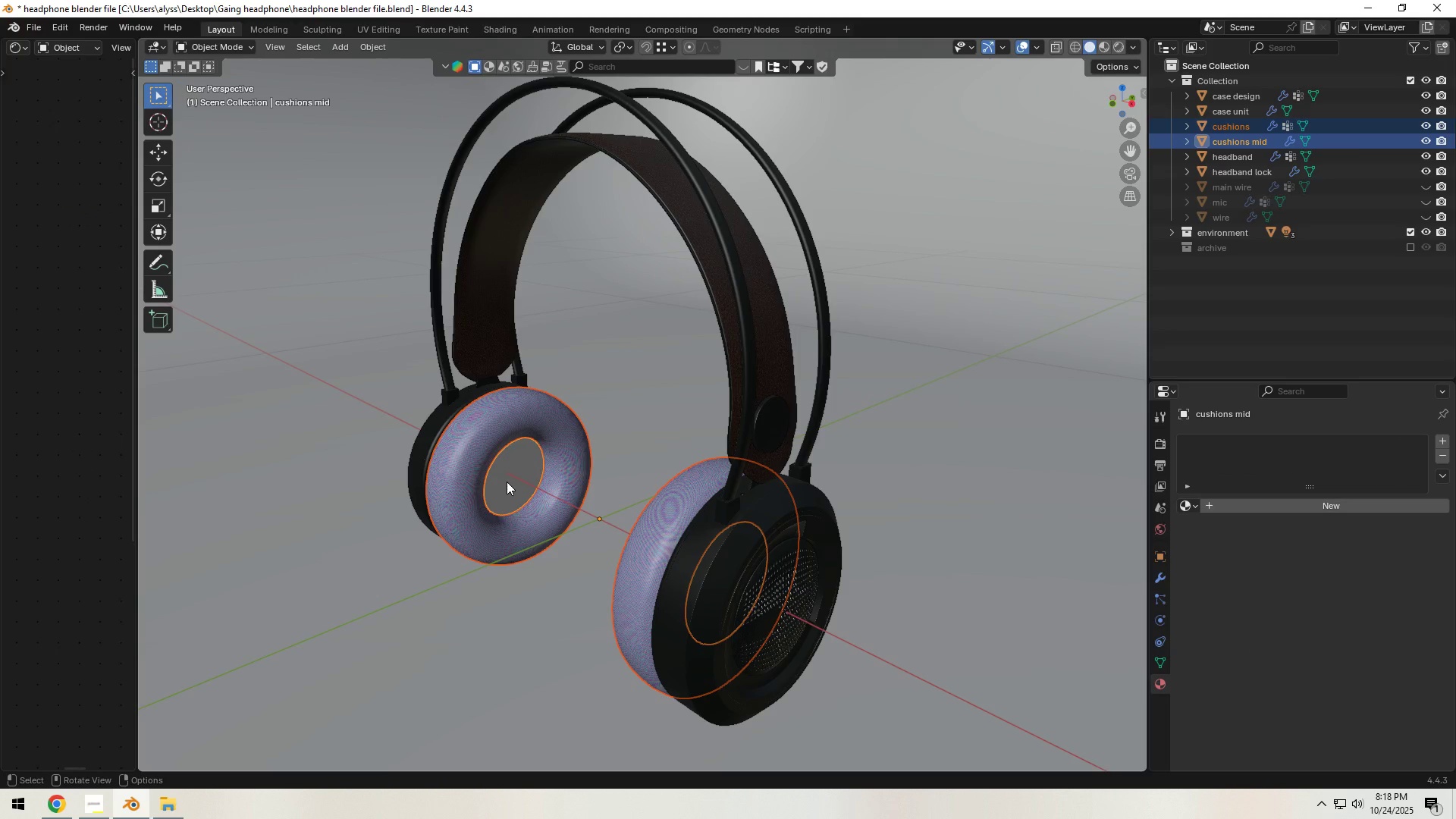 
key(Control+ControlLeft)
 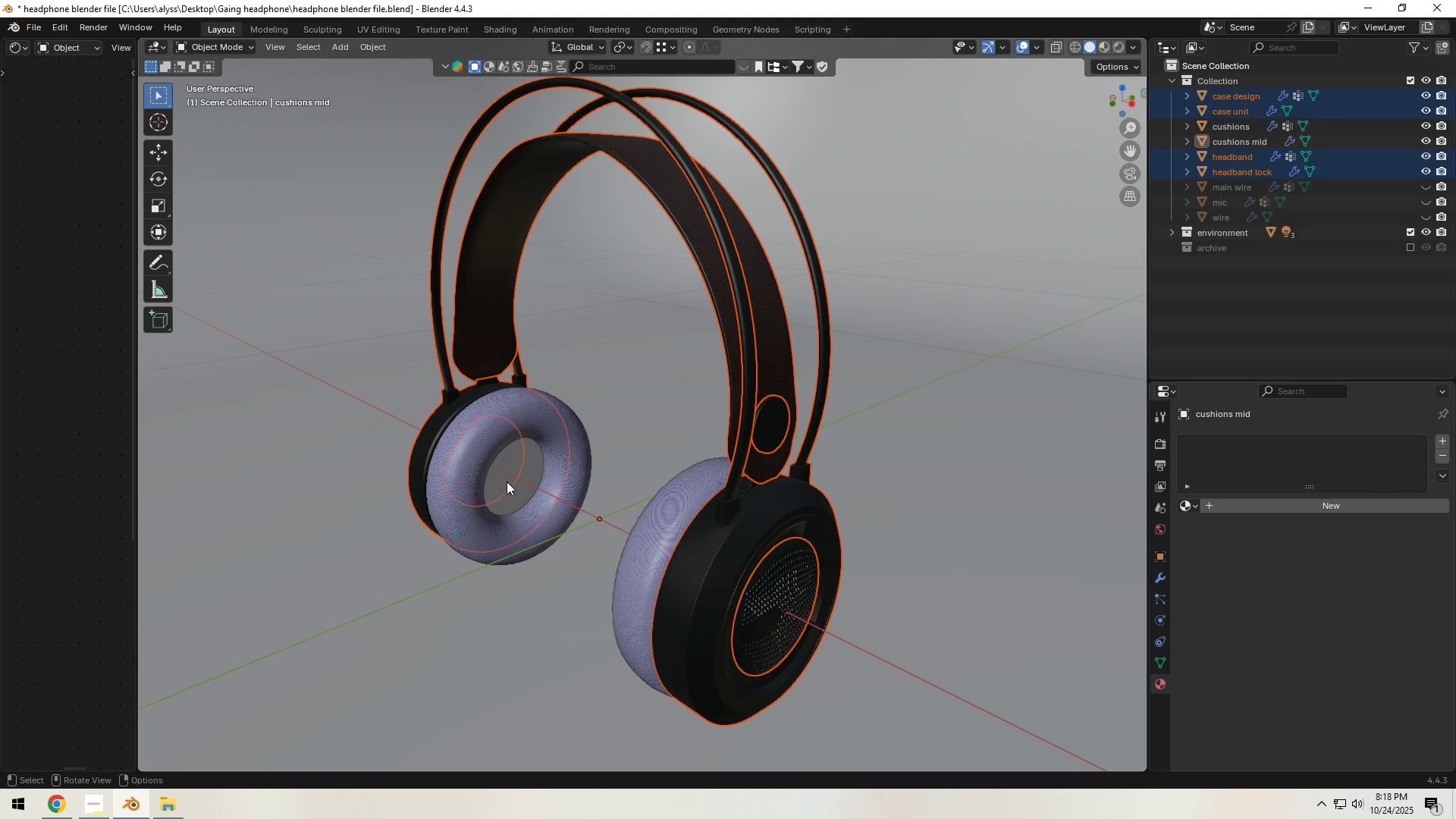 
key(Control+I)
 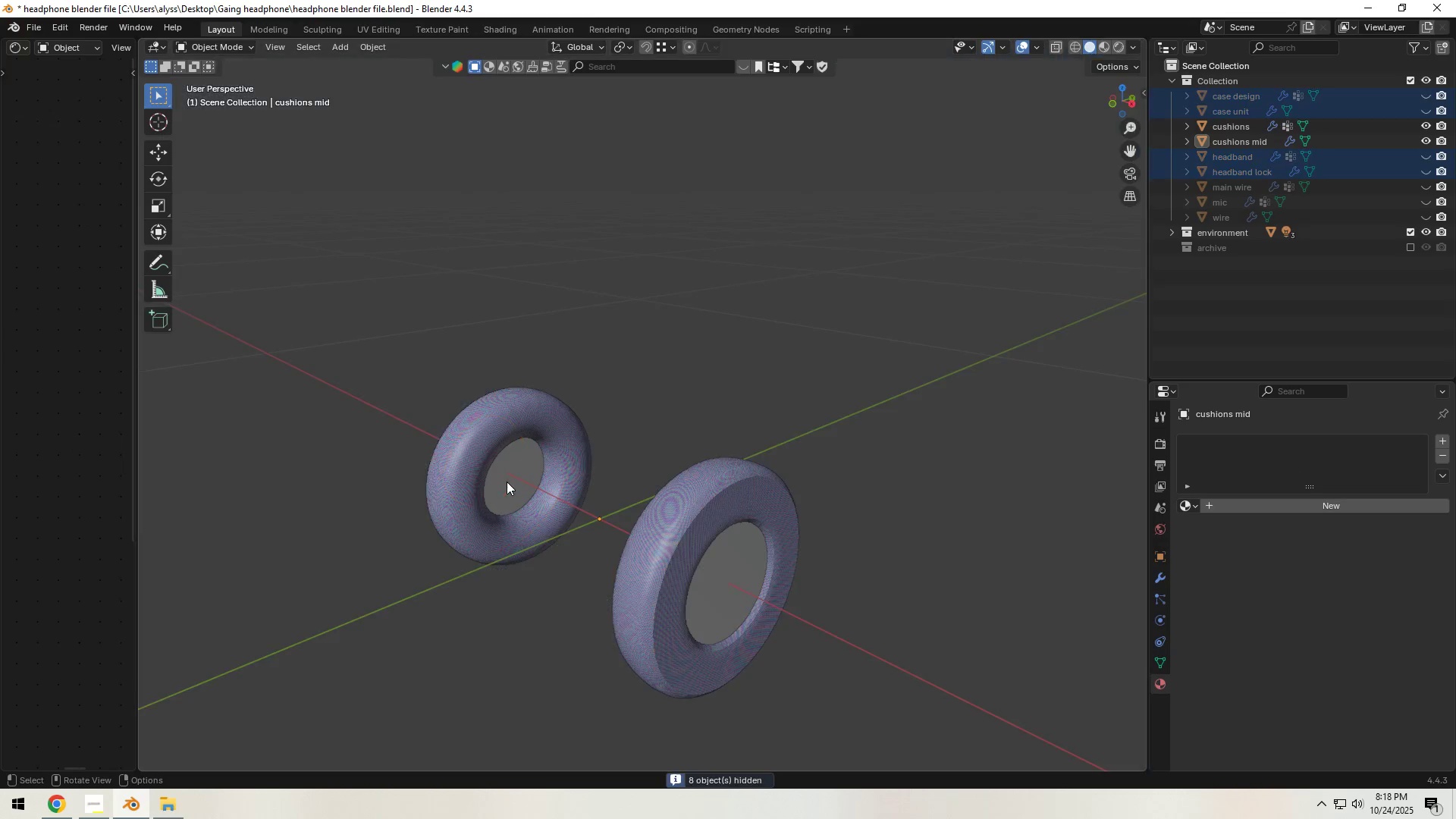 
key(H)
 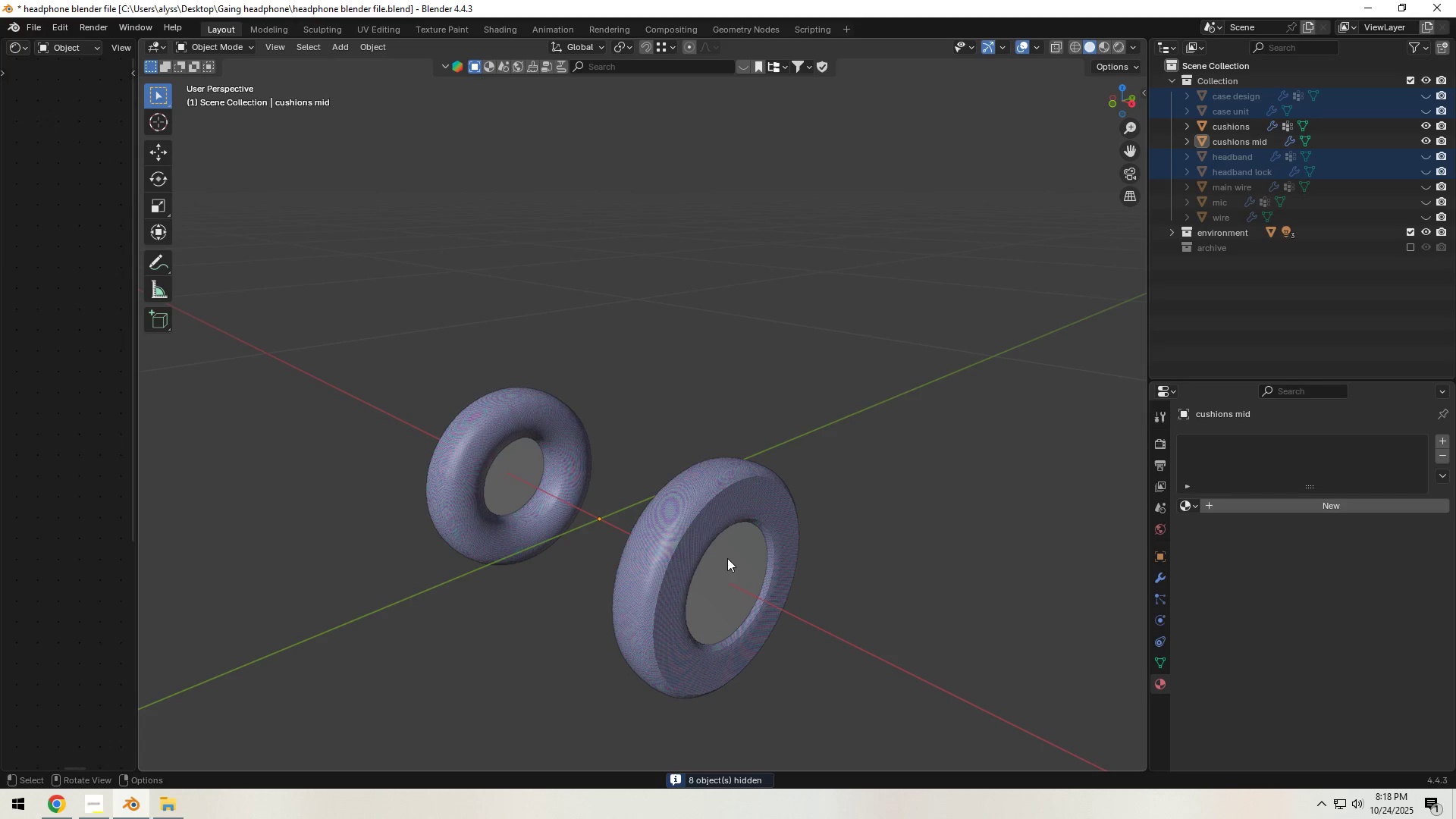 
left_click([736, 562])
 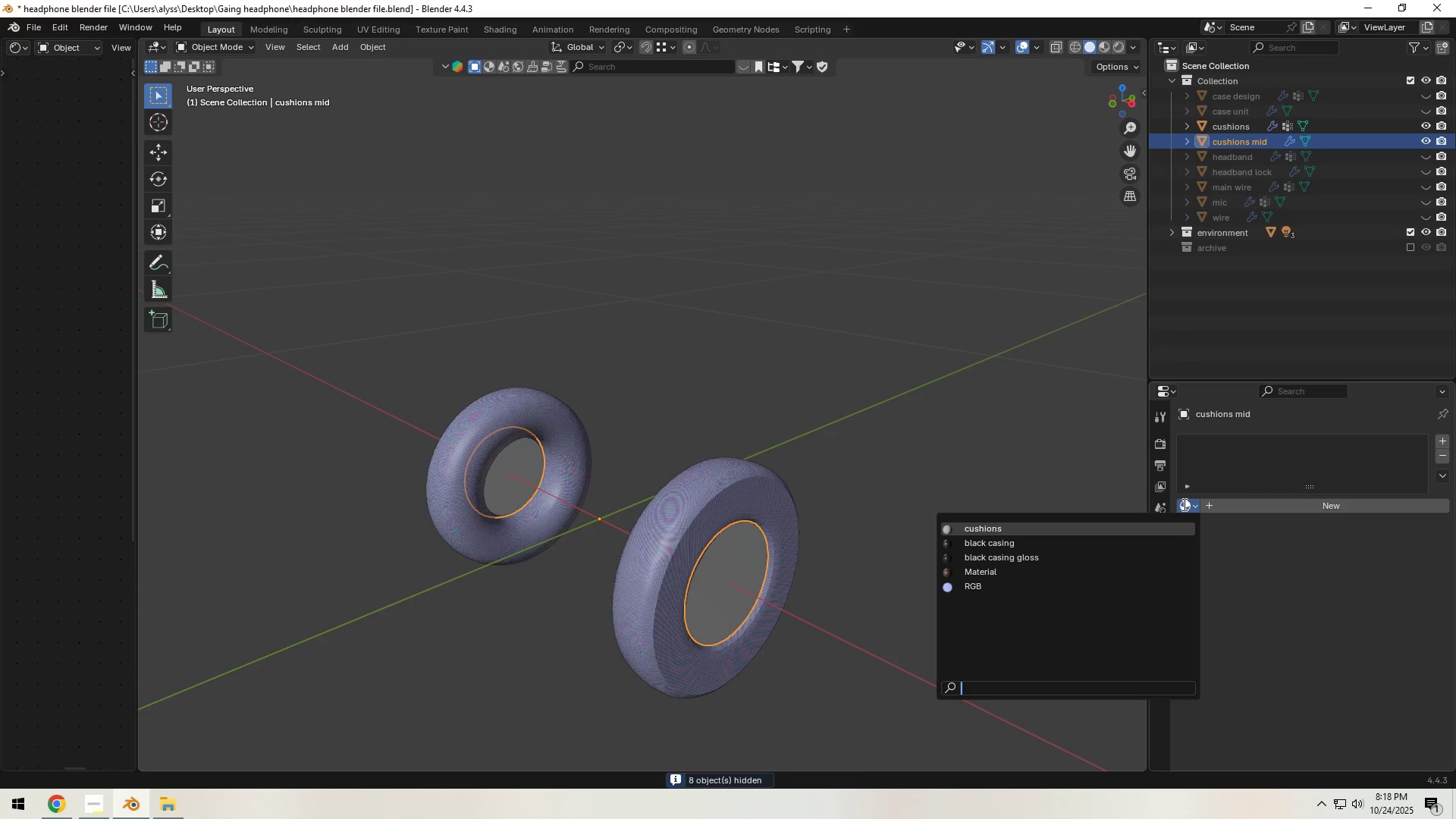 
left_click([1183, 504])
 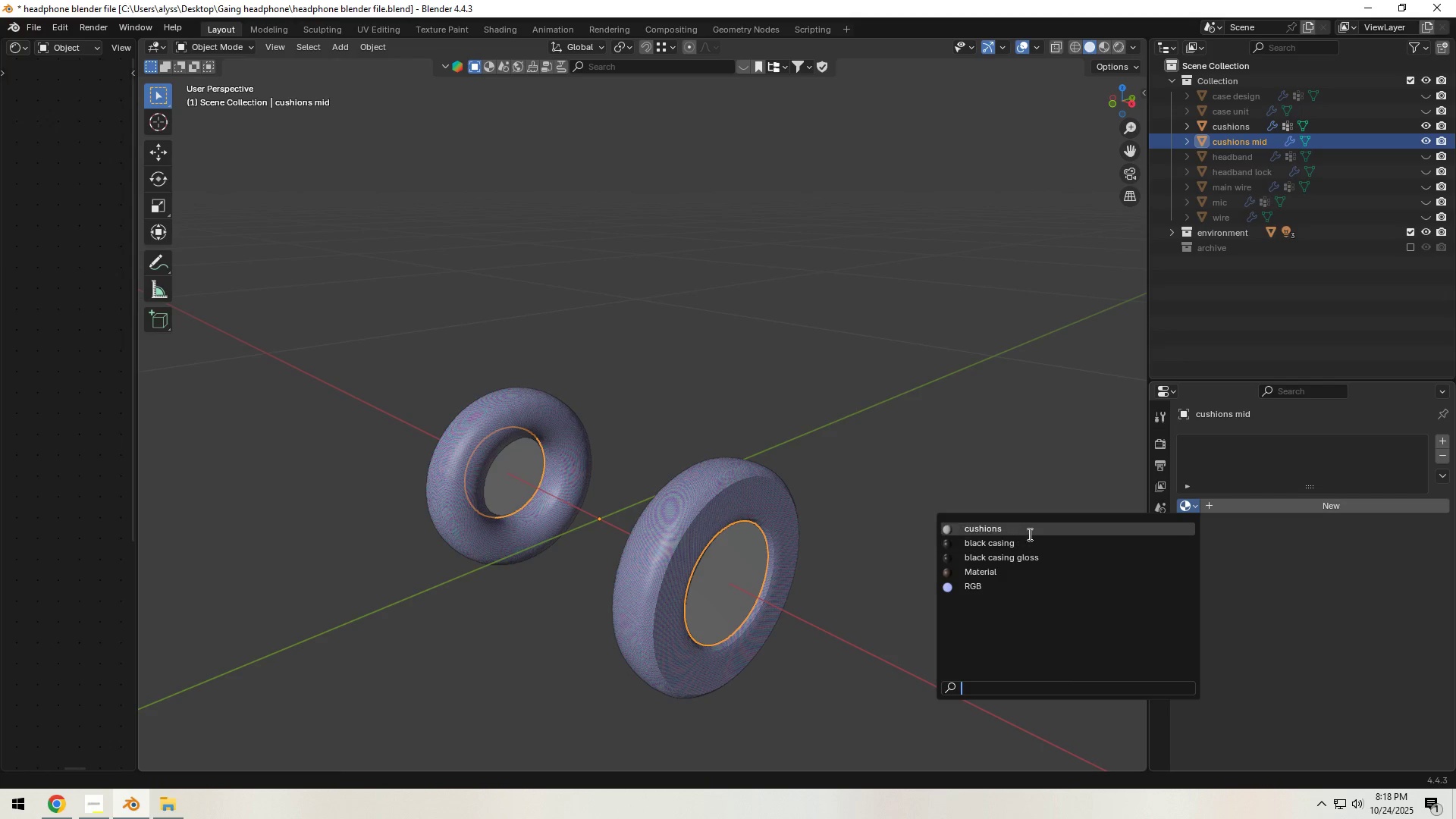 
left_click([1028, 532])
 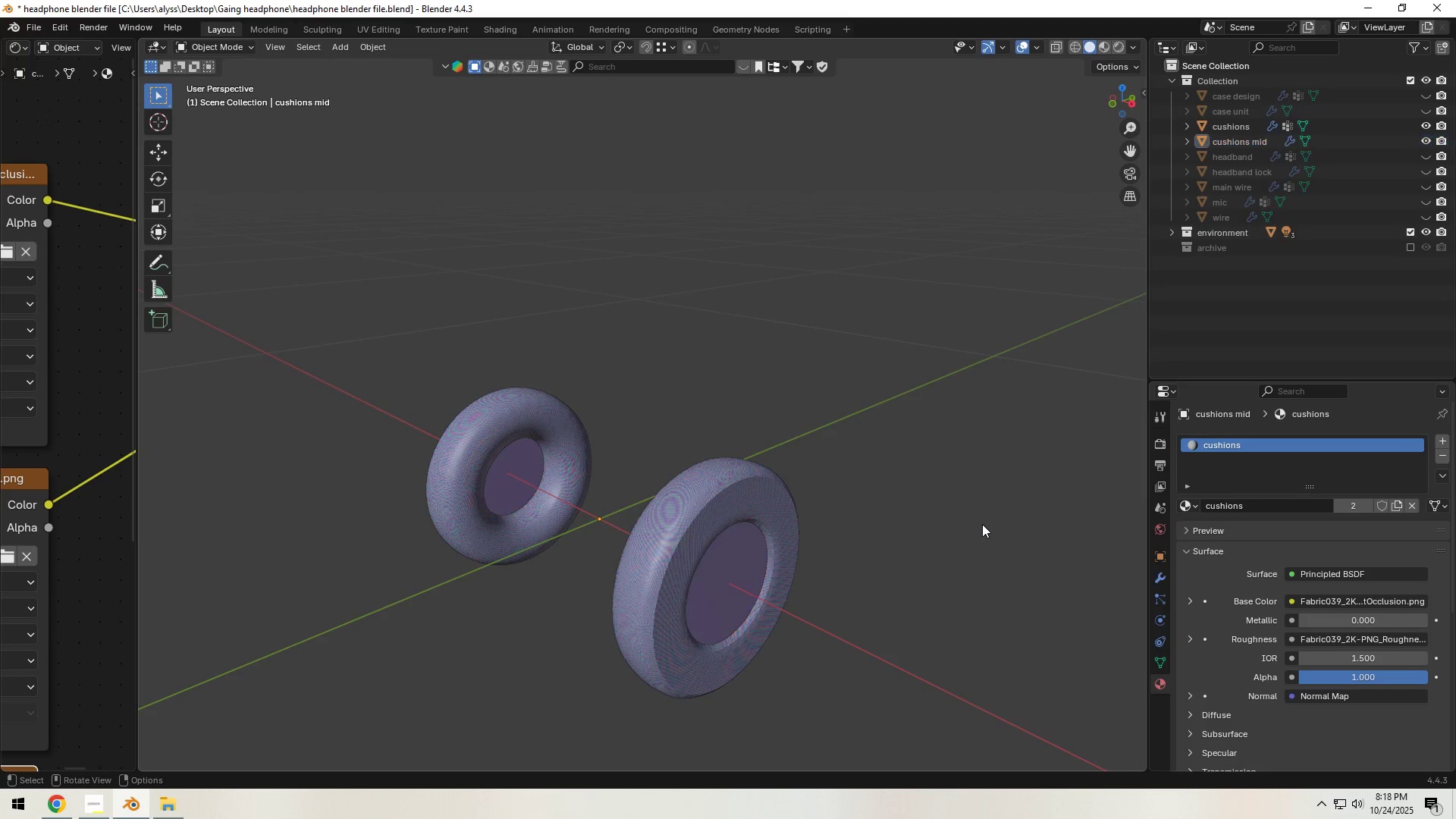 
left_click([983, 524])
 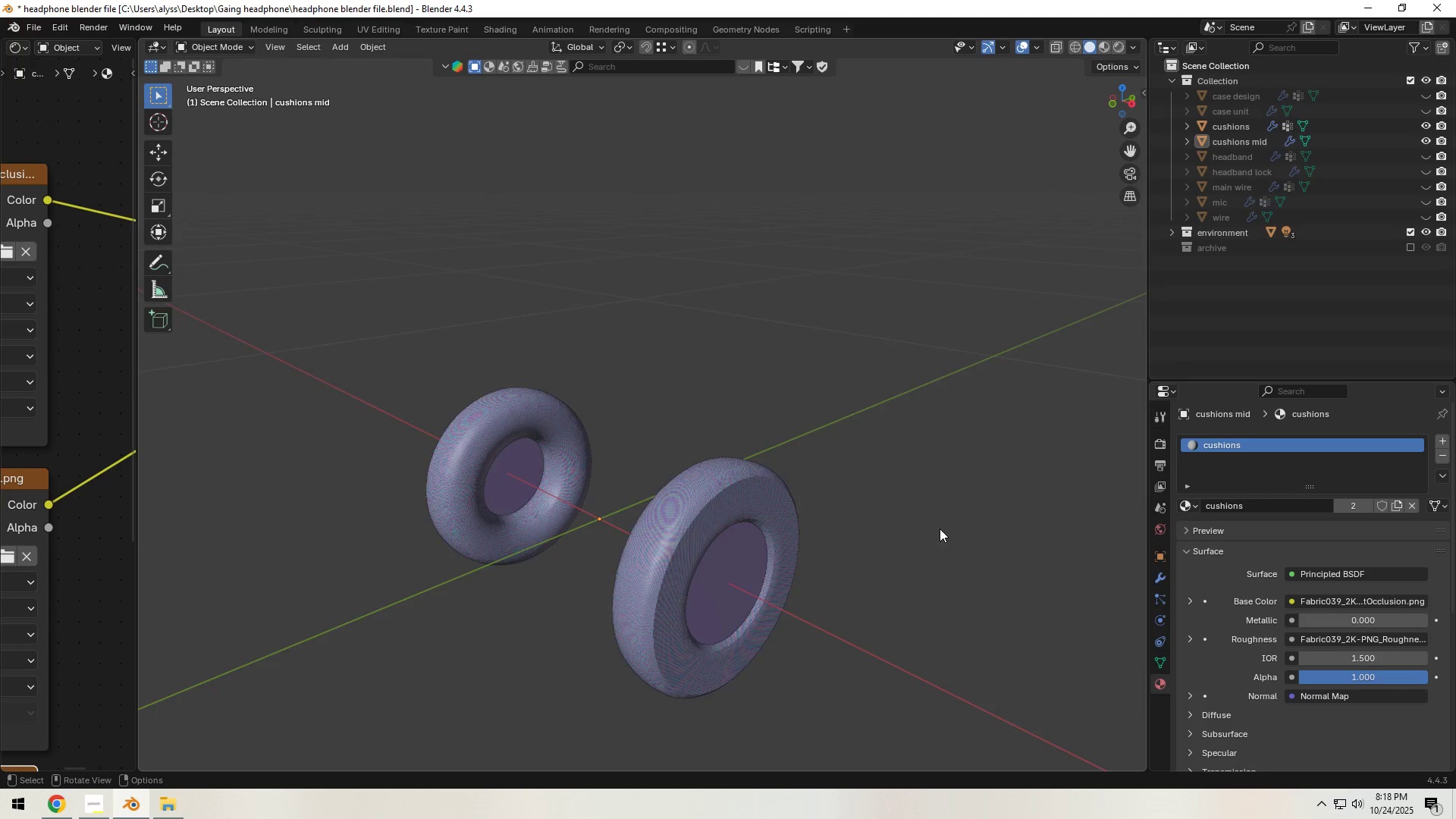 
scroll: coordinate [863, 535], scroll_direction: down, amount: 4.0
 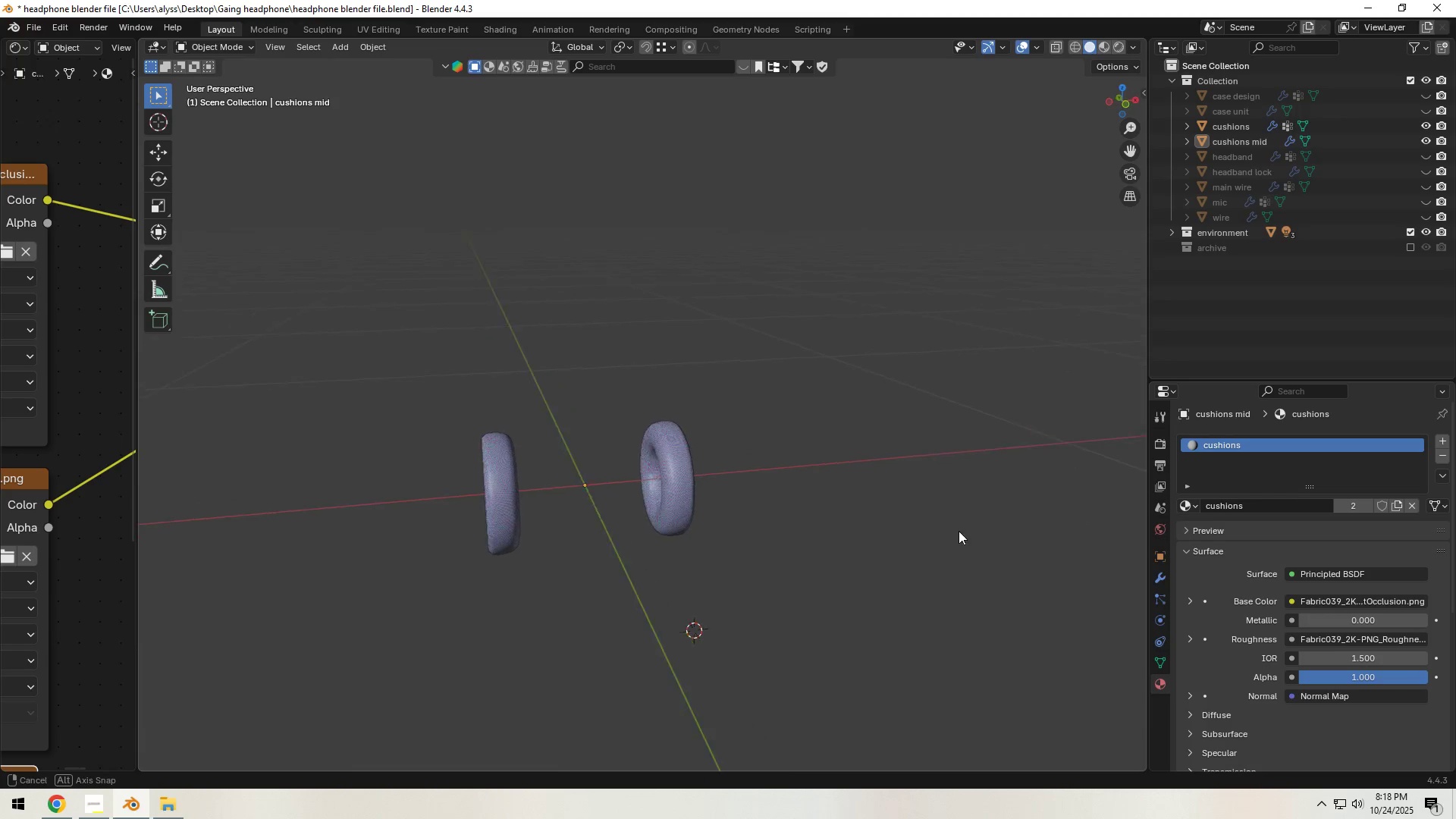 
key(Control+S)
 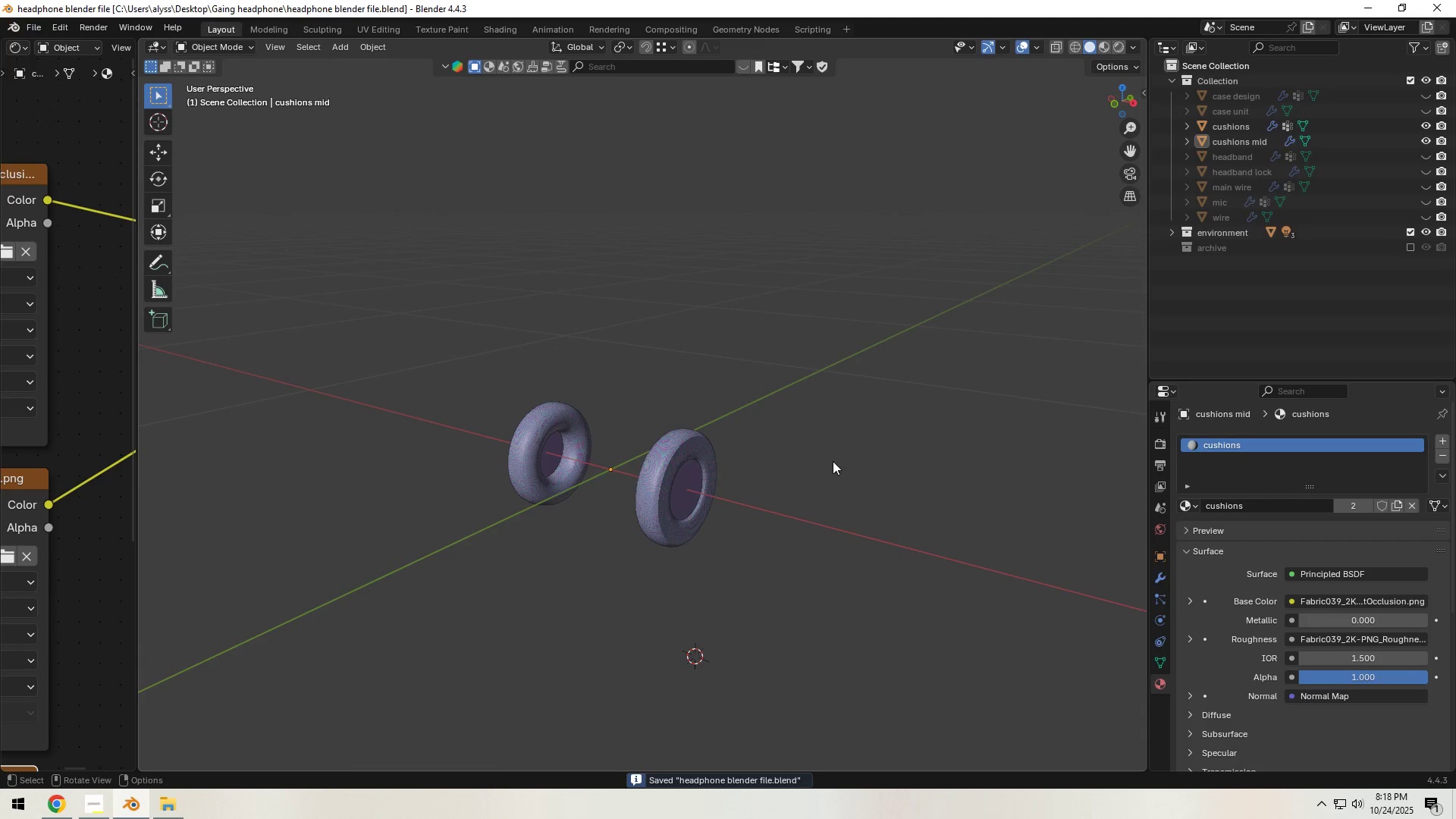 
left_click([832, 457])
 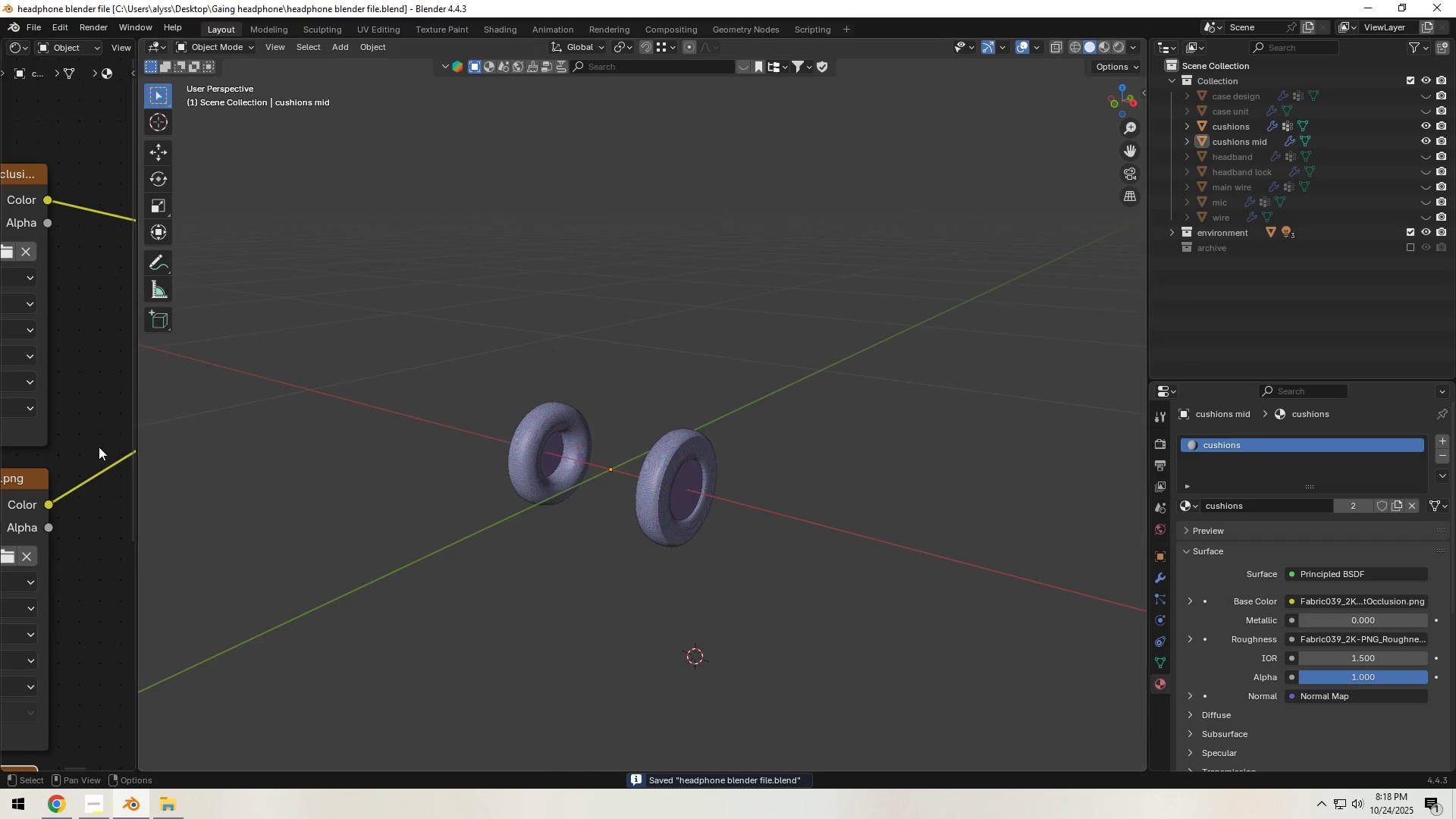 
scroll: coordinate [93, 447], scroll_direction: down, amount: 13.0
 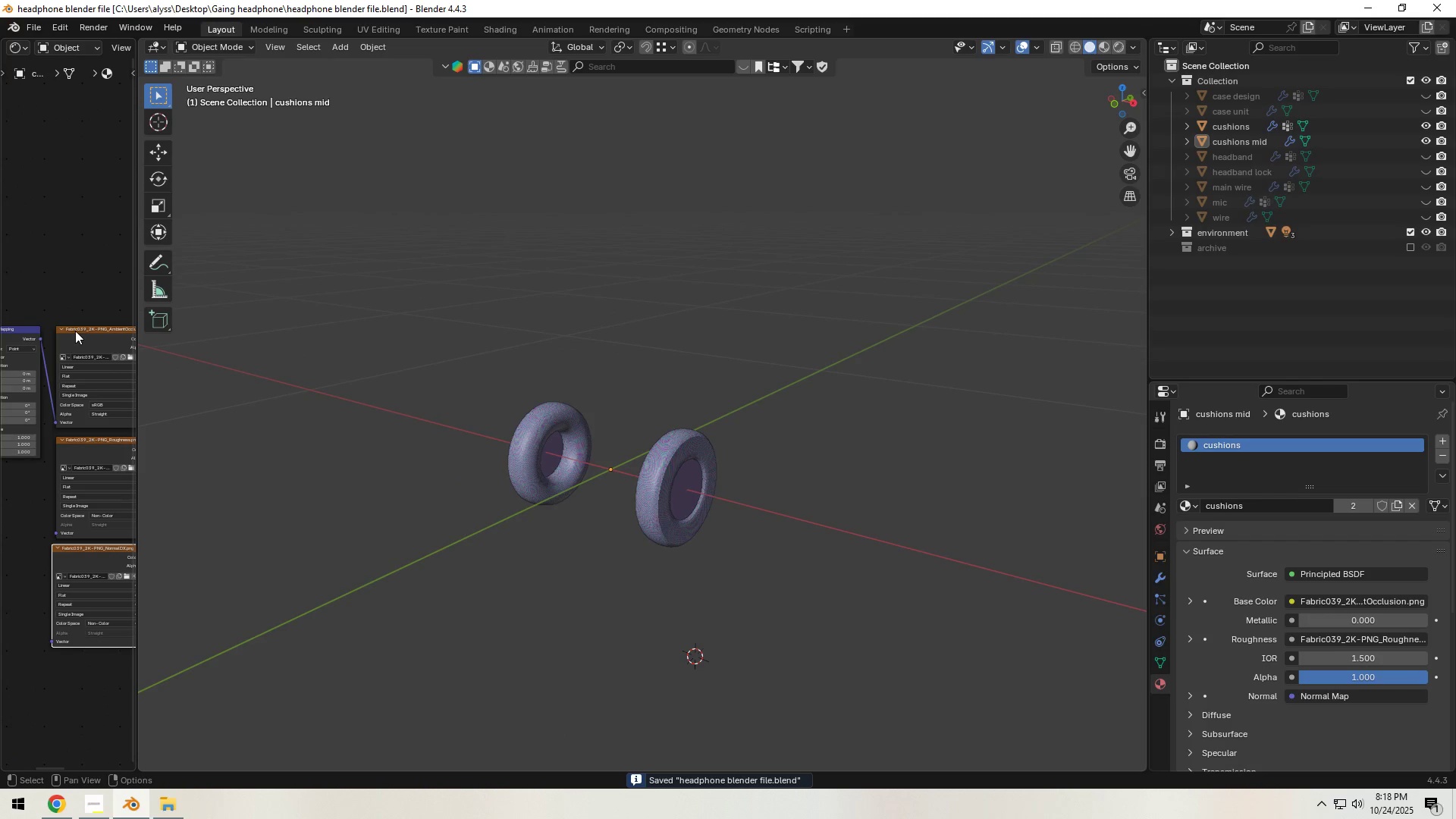 
left_click([77, 336])
 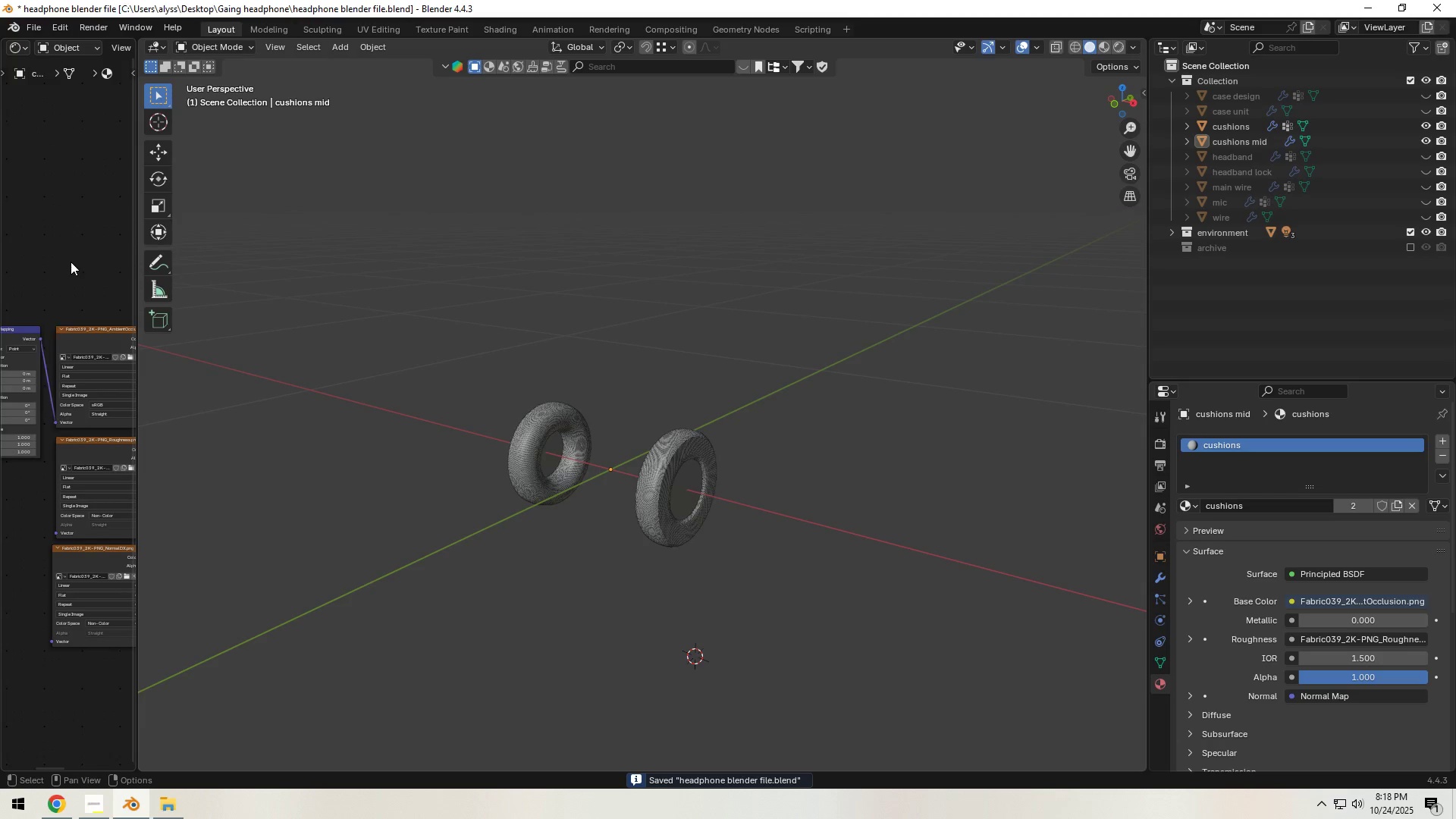 
left_click([70, 262])
 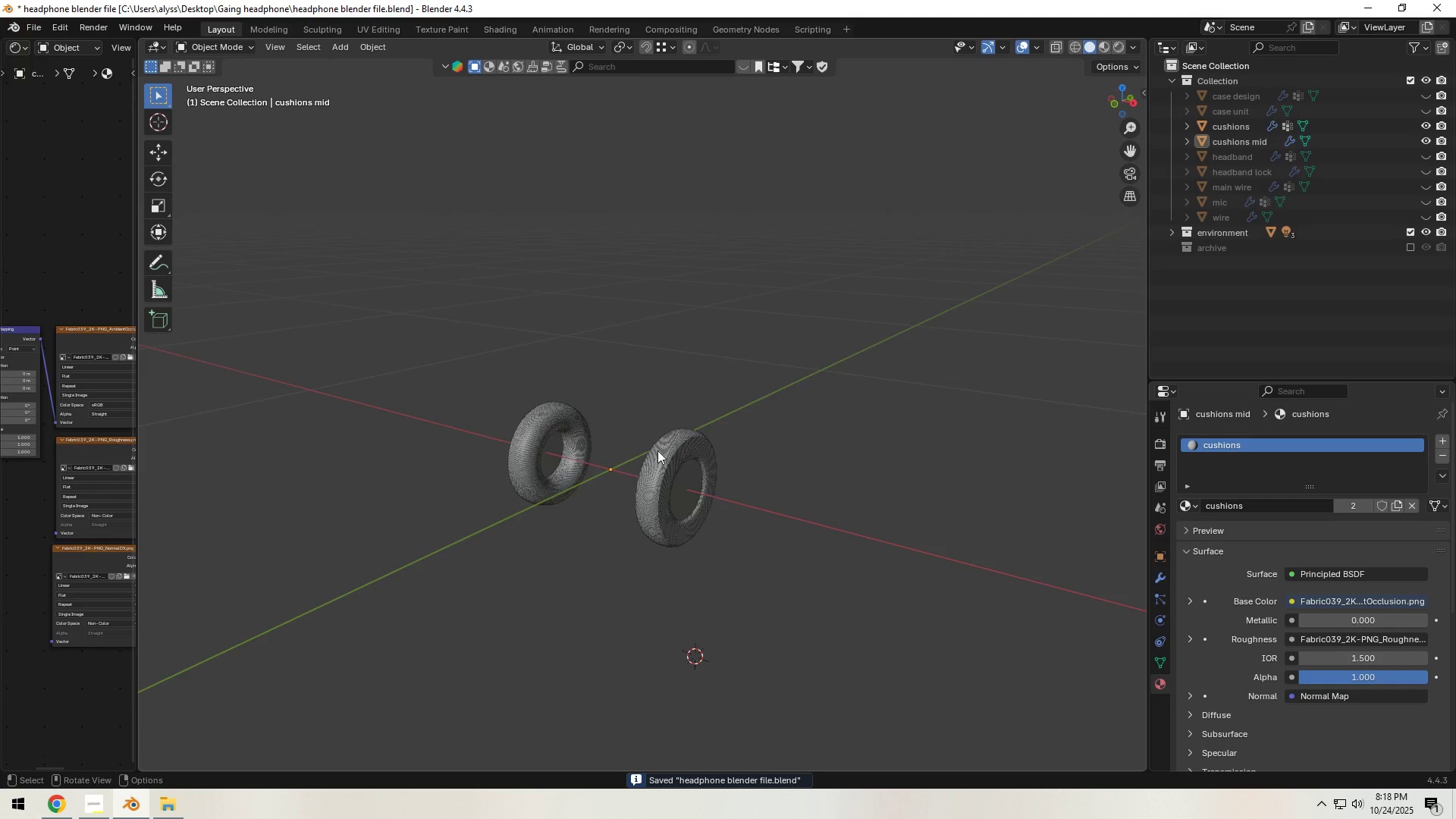 
scroll: coordinate [679, 459], scroll_direction: up, amount: 8.0
 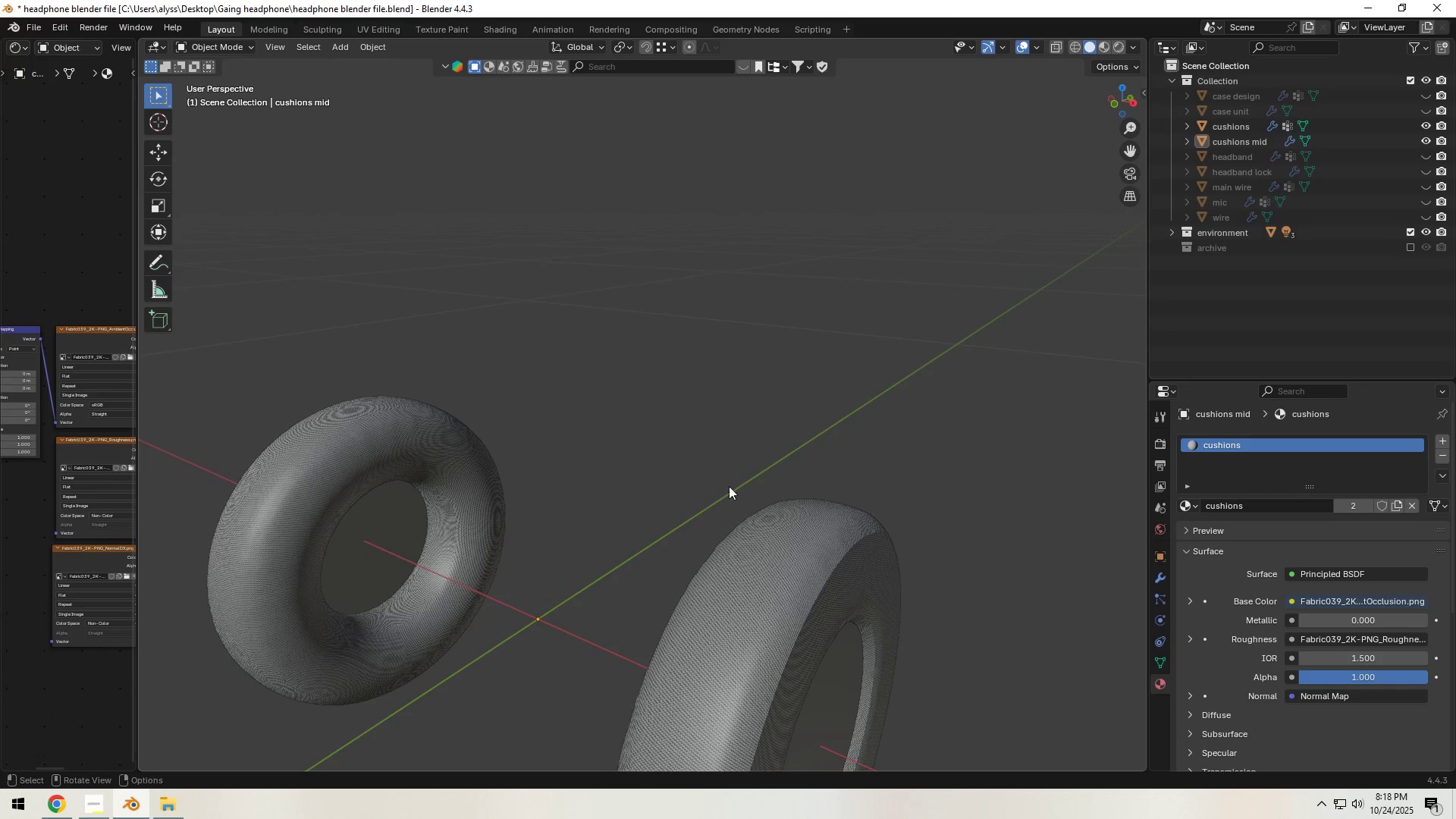 
hold_key(key=ShiftLeft, duration=0.42)
 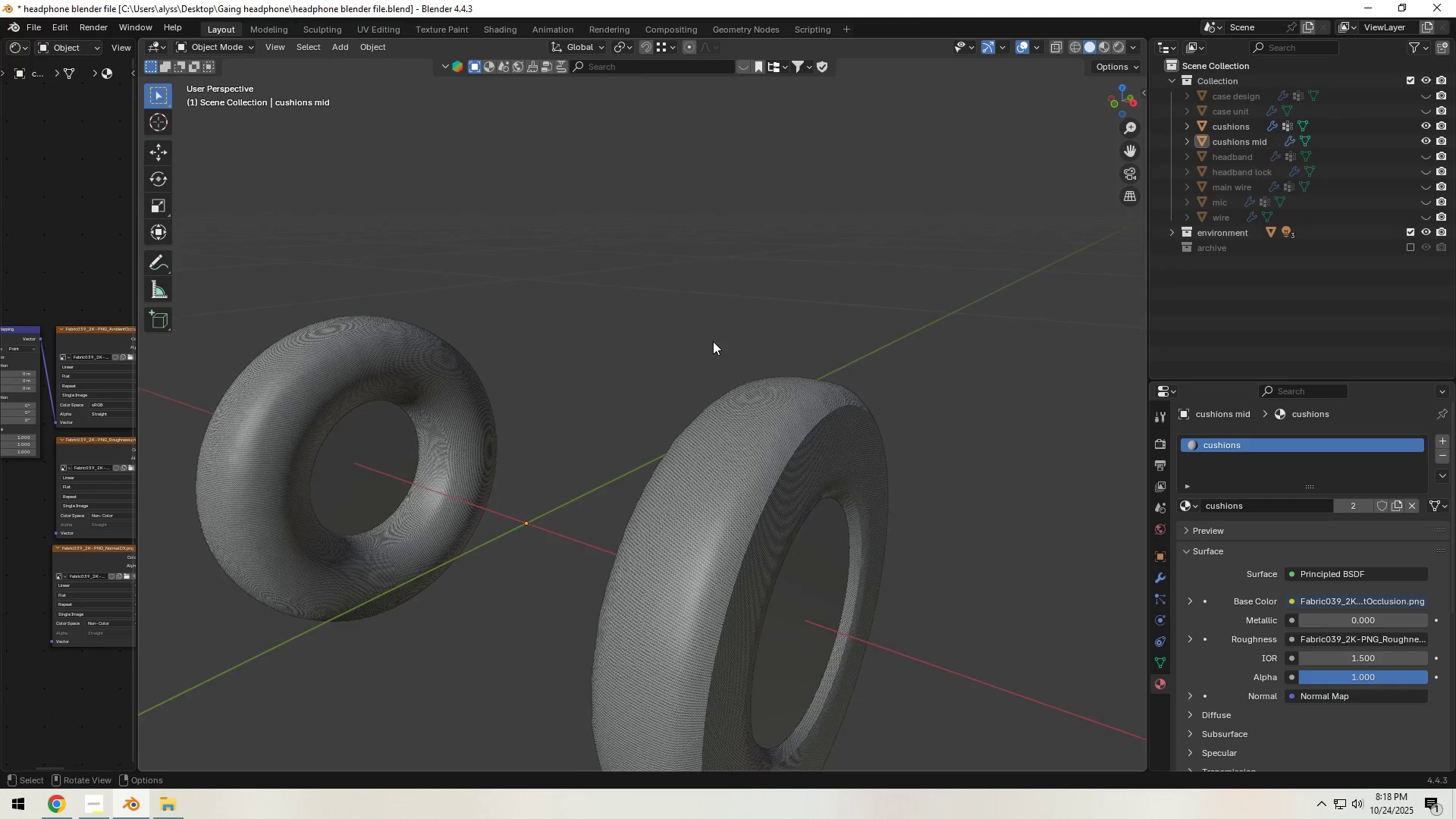 
scroll: coordinate [736, 446], scroll_direction: up, amount: 4.0
 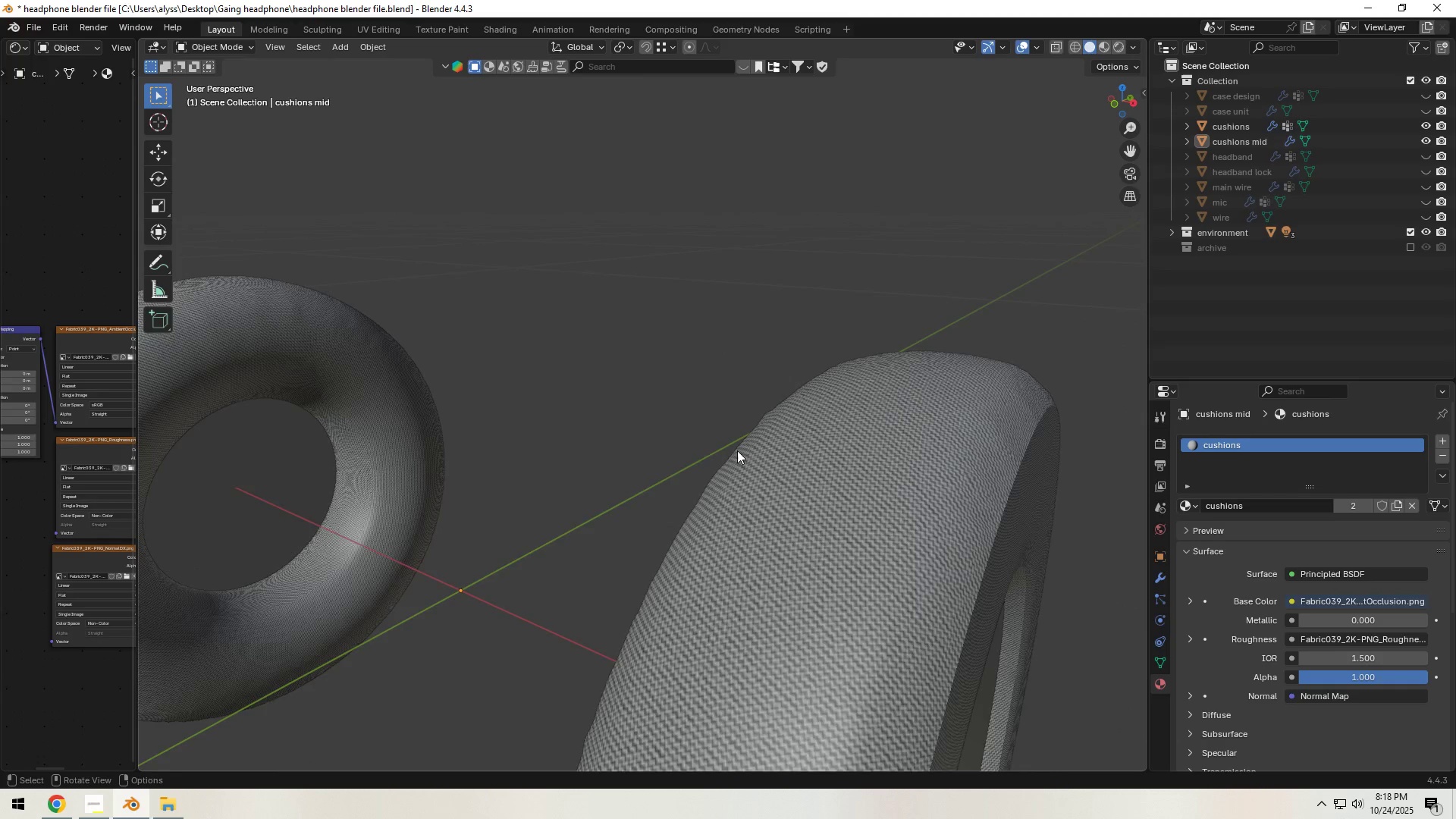 
scroll: coordinate [737, 447], scroll_direction: down, amount: 11.0
 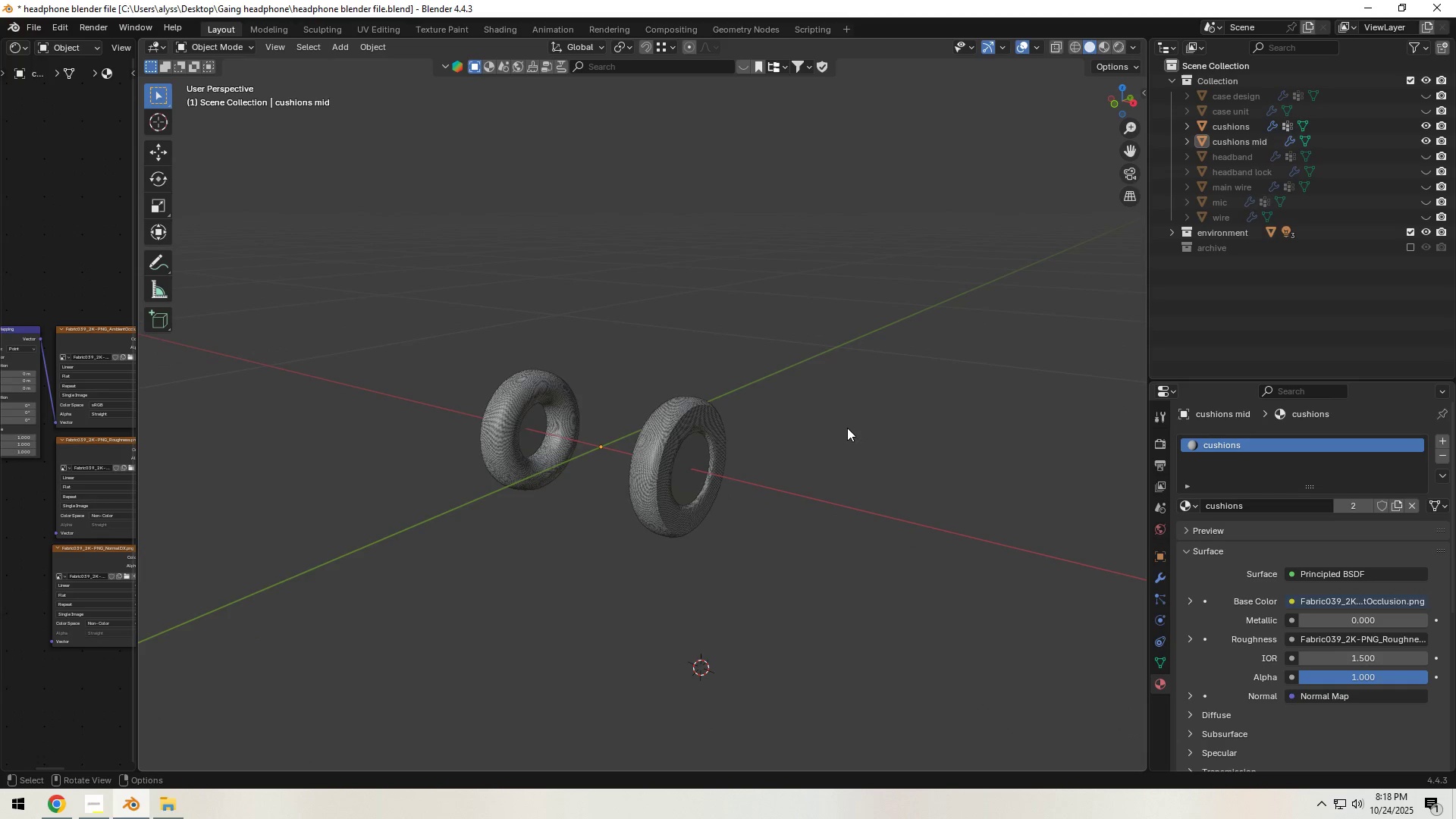 
left_click([847, 428])
 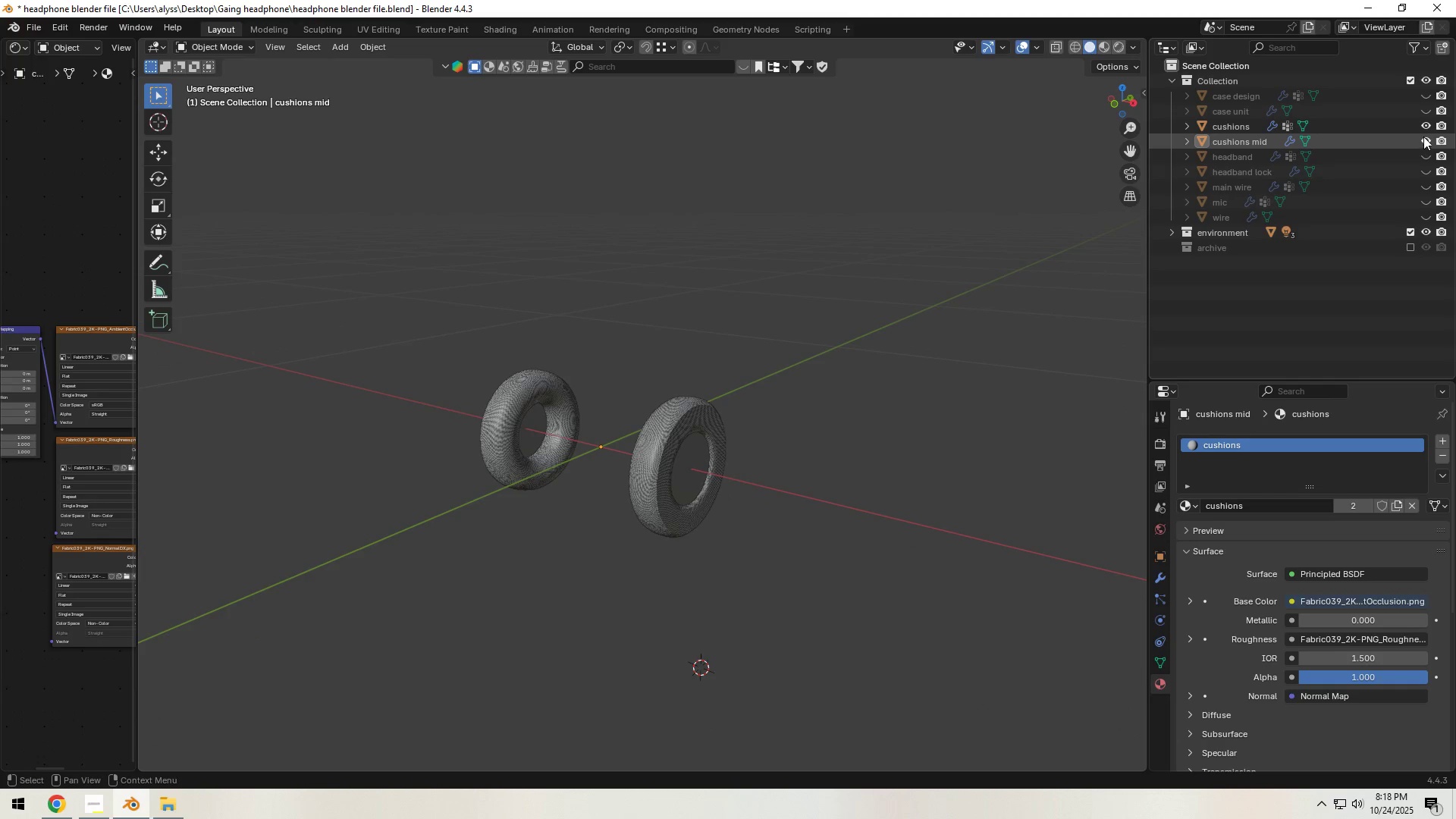 
double_click([1426, 121])
 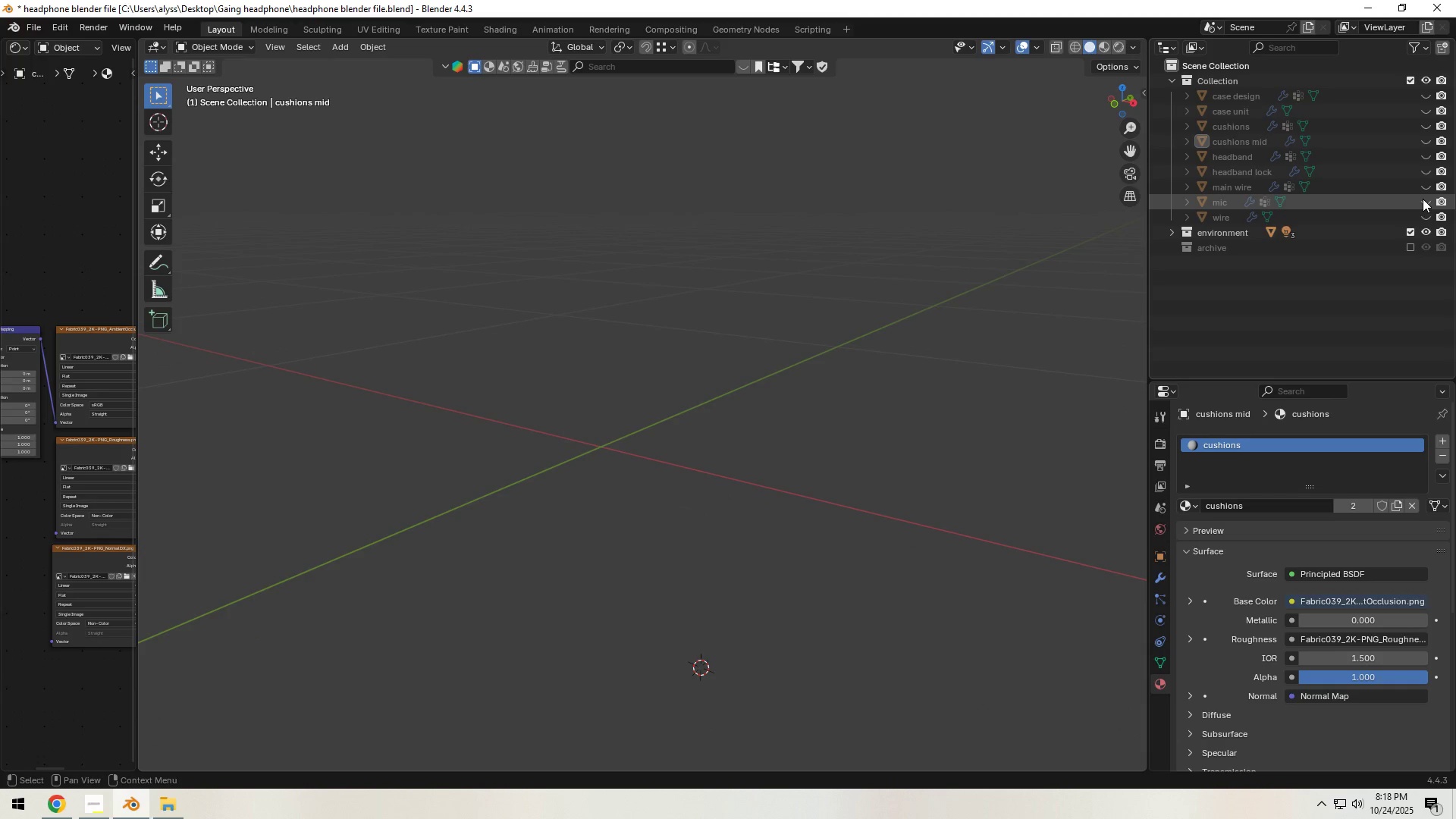 
left_click([1423, 199])
 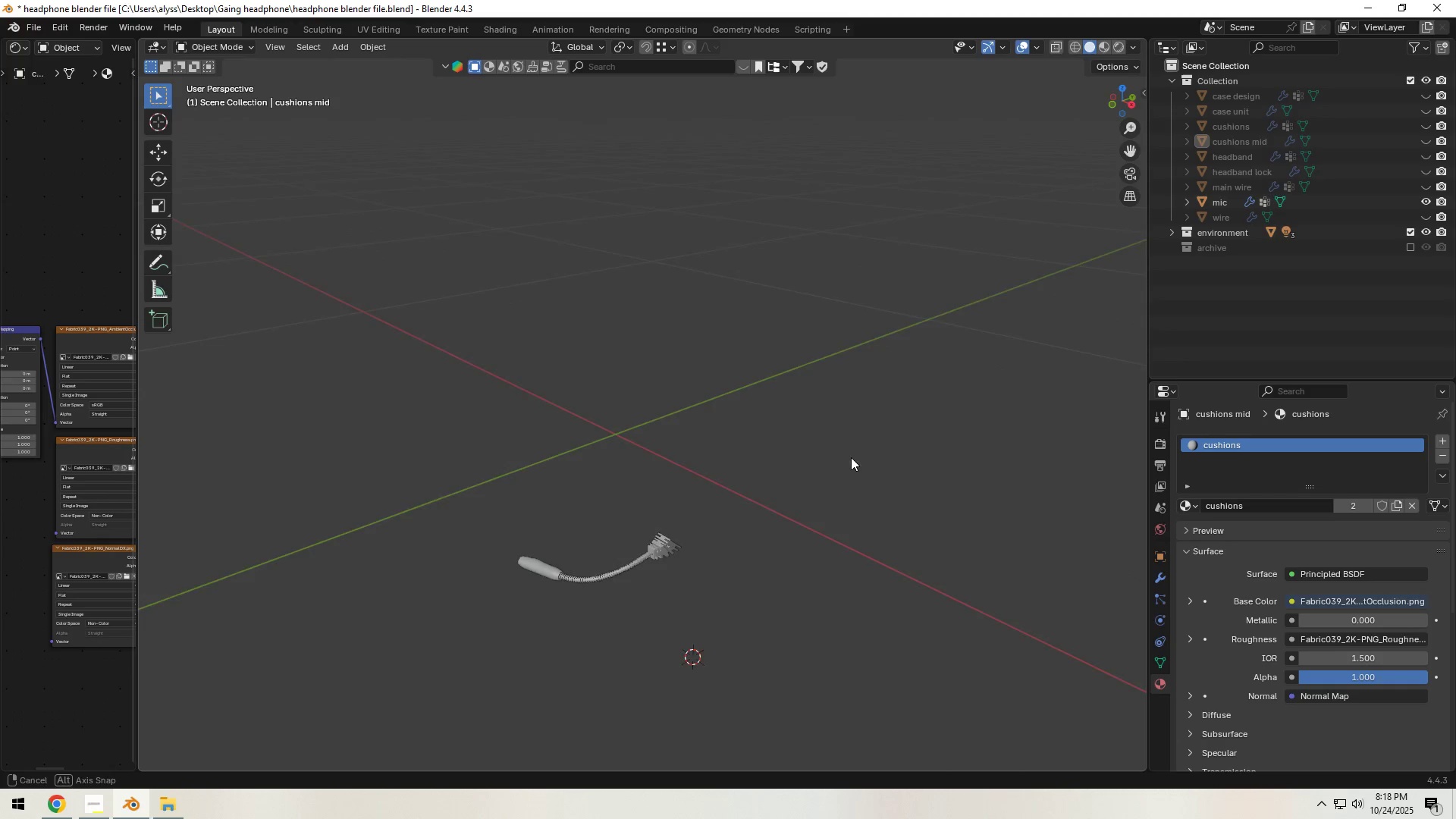 
hold_key(key=ShiftLeft, duration=0.42)
 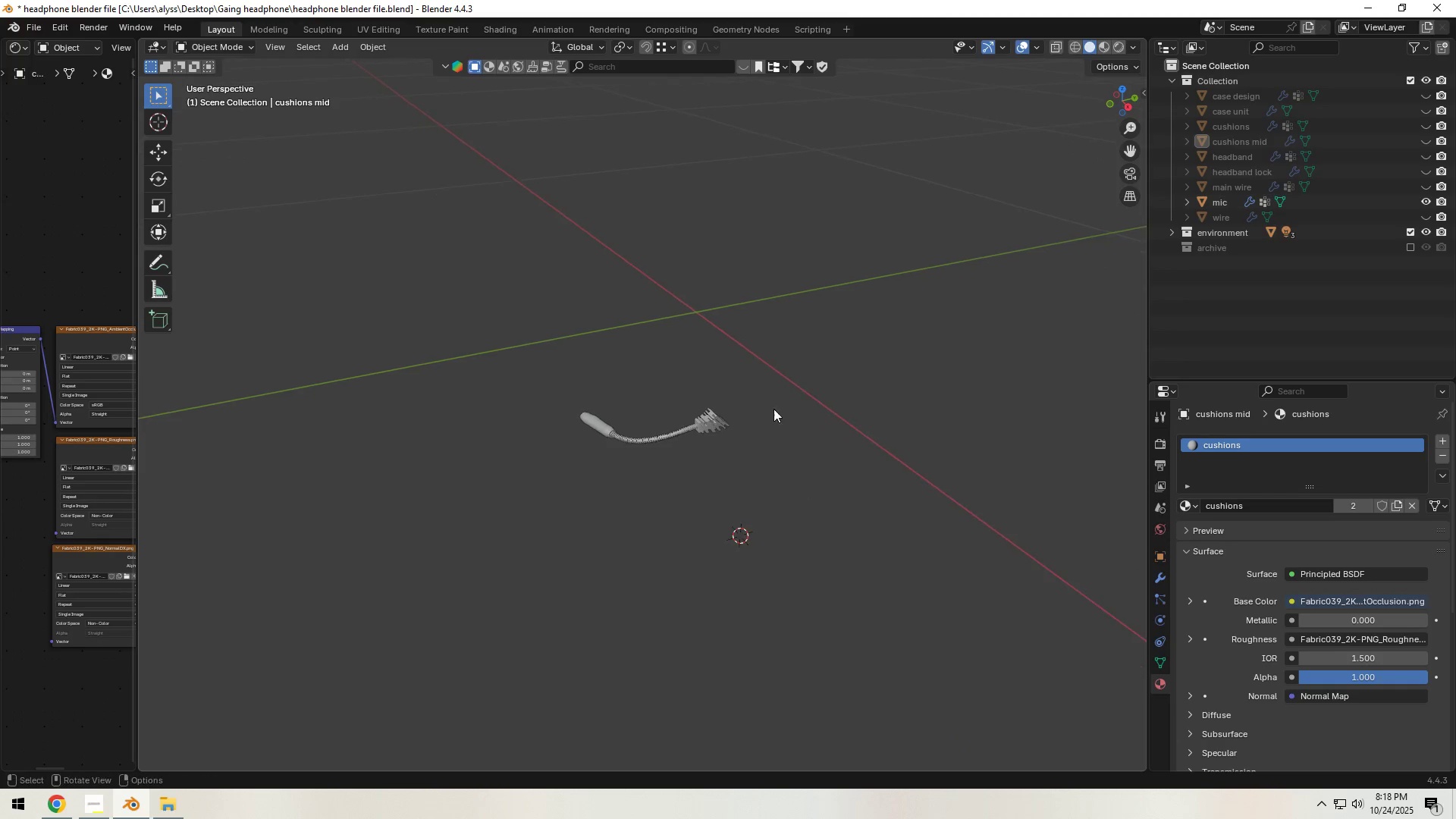 
scroll: coordinate [764, 455], scroll_direction: up, amount: 6.0
 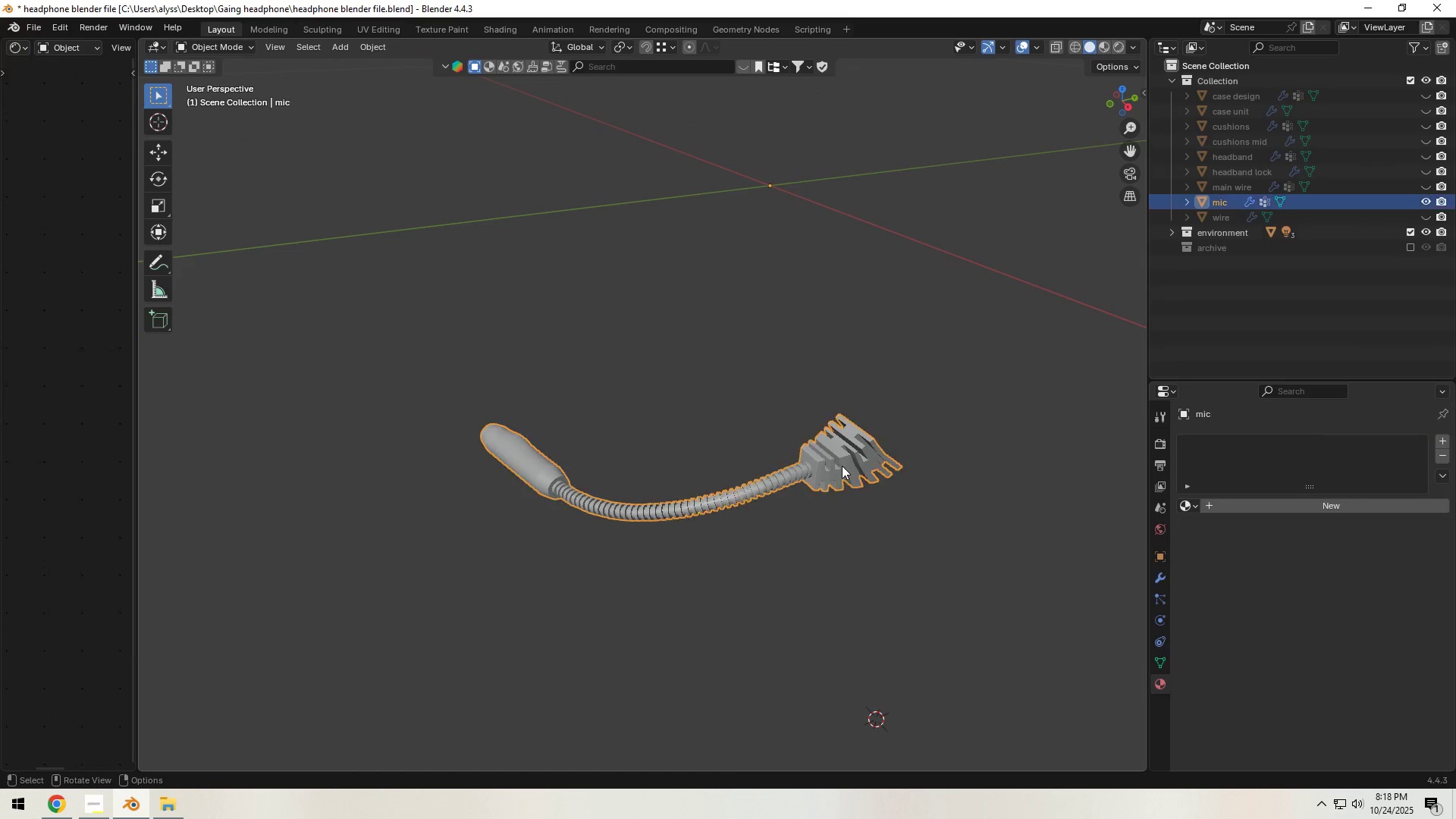 
left_click([842, 465])
 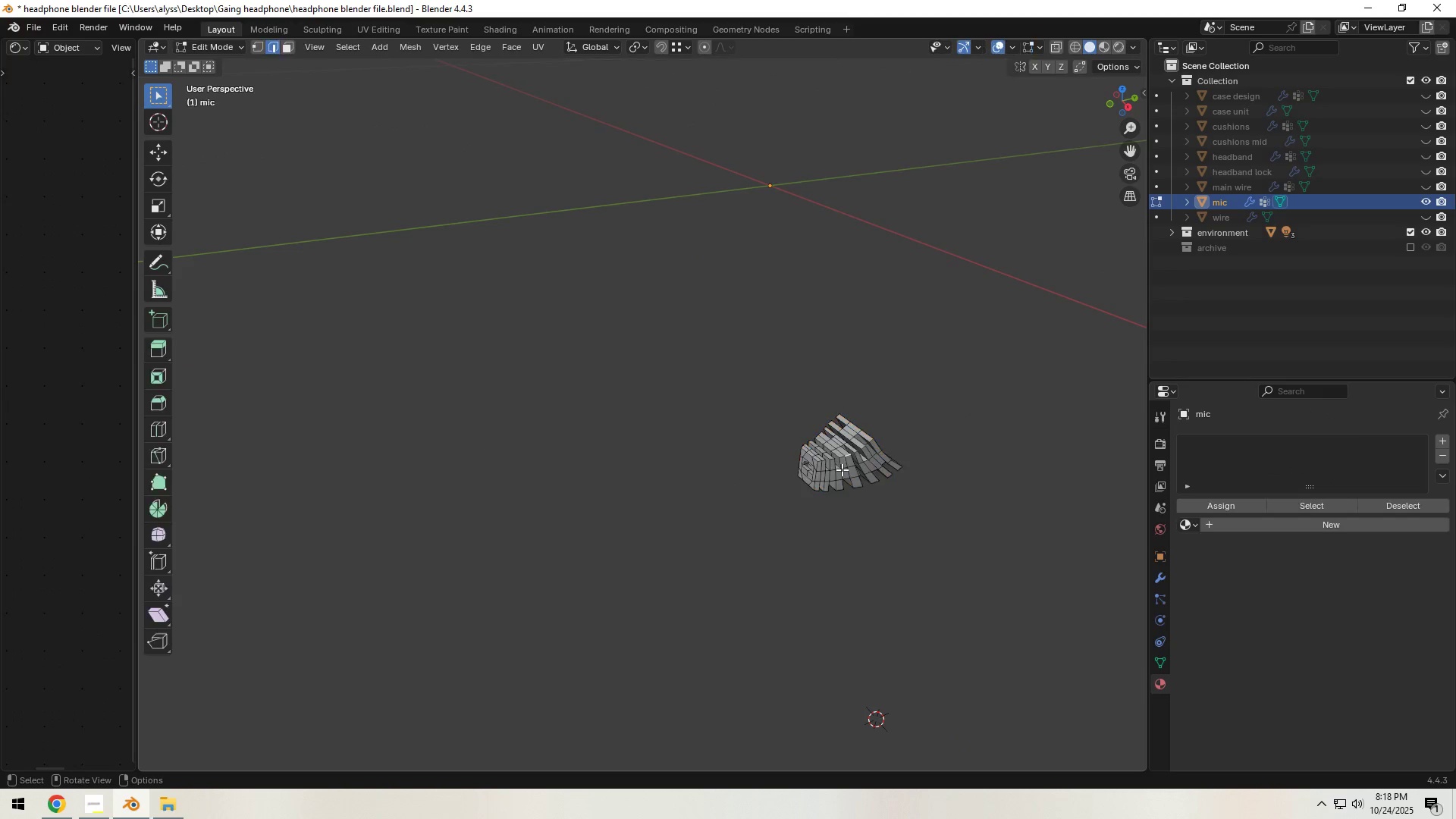 
key(Tab)
 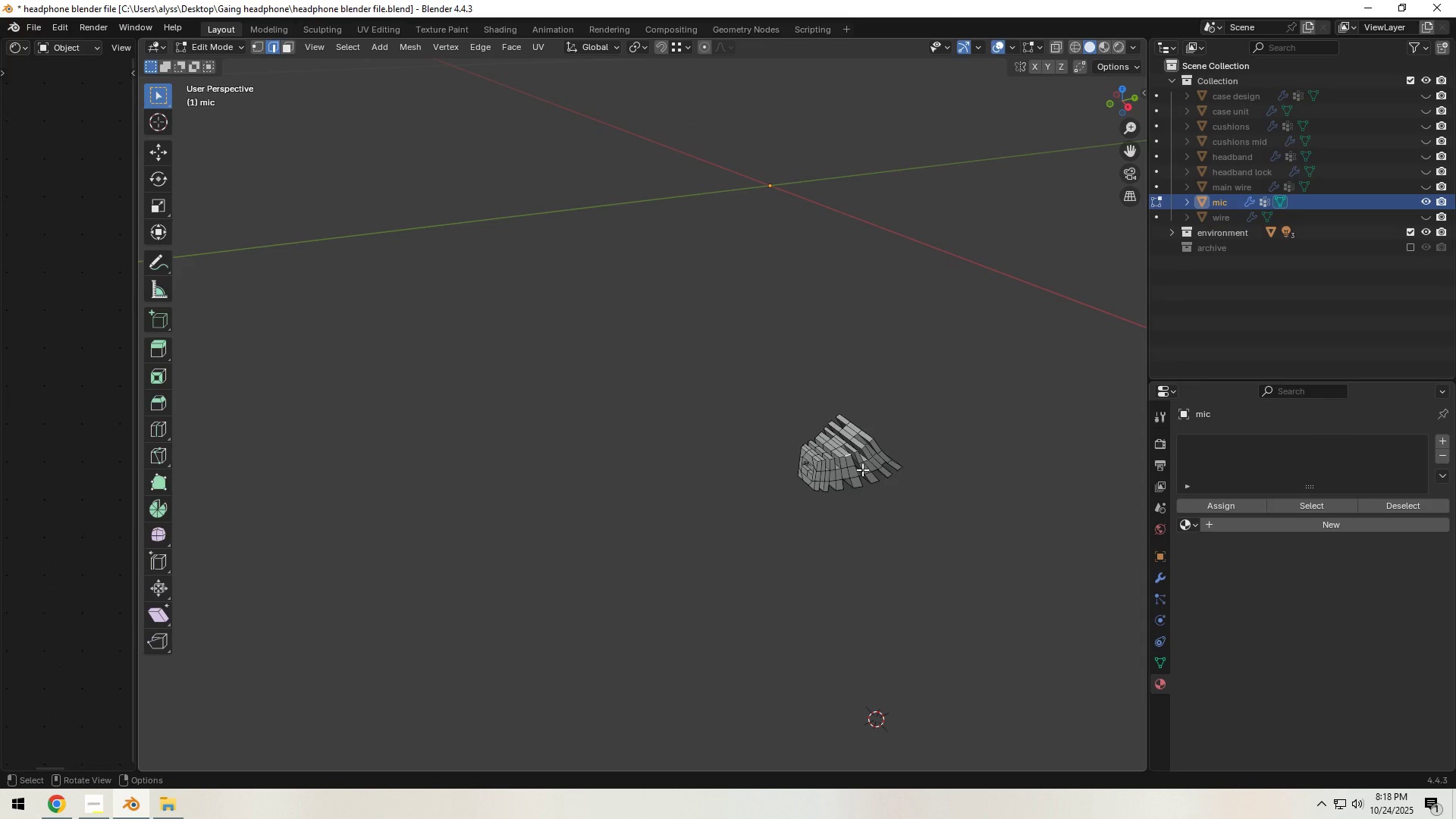 
key(Alt+H)
 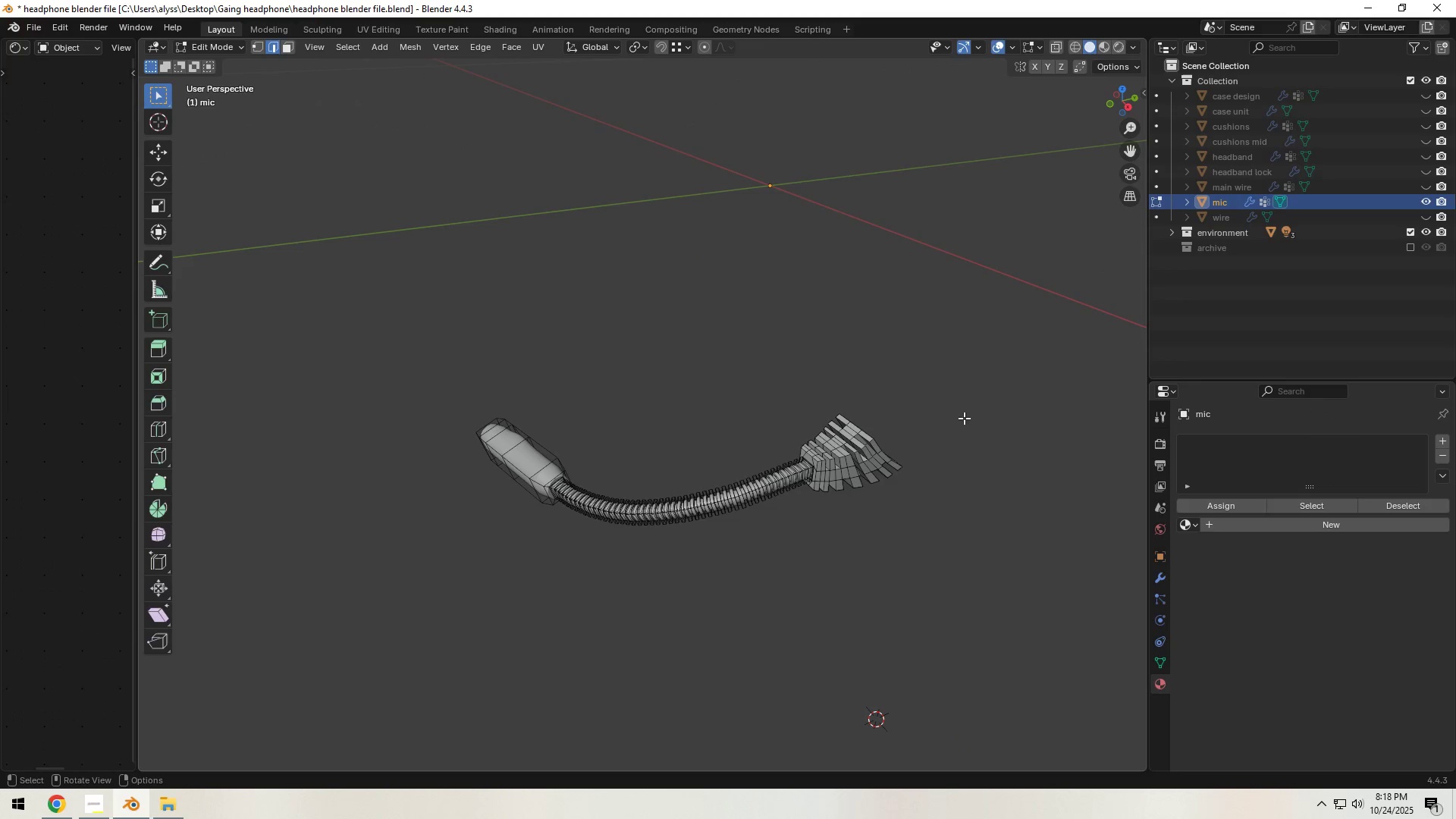 
left_click([964, 418])
 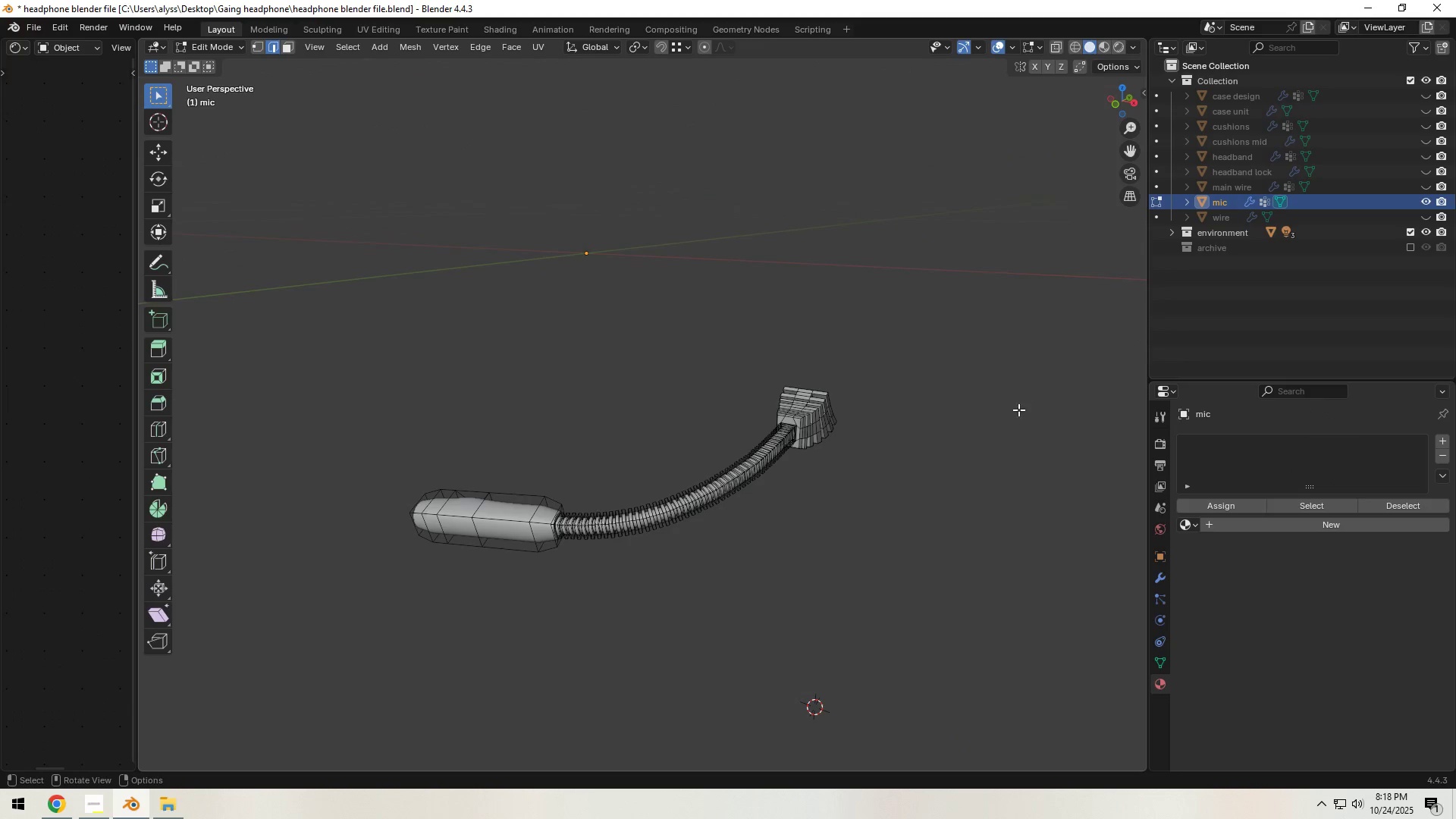 
key(Shift+ShiftLeft)
 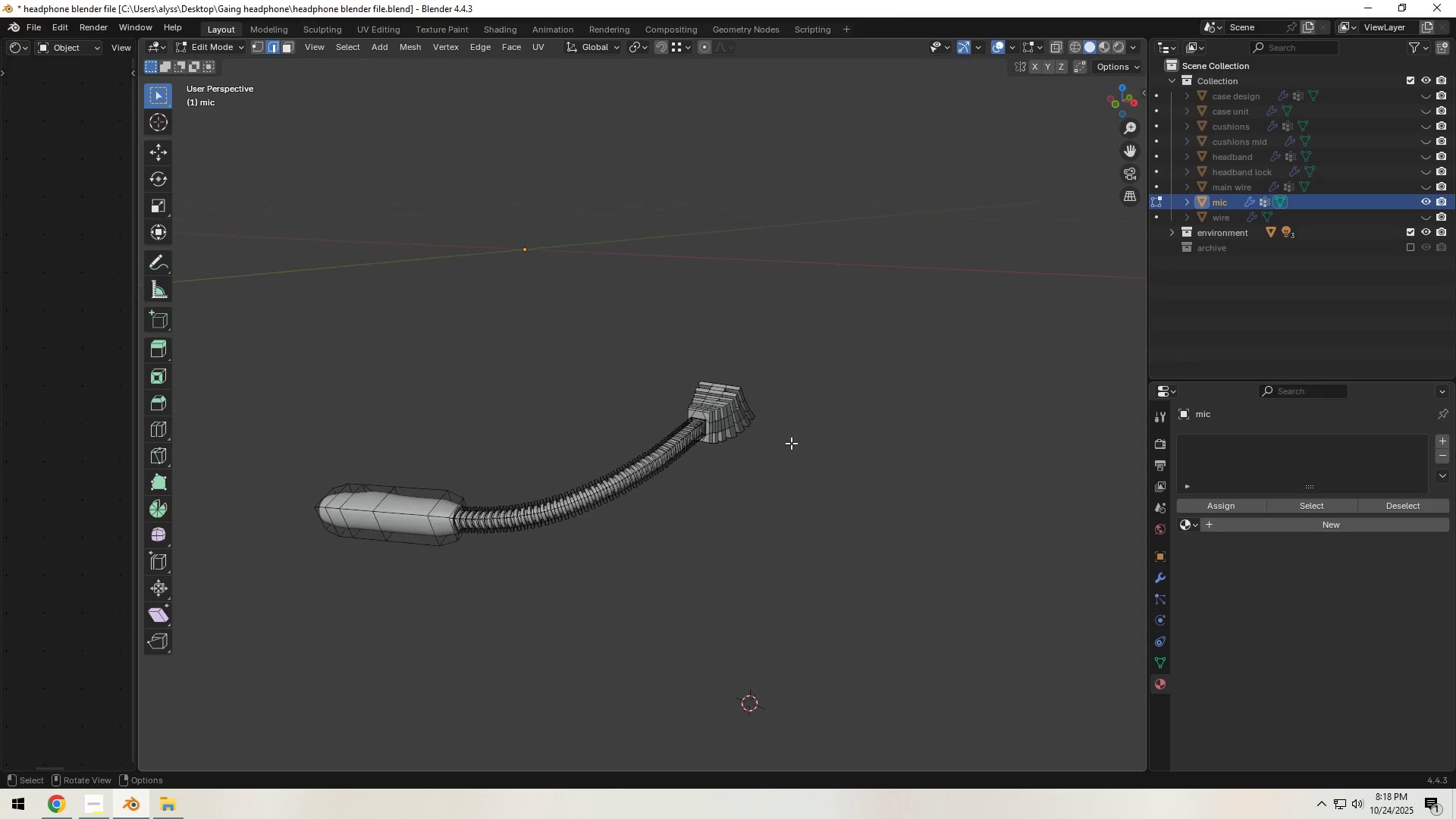 
scroll: coordinate [767, 453], scroll_direction: up, amount: 8.0
 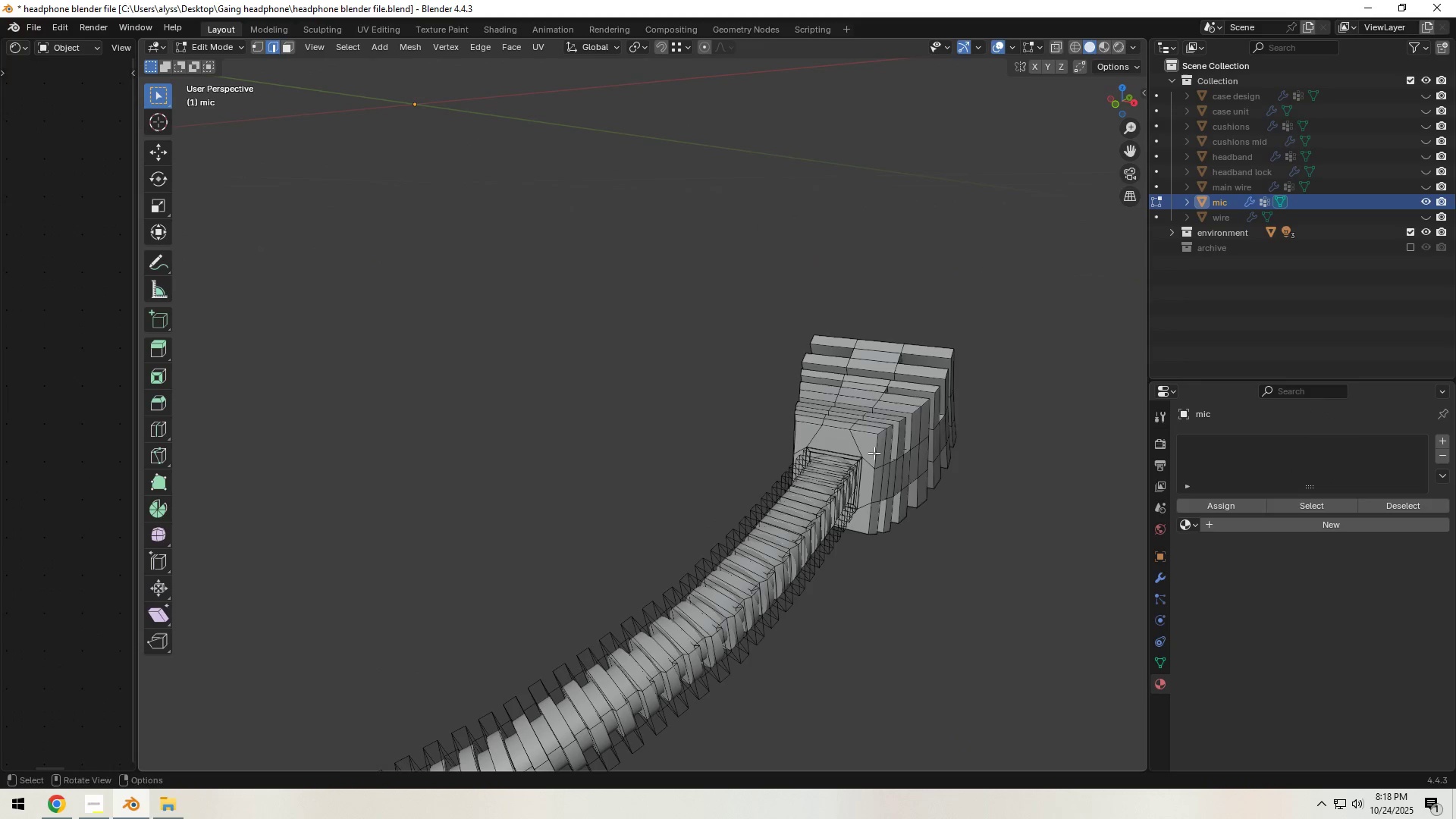 
hold_key(key=ShiftLeft, duration=0.39)
 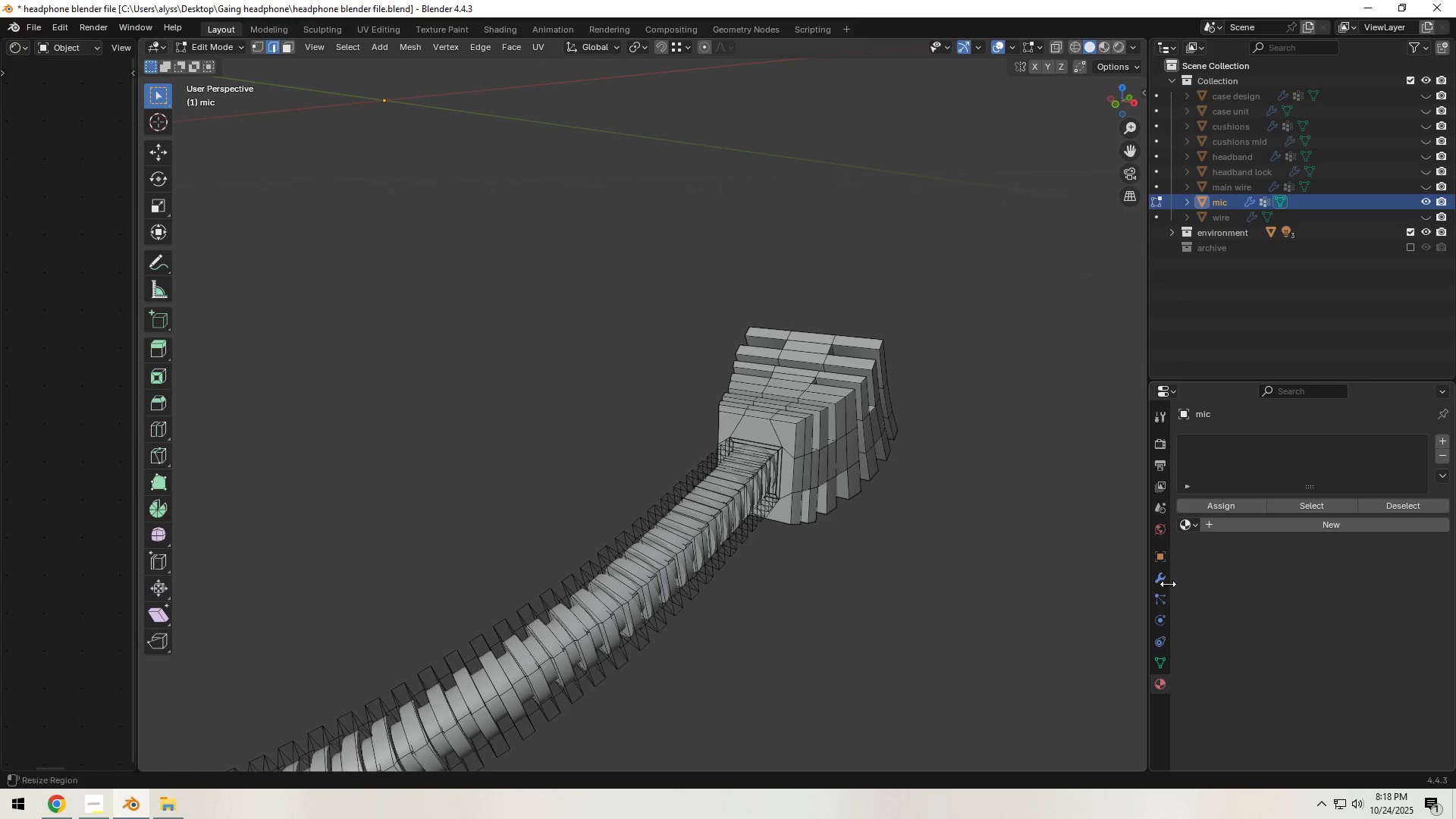 
left_click([1166, 582])
 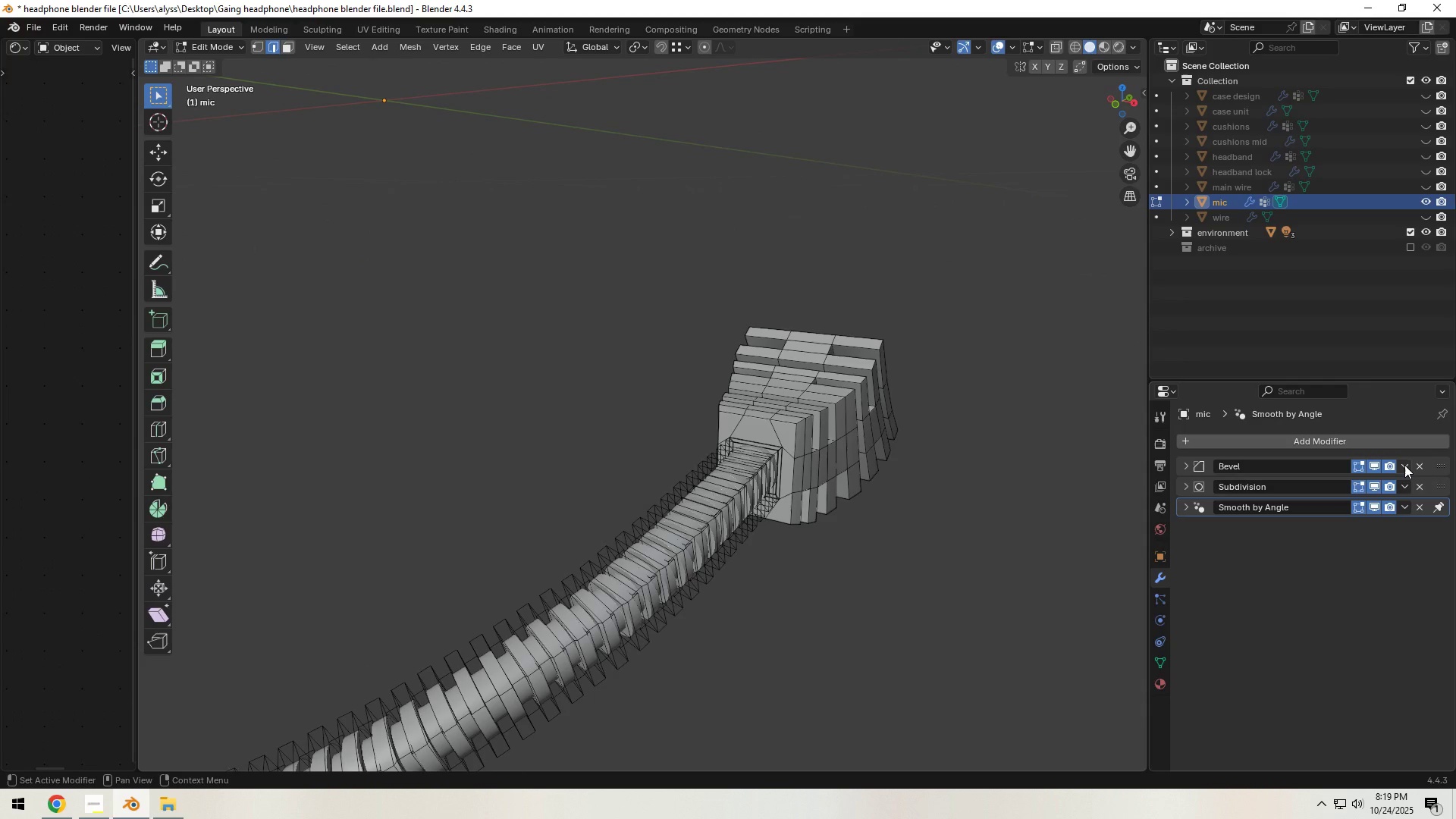 
left_click([1404, 465])
 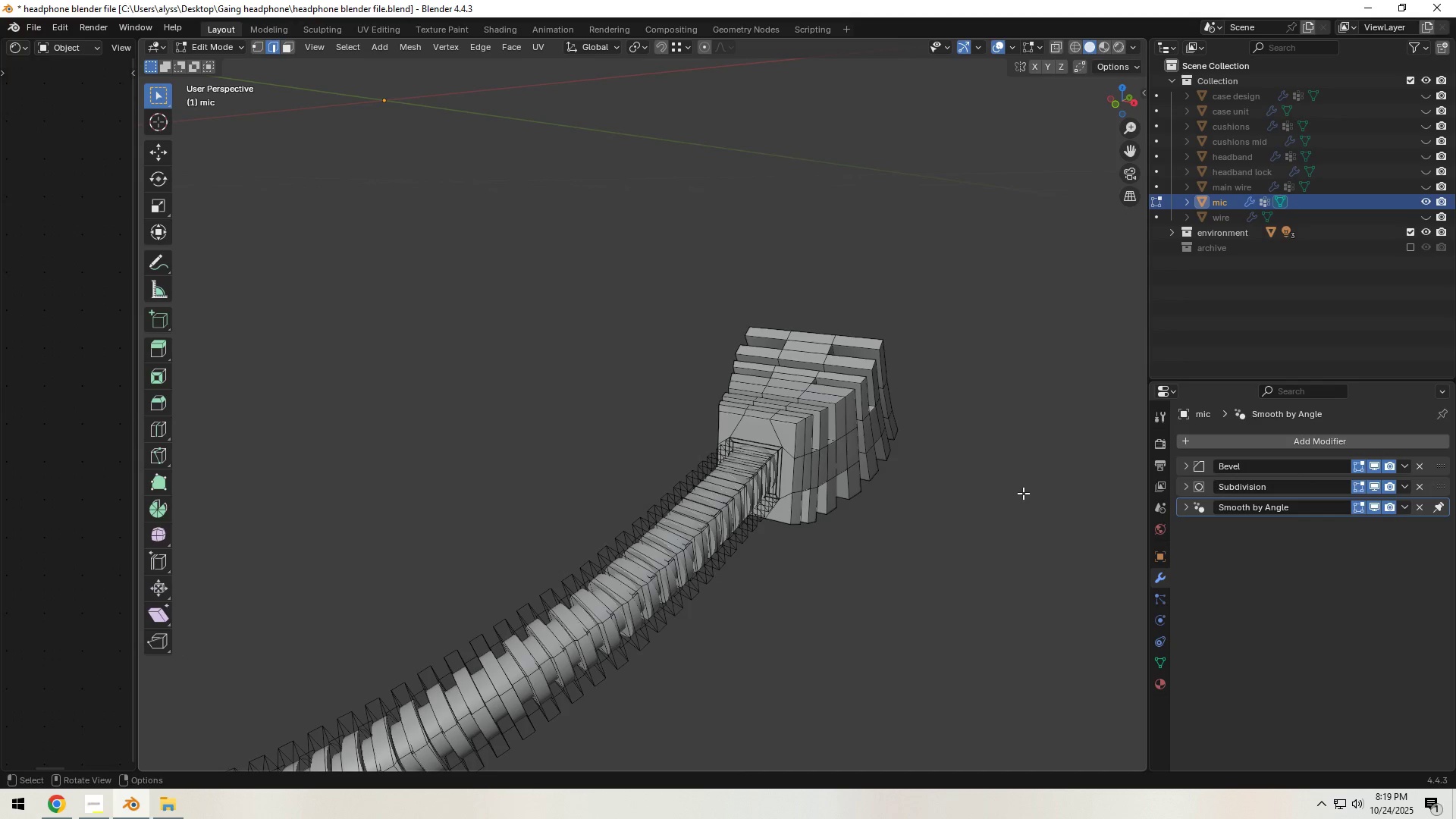 
key(Tab)
 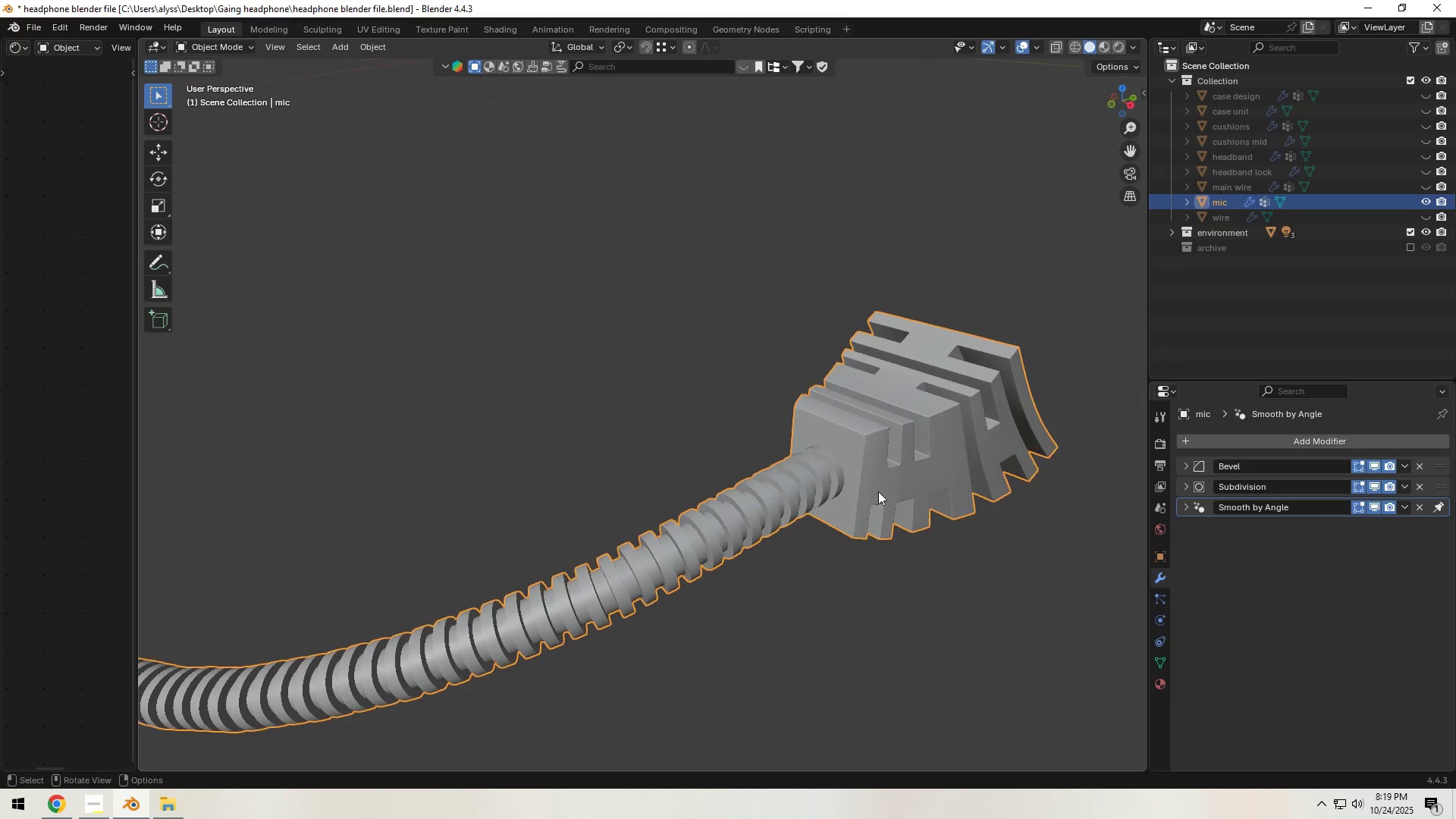 
left_click([866, 488])
 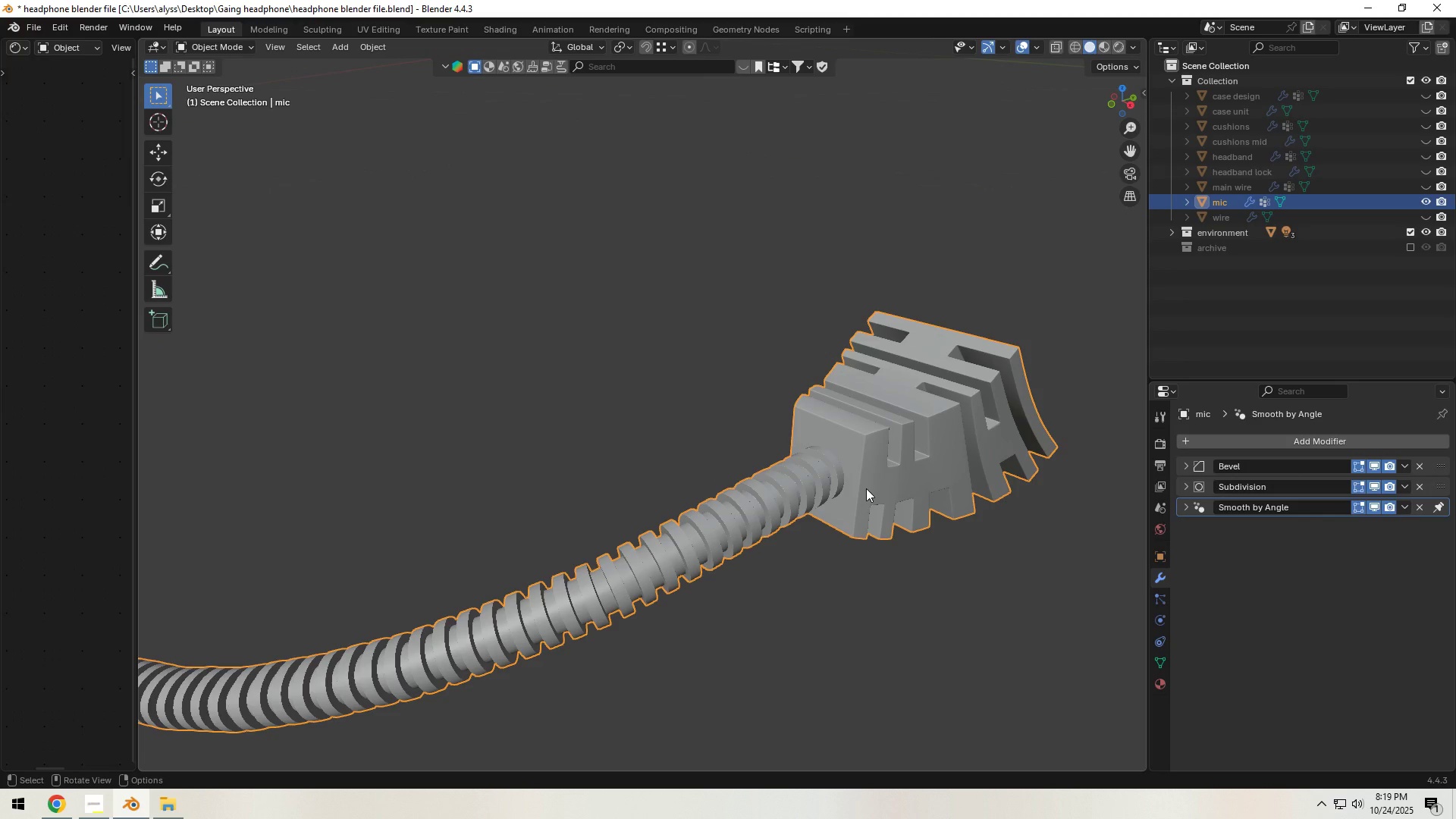 
key(Shift+D)
 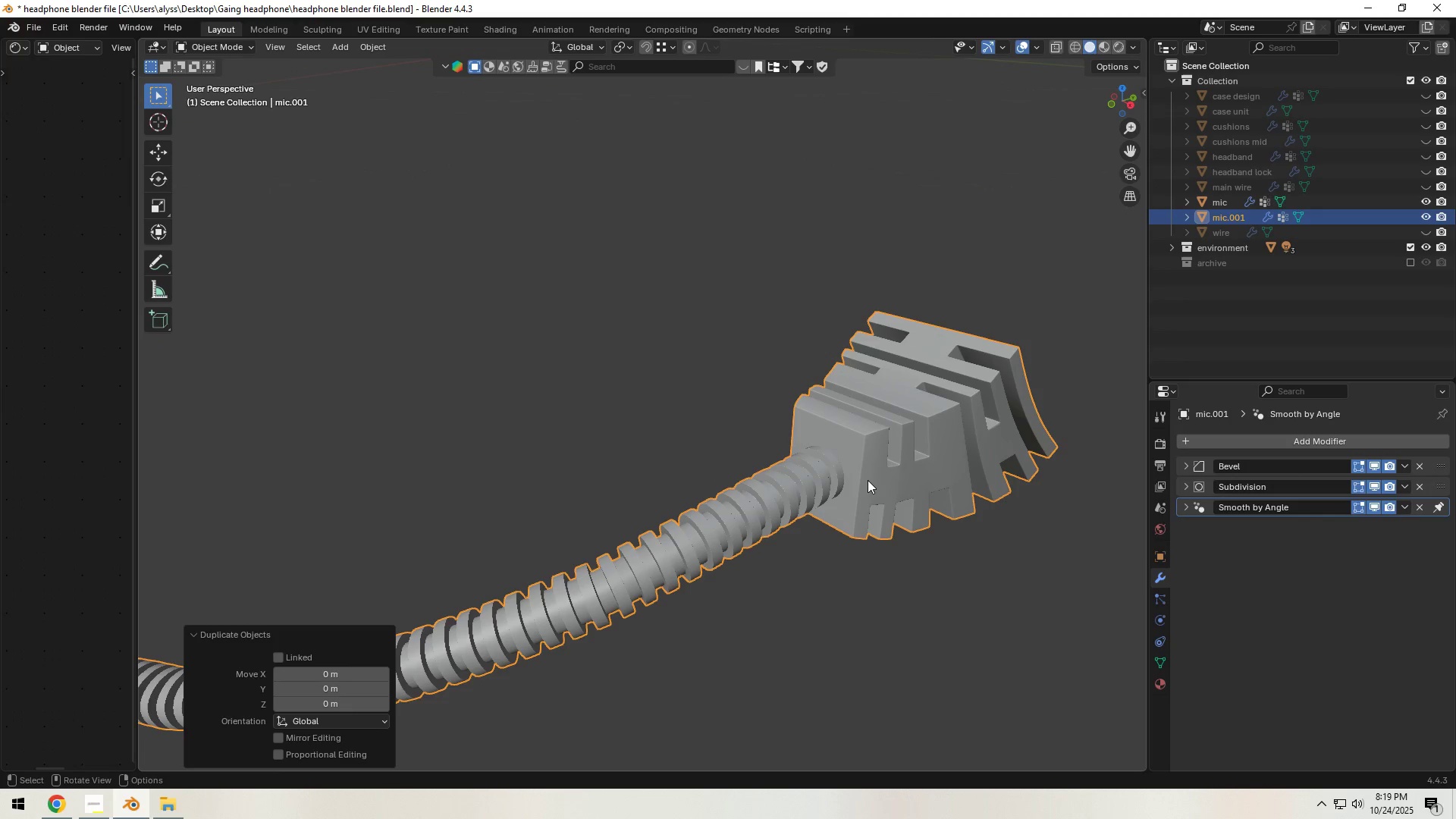 
right_click([868, 480])
 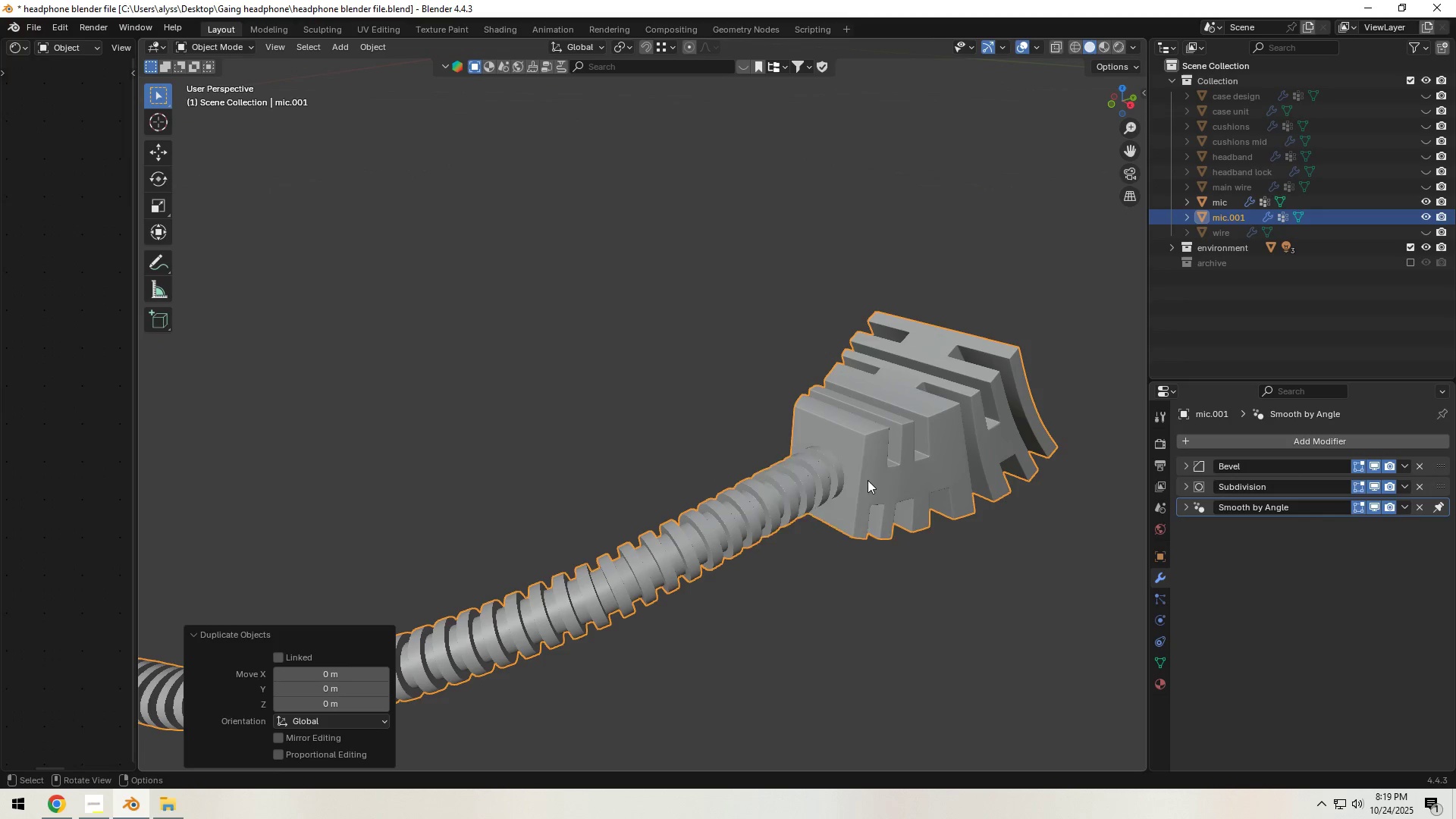 
key(M)
 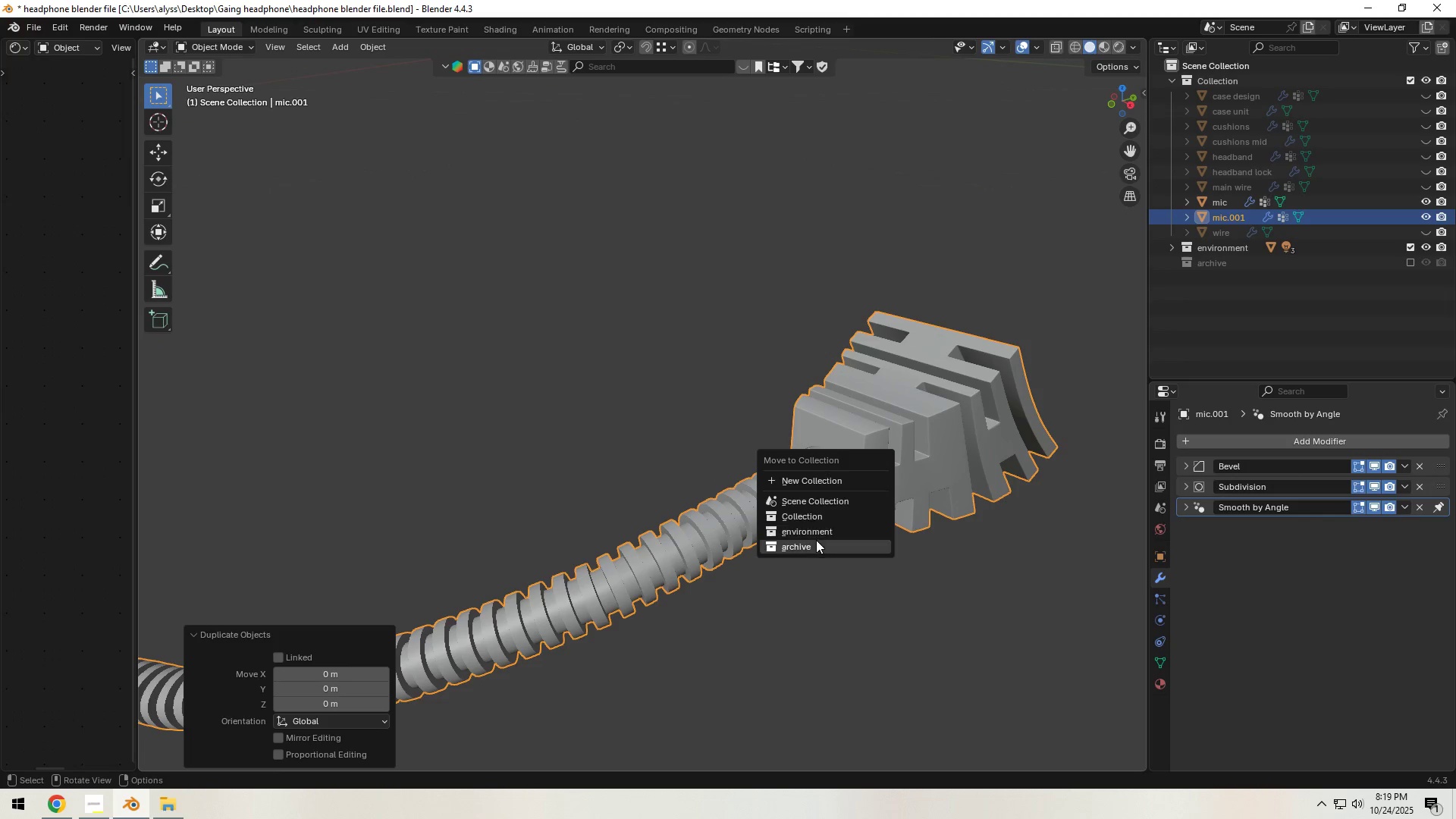 
left_click([815, 541])
 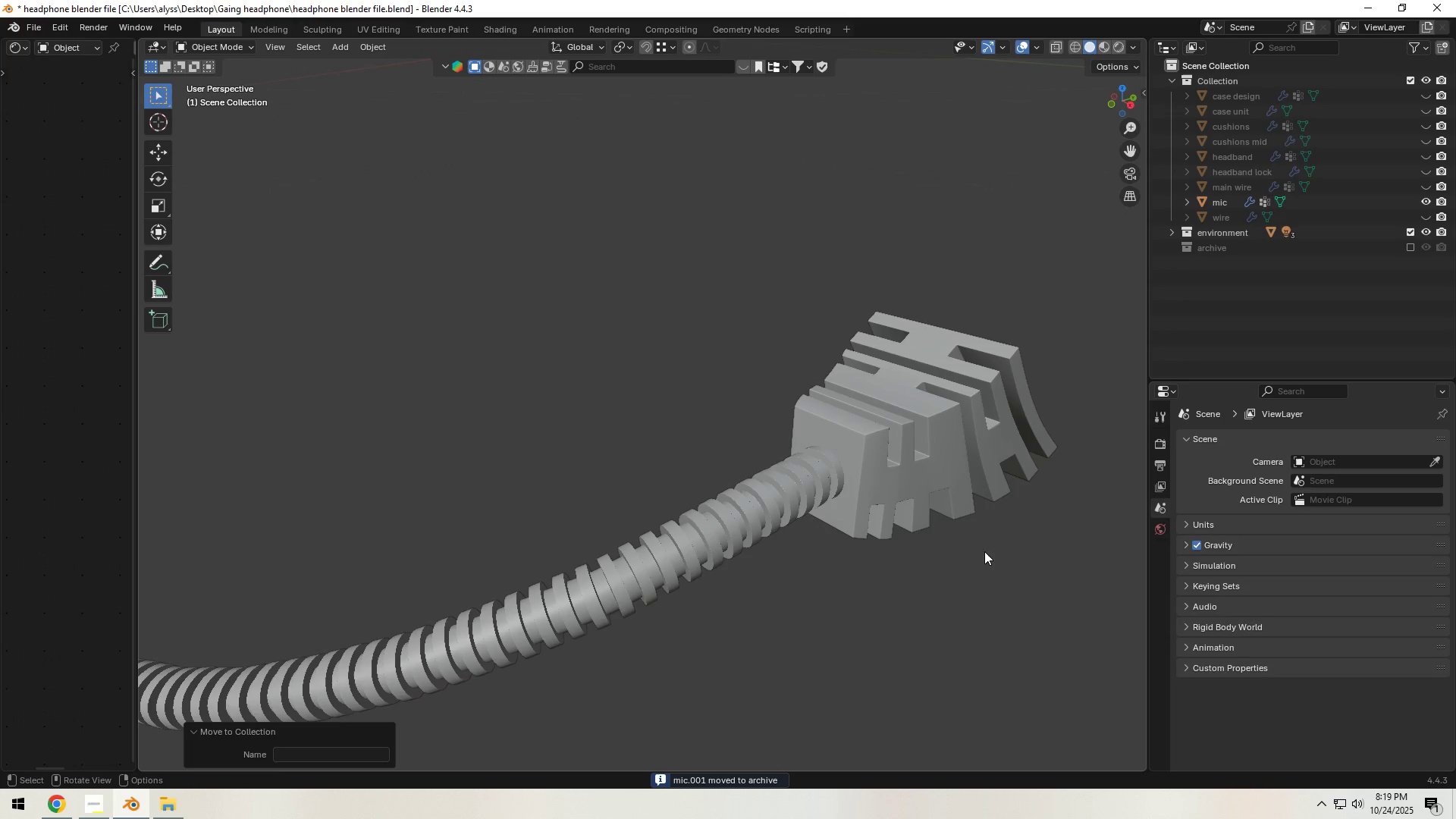 
double_click([884, 486])
 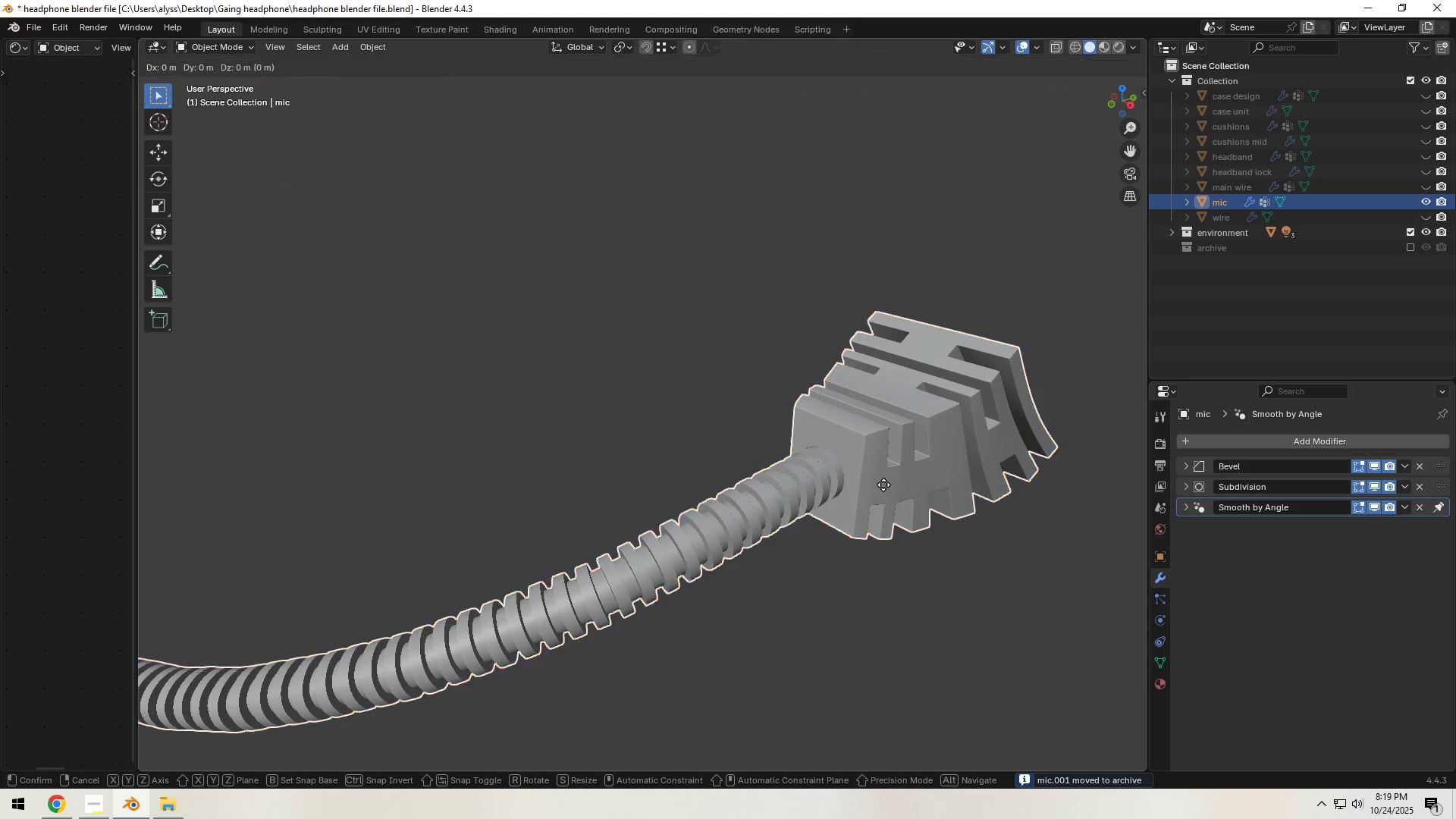 
key(G)
 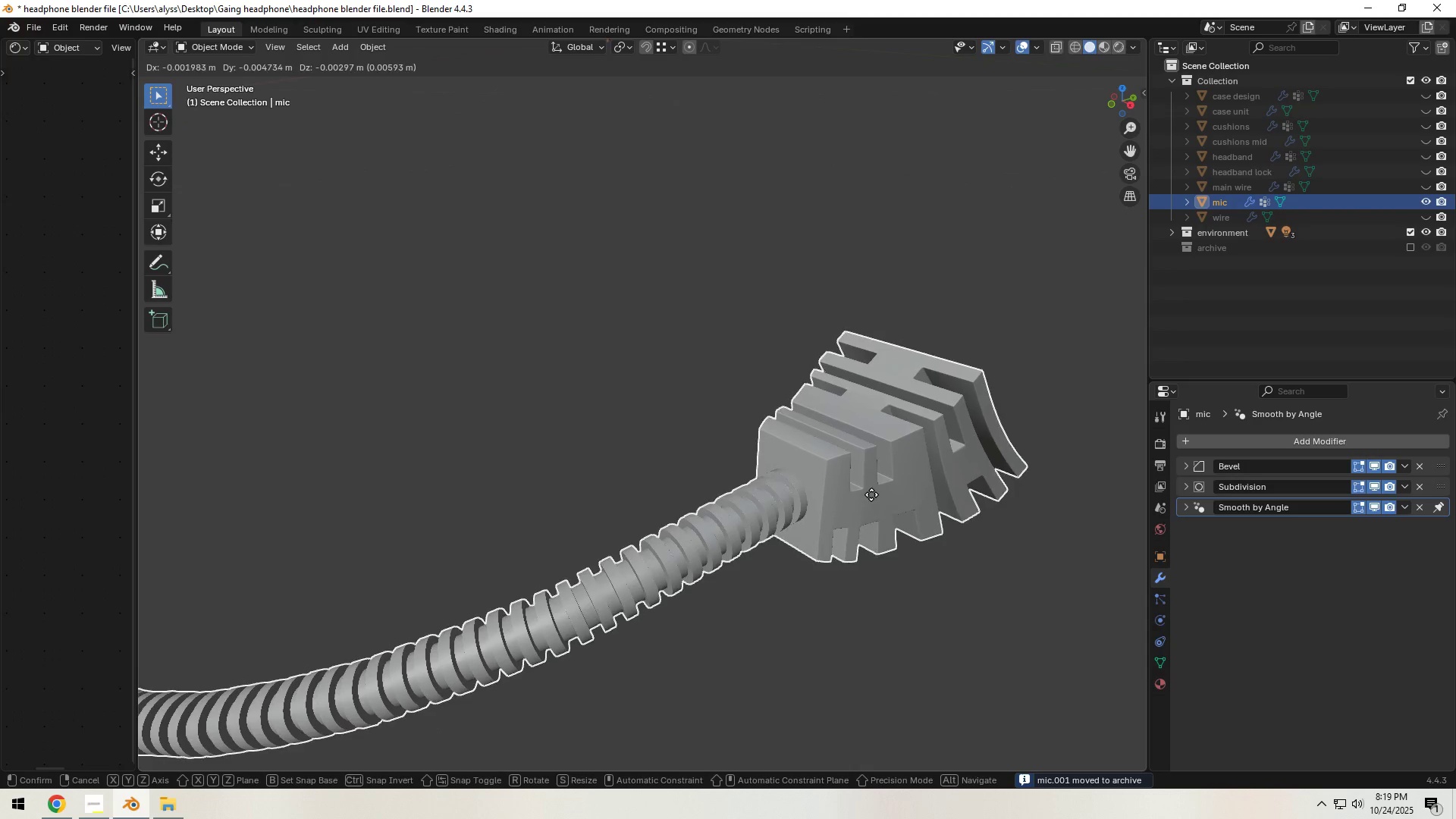 
right_click([871, 494])
 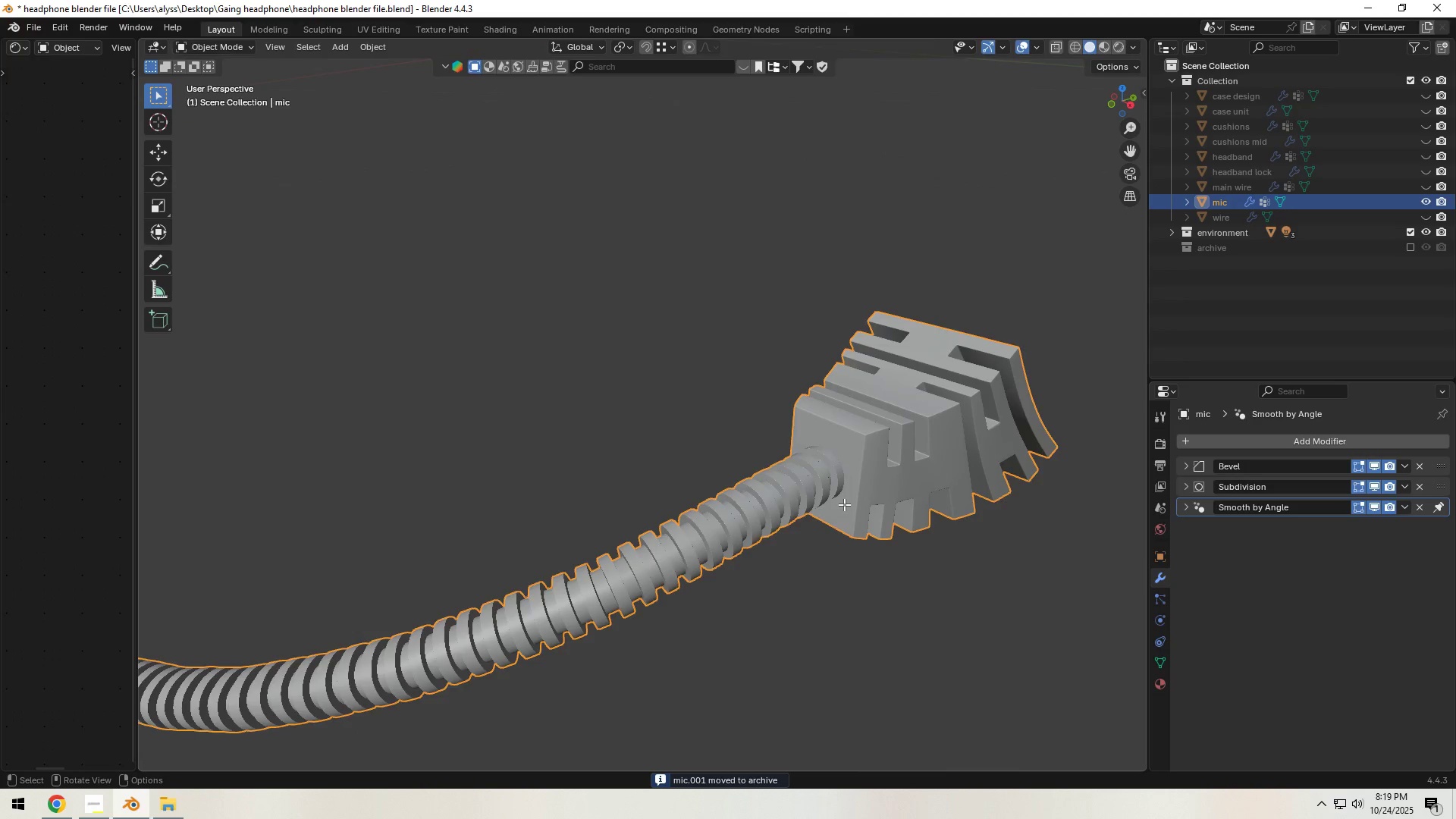 
key(Tab)
 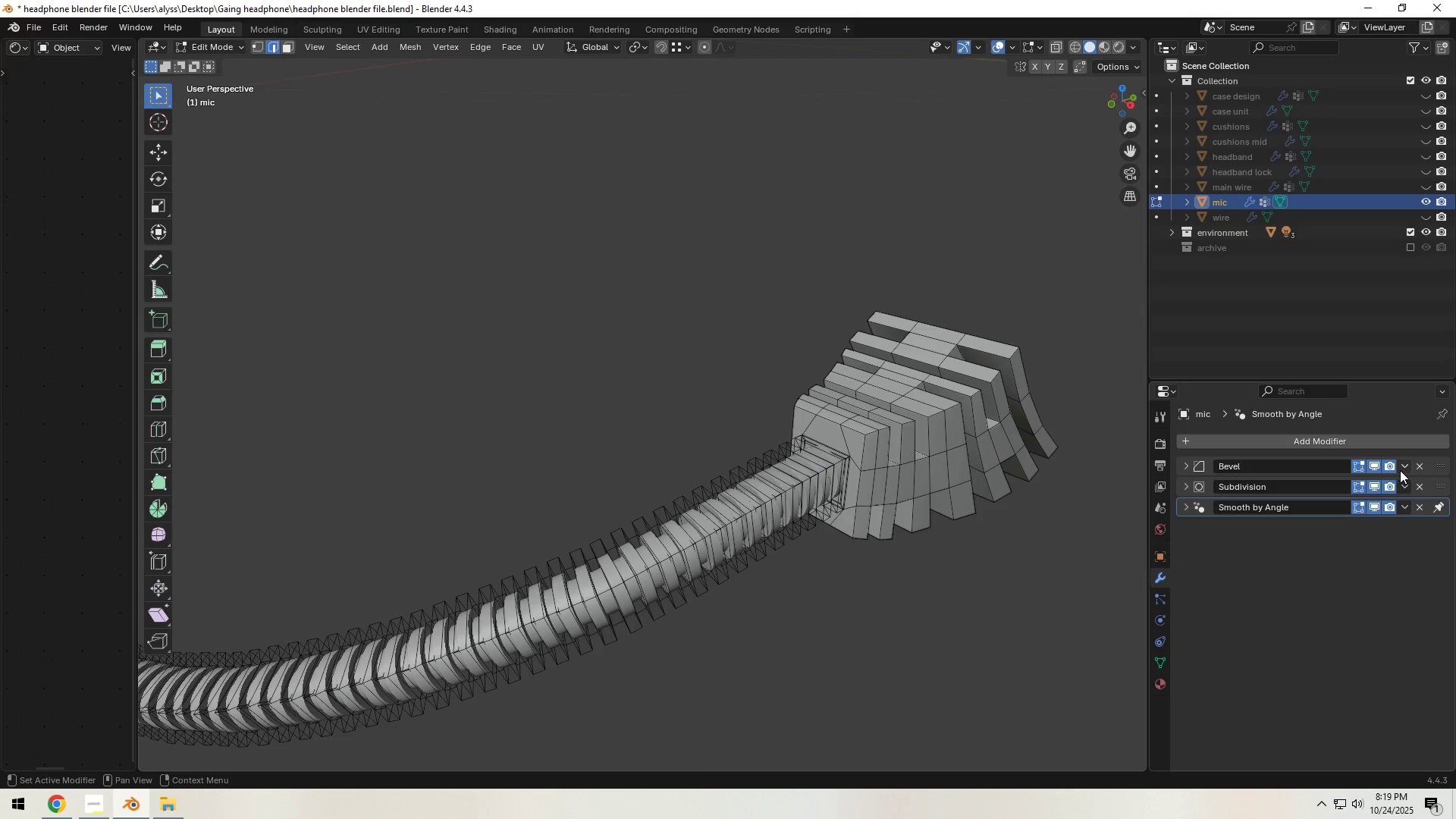 
left_click([1401, 469])
 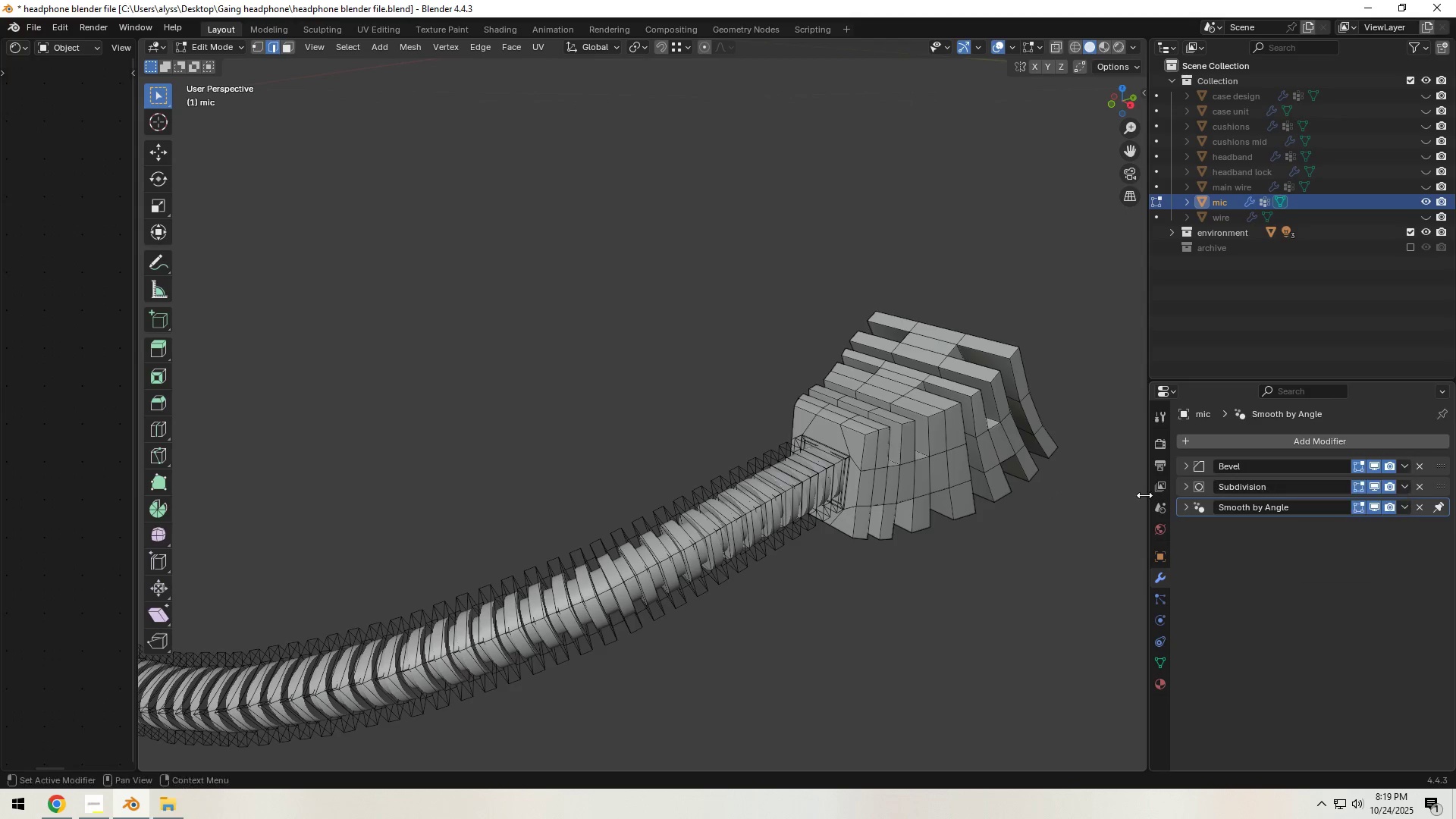 
key(Tab)
 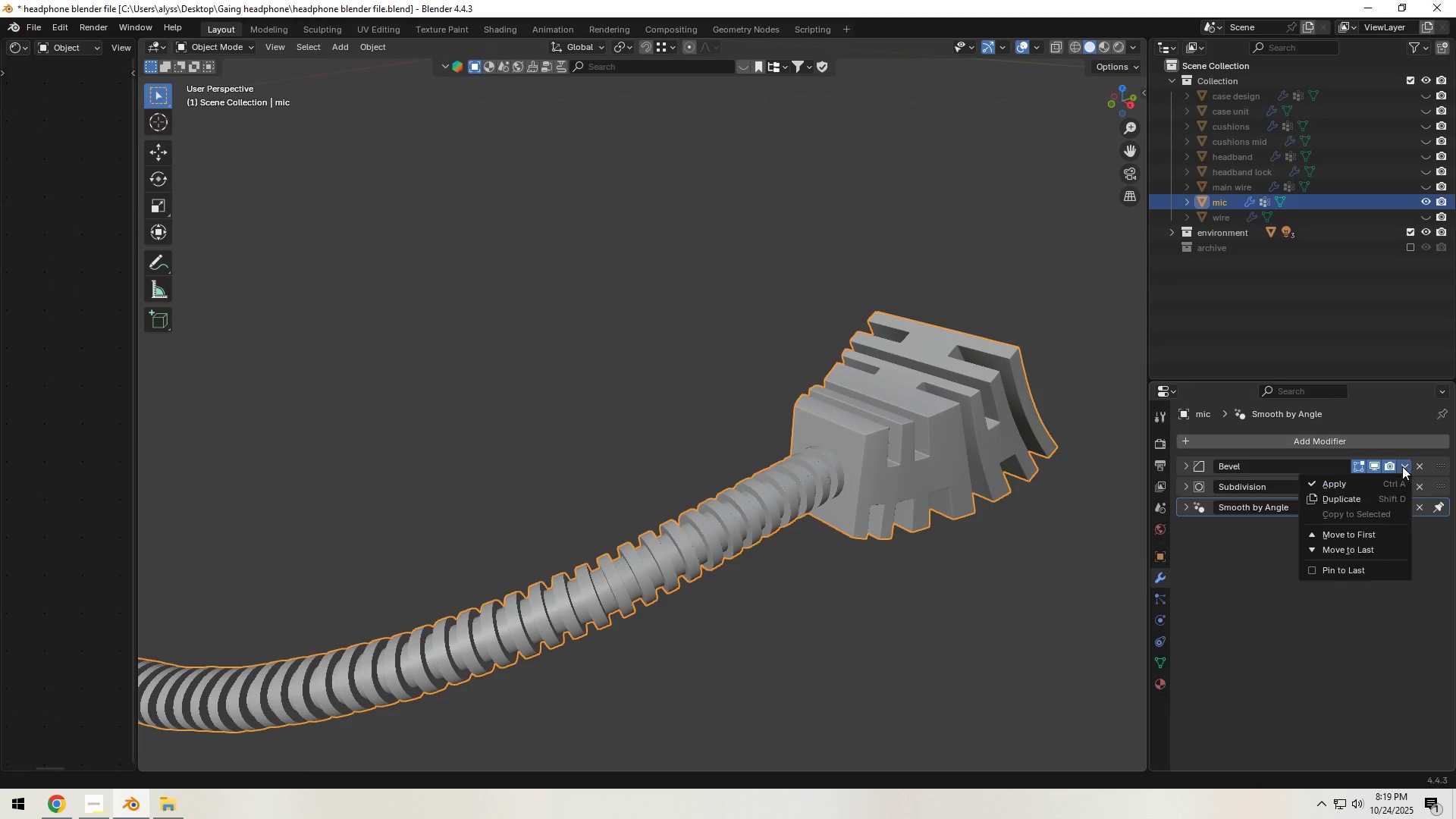 
left_click([1402, 466])
 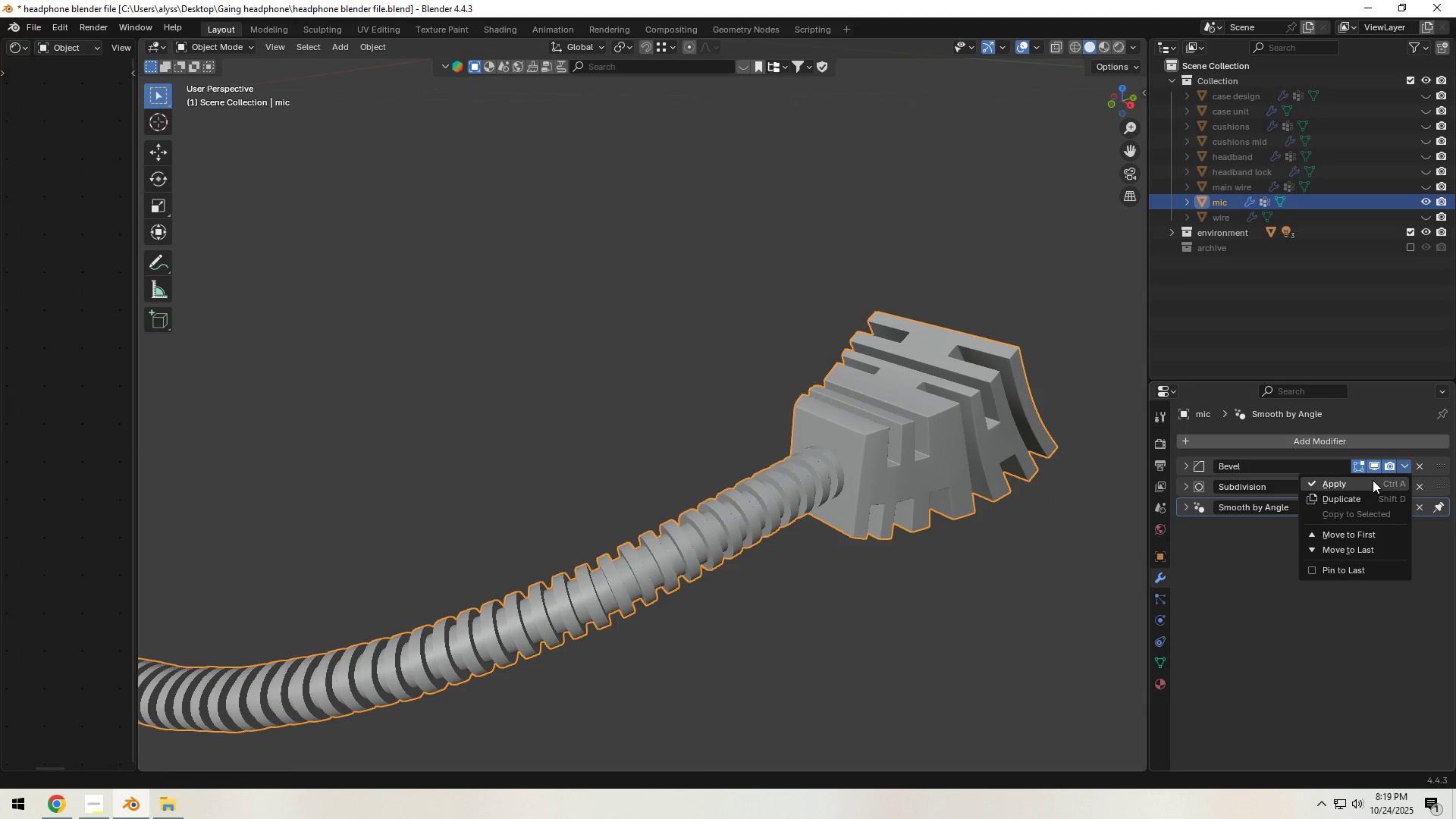 
left_click([1373, 480])
 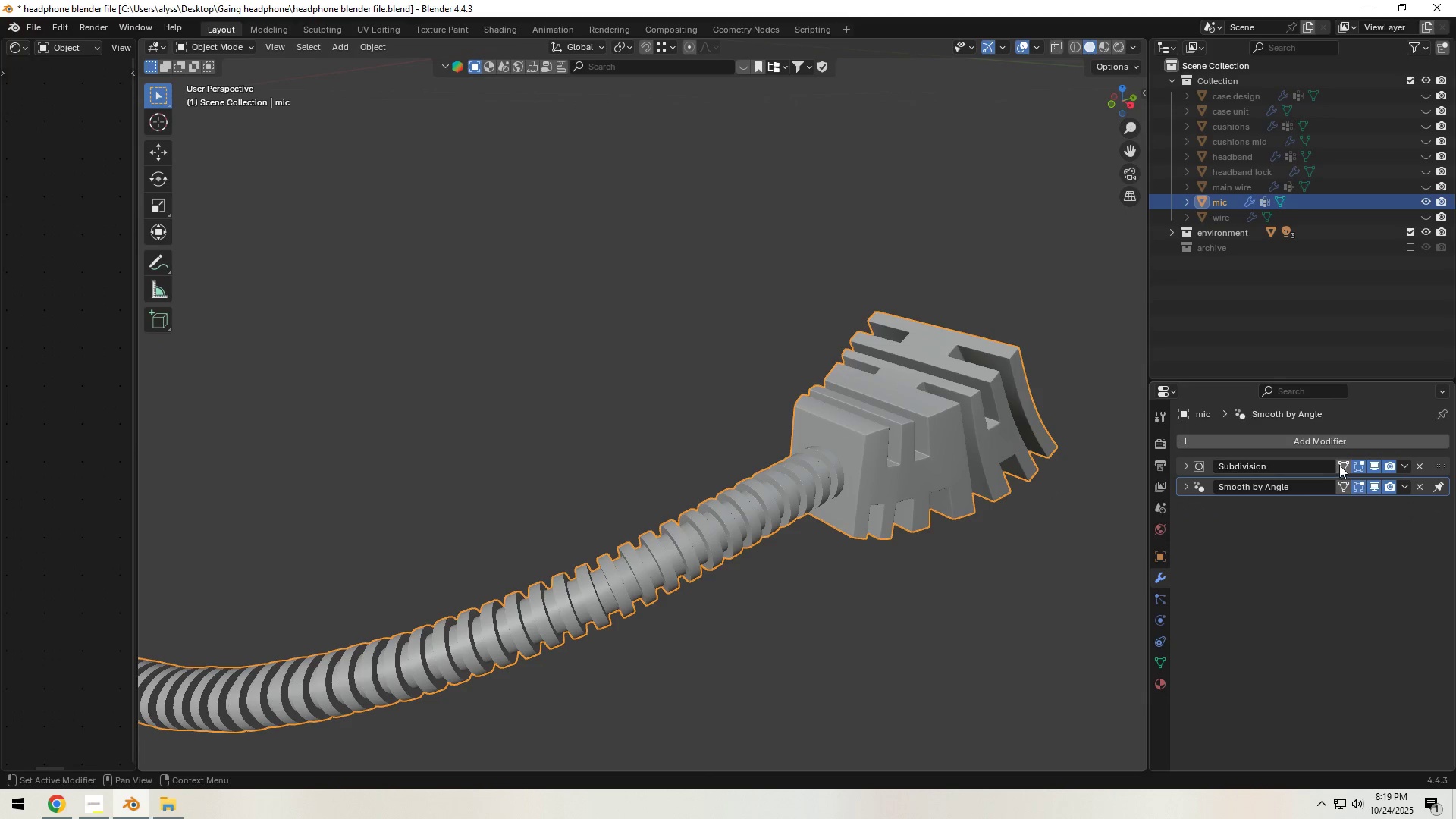 
left_click([1339, 465])
 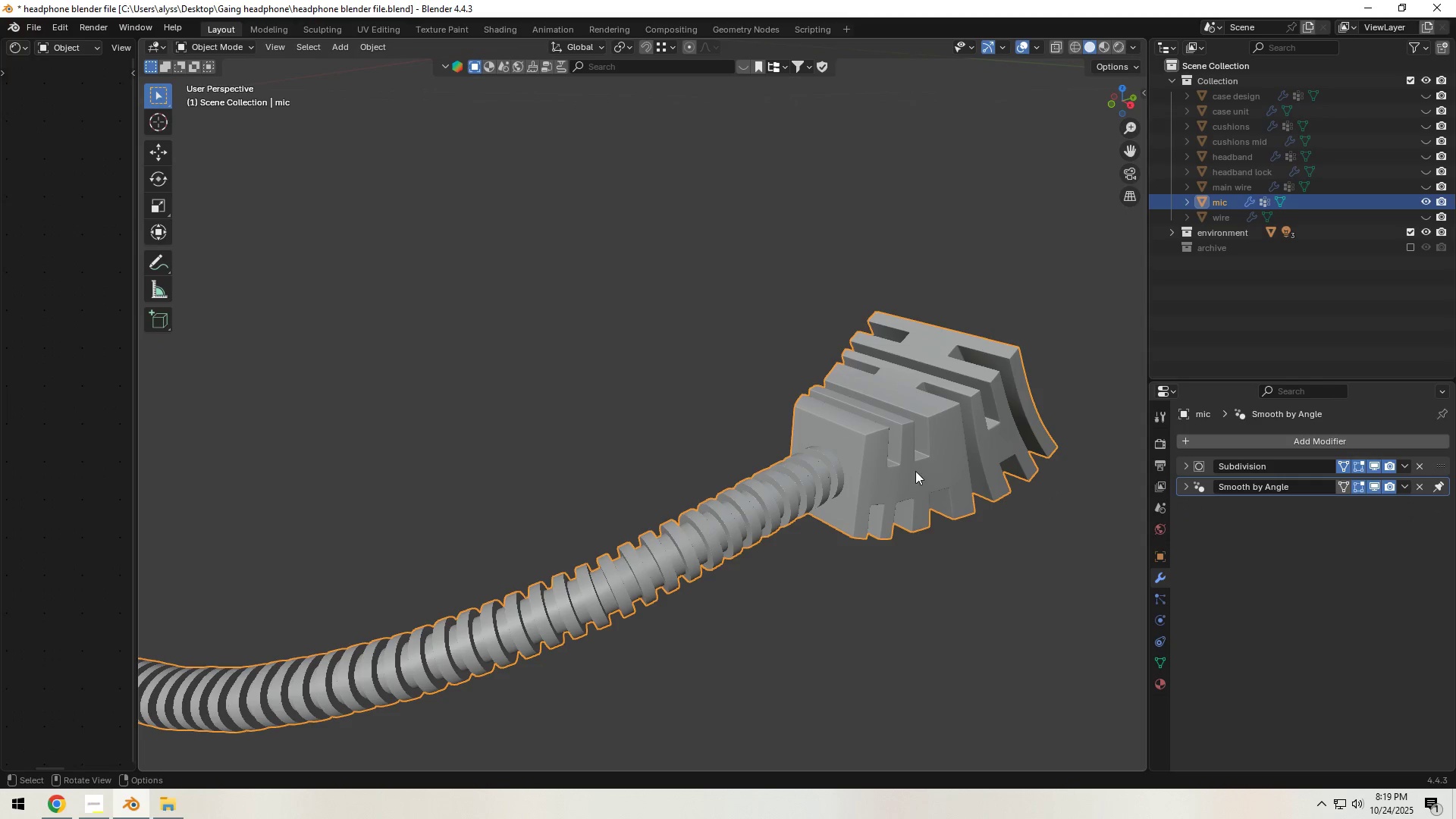 
left_click([912, 470])
 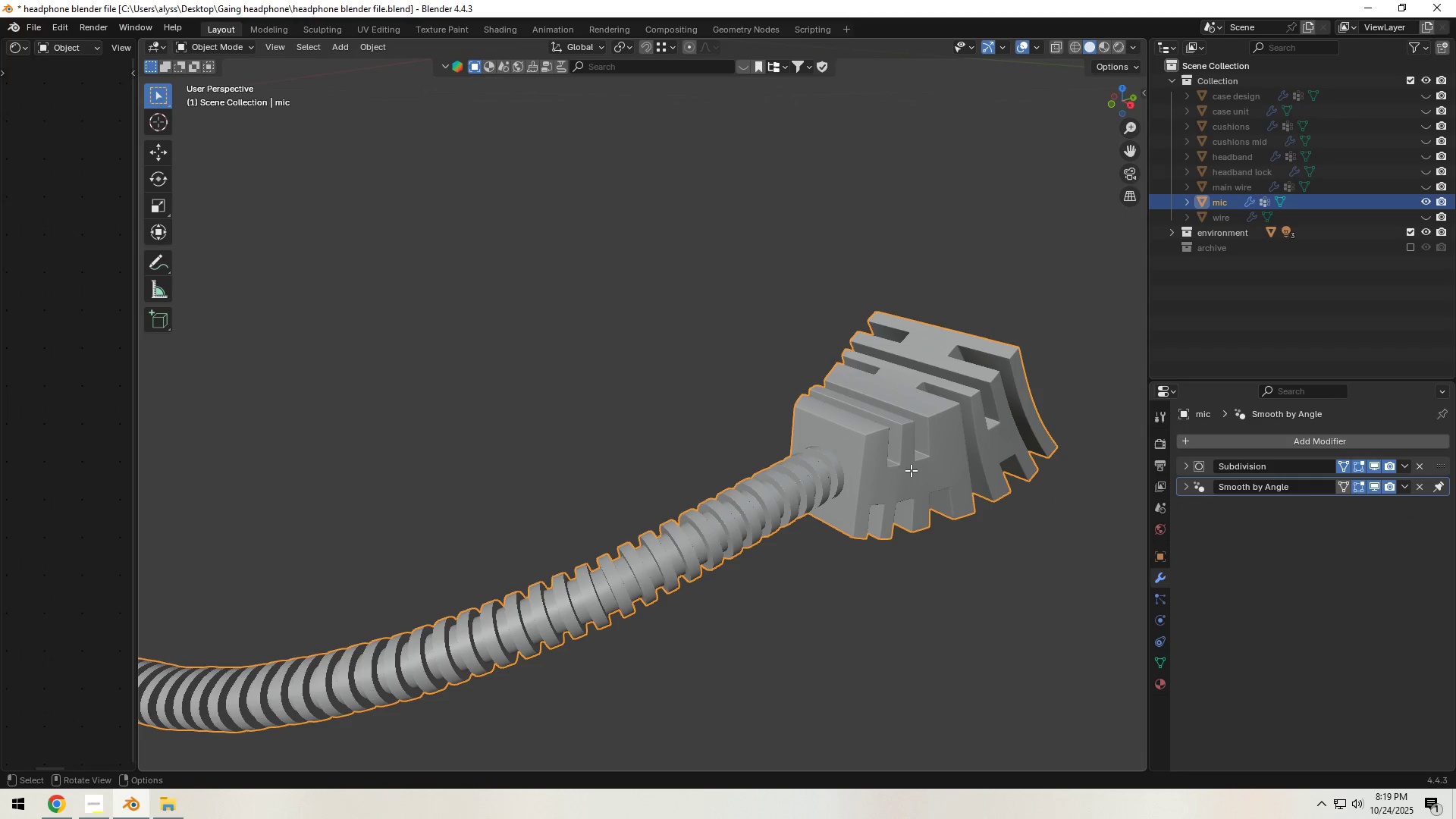 
key(Tab)
 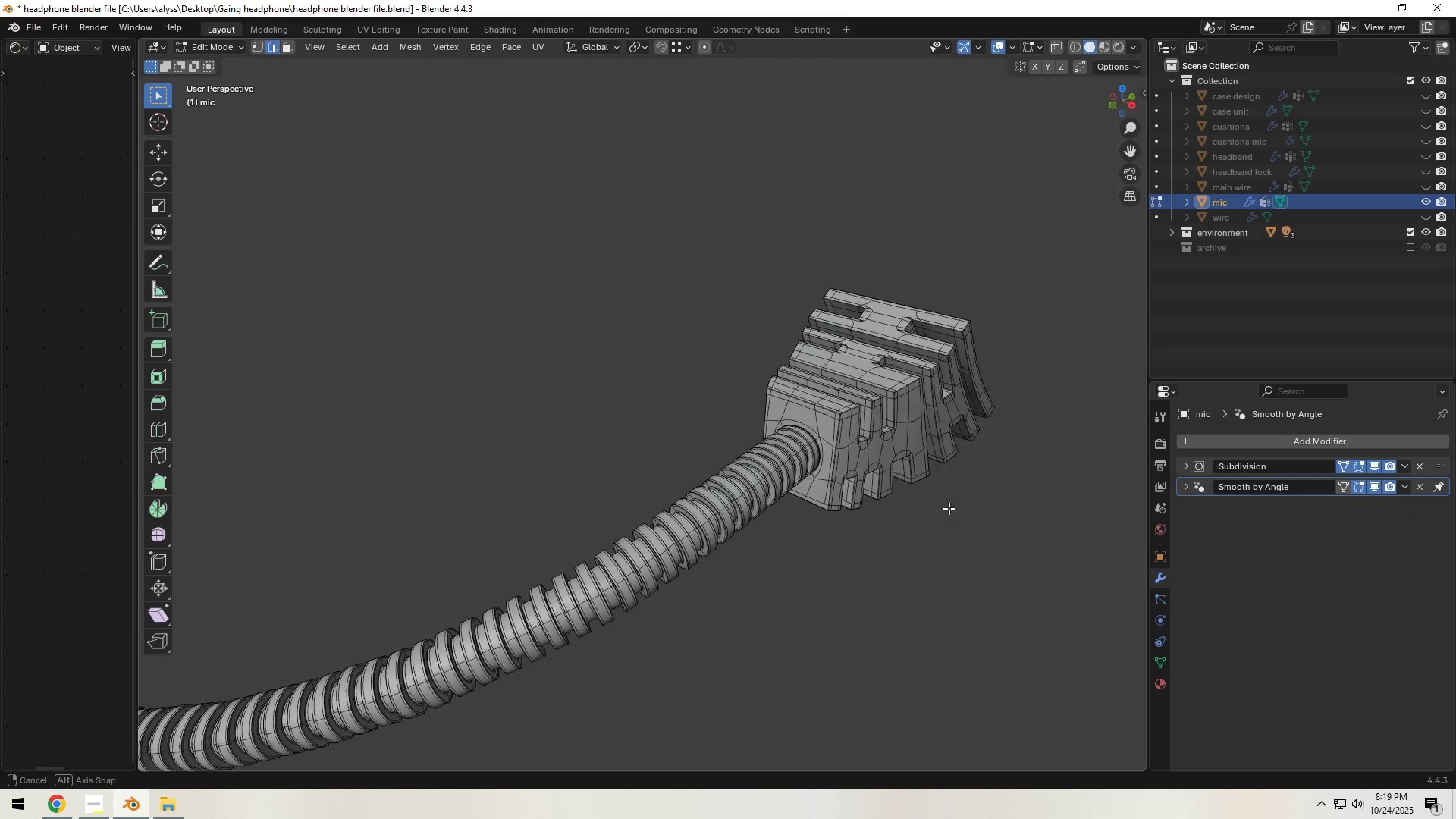 
hold_key(key=ShiftLeft, duration=0.37)
 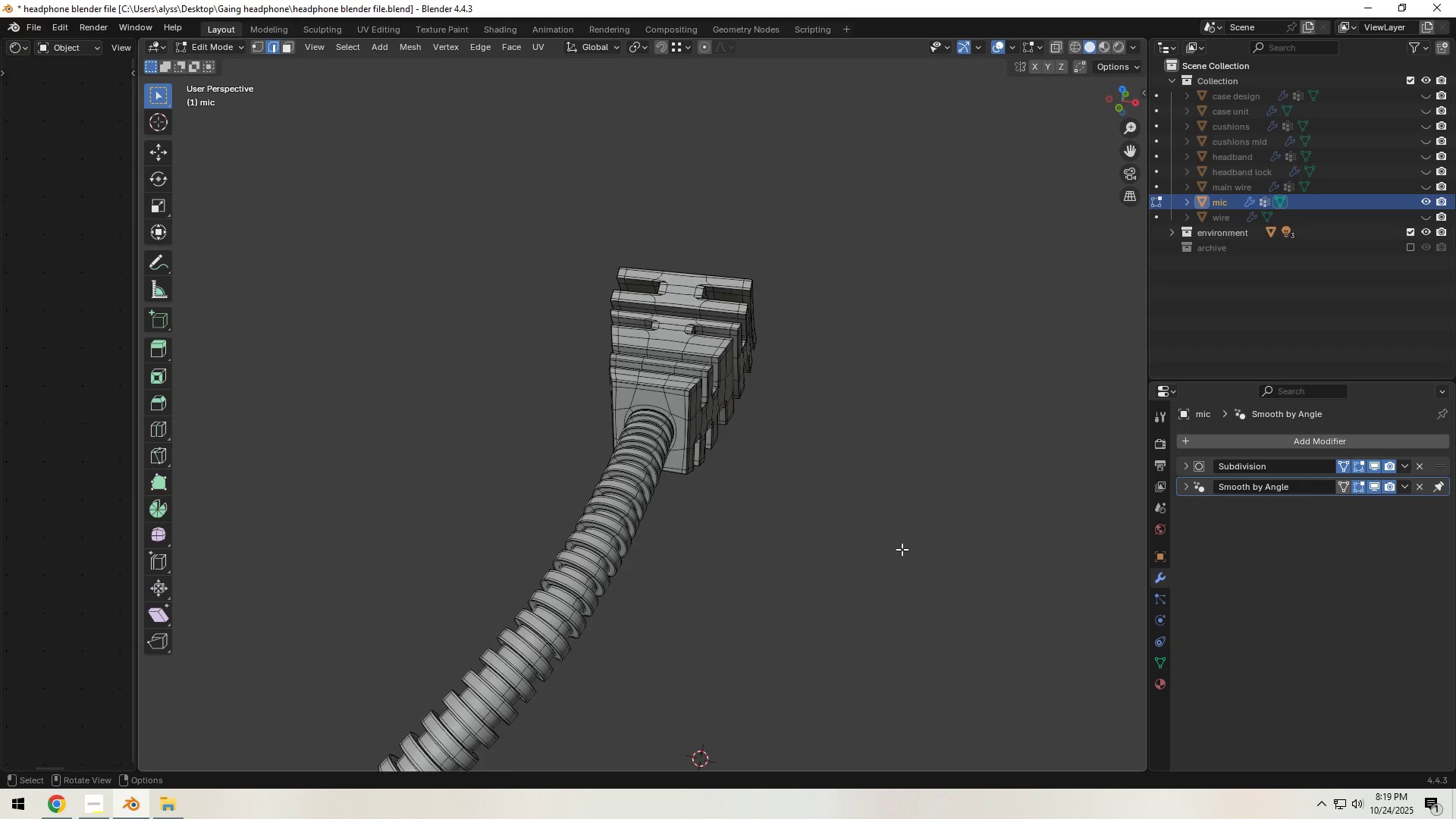 
scroll: coordinate [899, 549], scroll_direction: up, amount: 11.0
 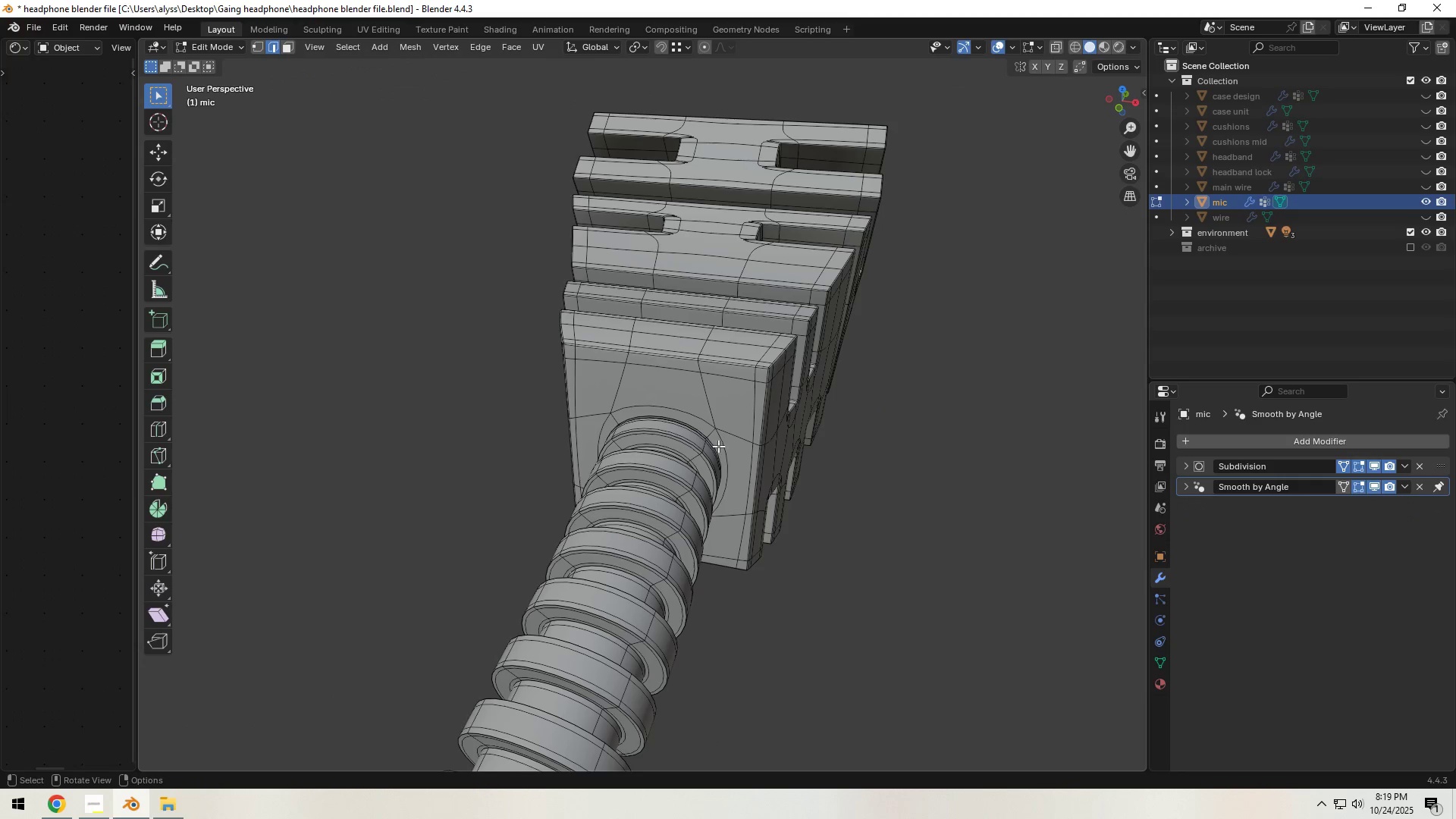 
hold_key(key=AltLeft, duration=0.39)
left_click([713, 444])
 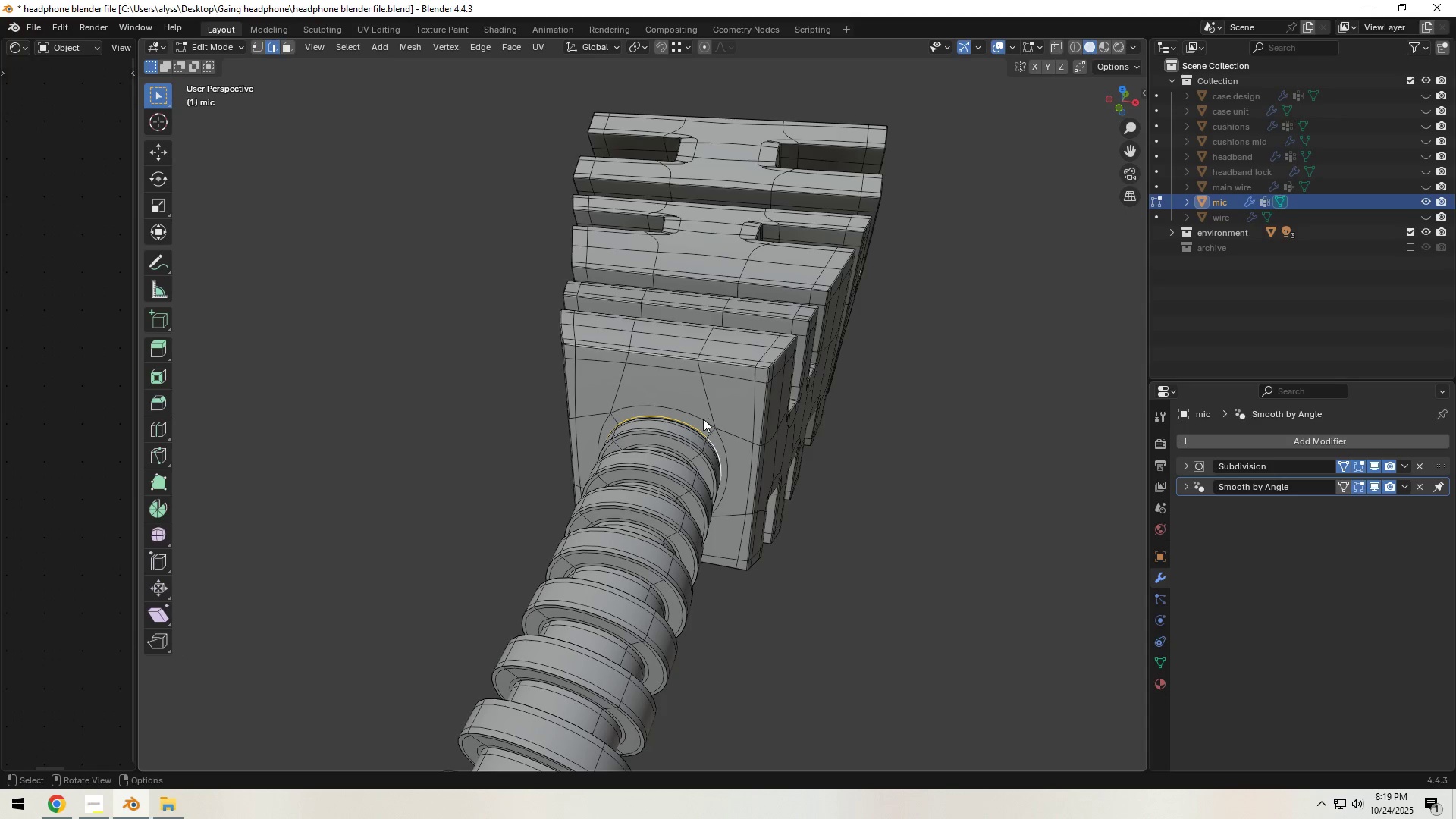 
key(Backquote)
 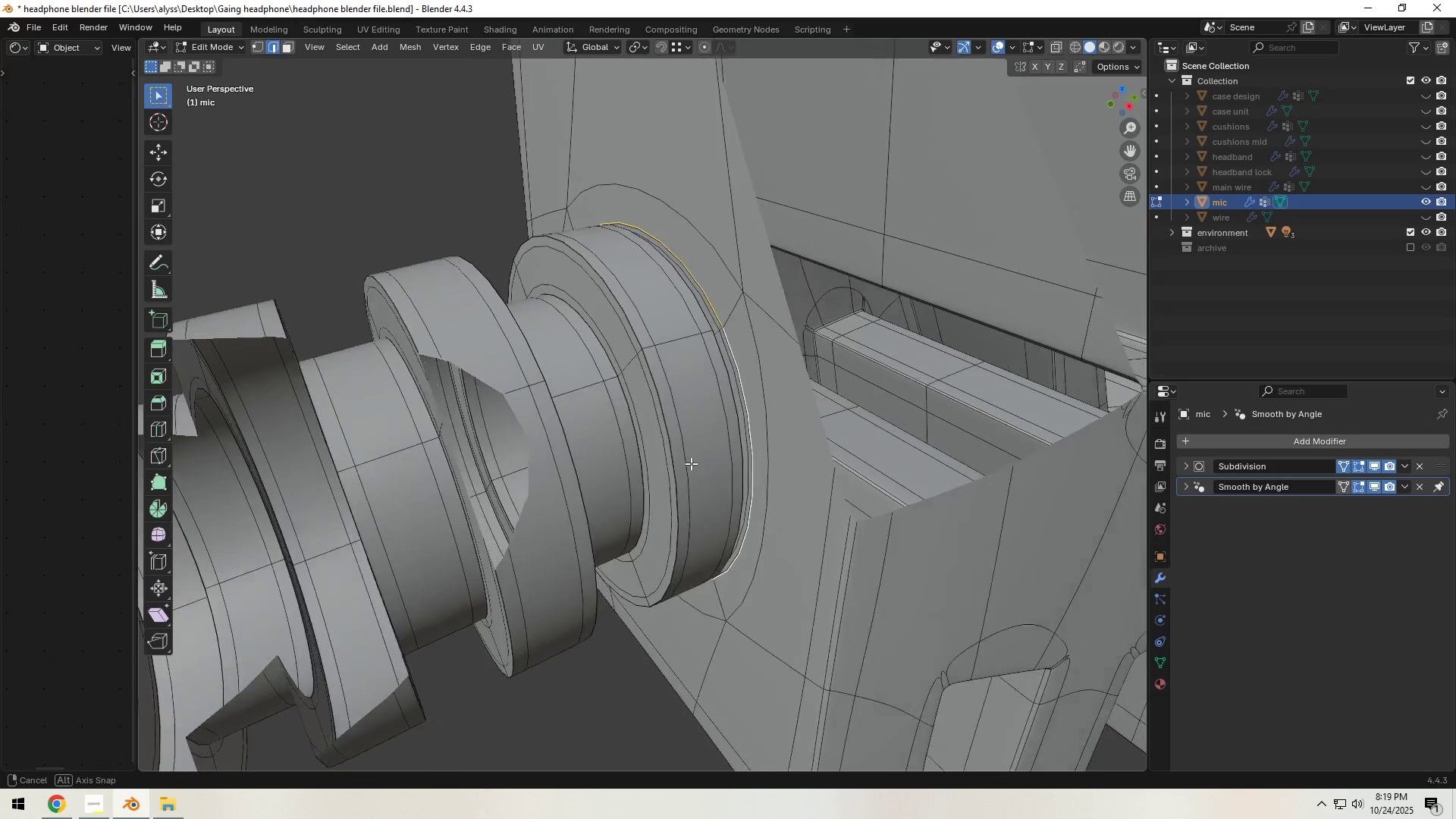 
scroll: coordinate [727, 455], scroll_direction: up, amount: 2.0
 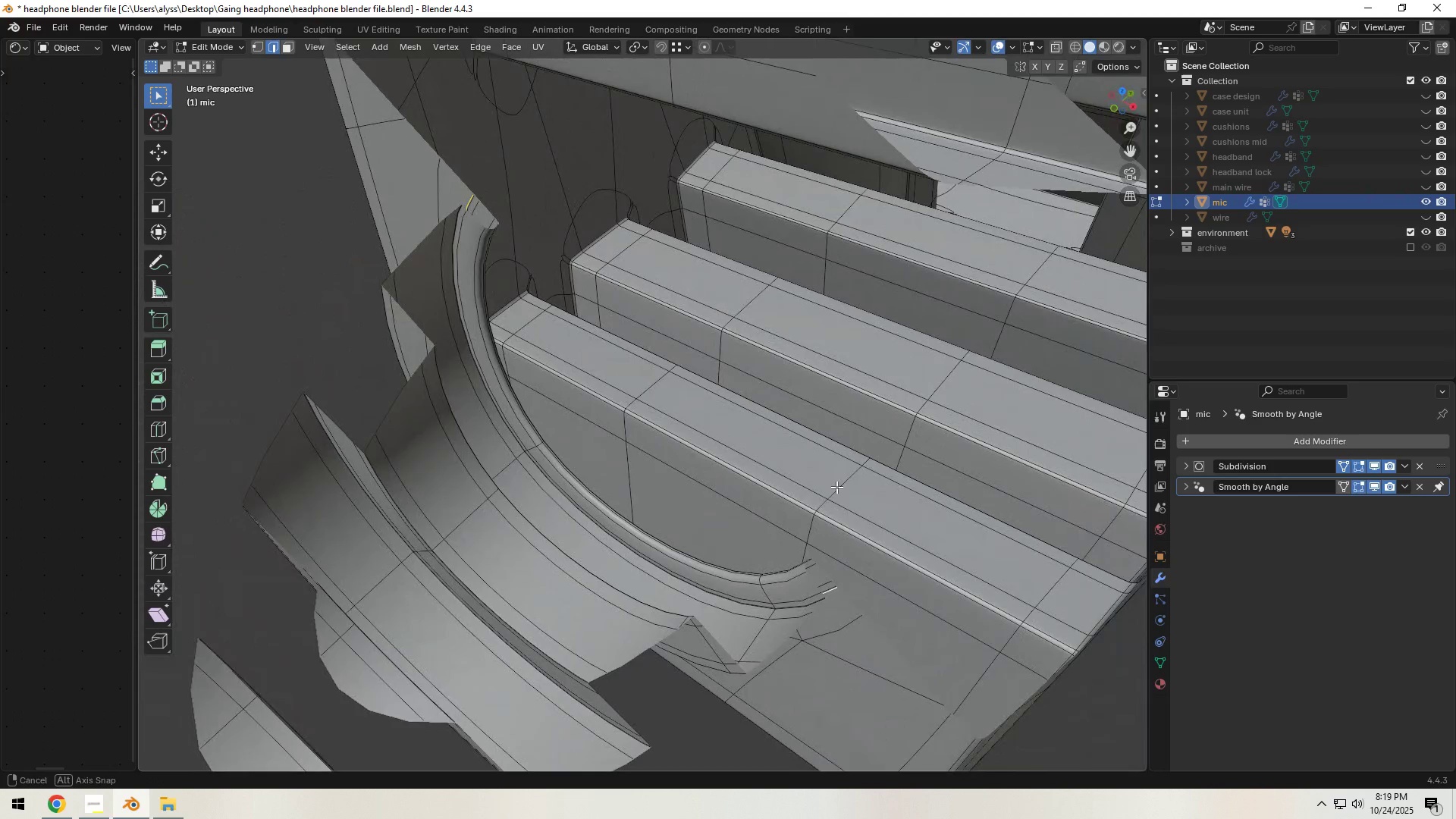 
hold_key(key=AltLeft, duration=0.98)
left_click([475, 207])
 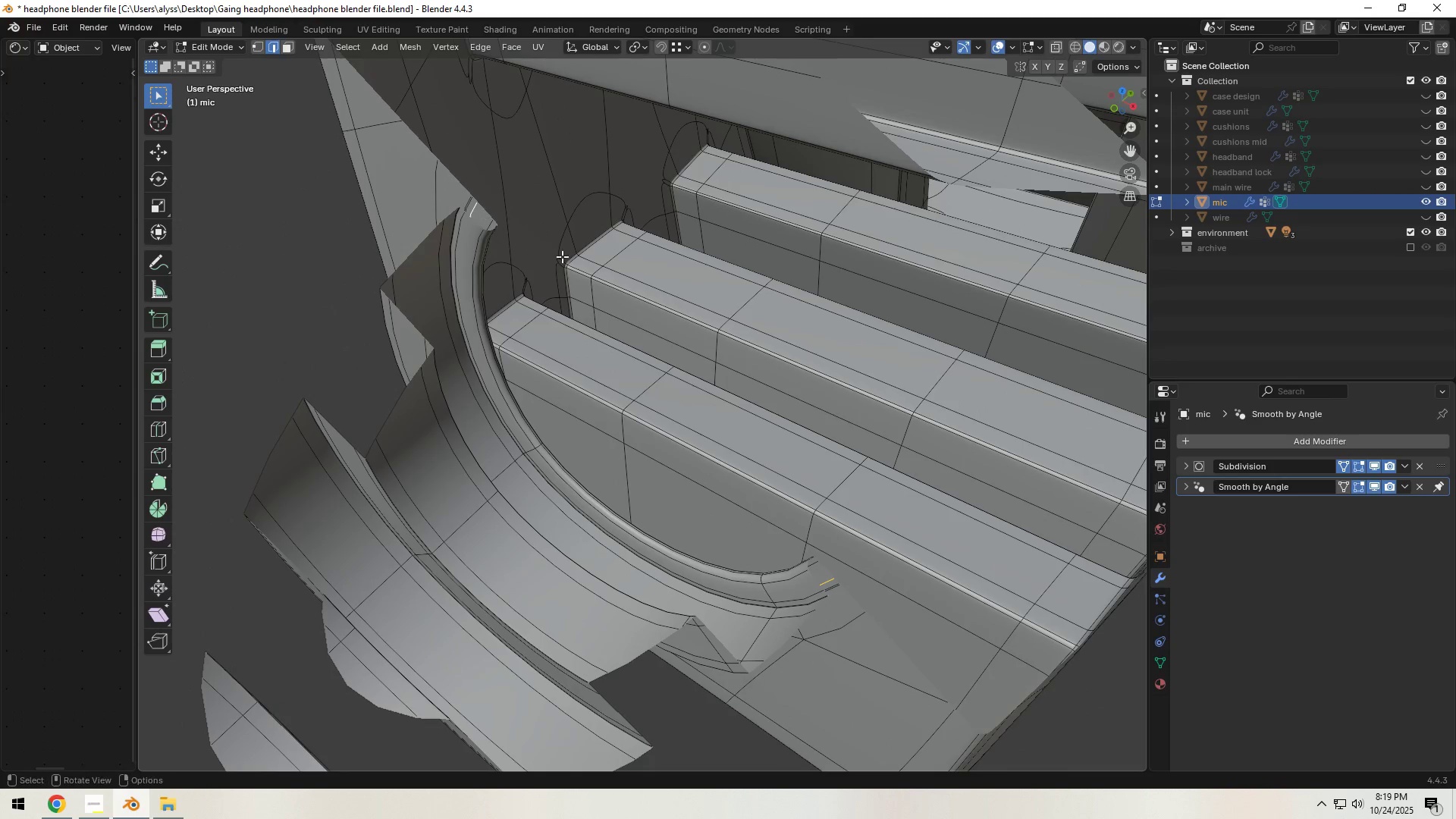 
scroll: coordinate [762, 346], scroll_direction: down, amount: 7.0
 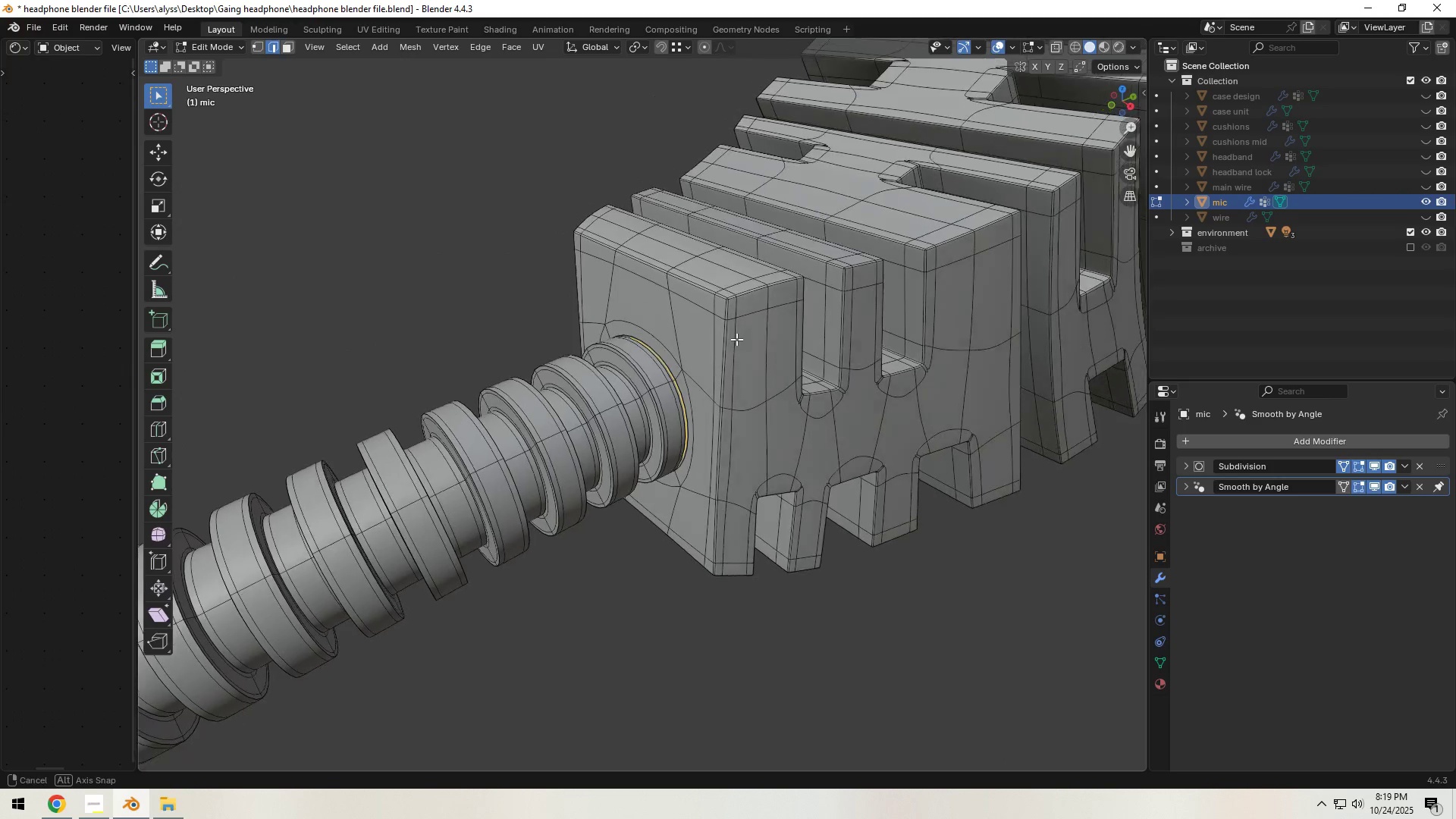 
scroll: coordinate [768, 381], scroll_direction: up, amount: 2.0
 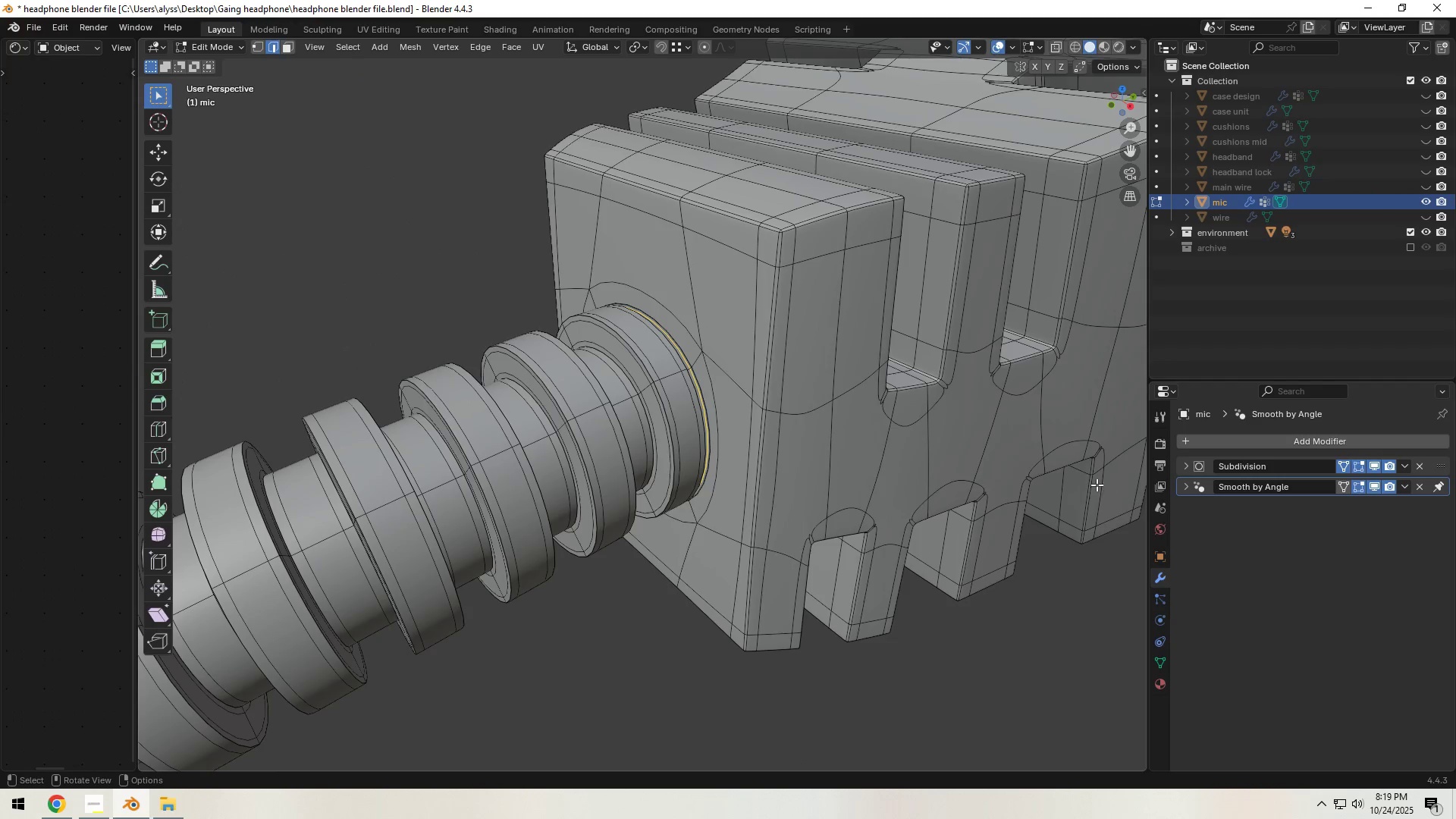 
key(Control+E)
 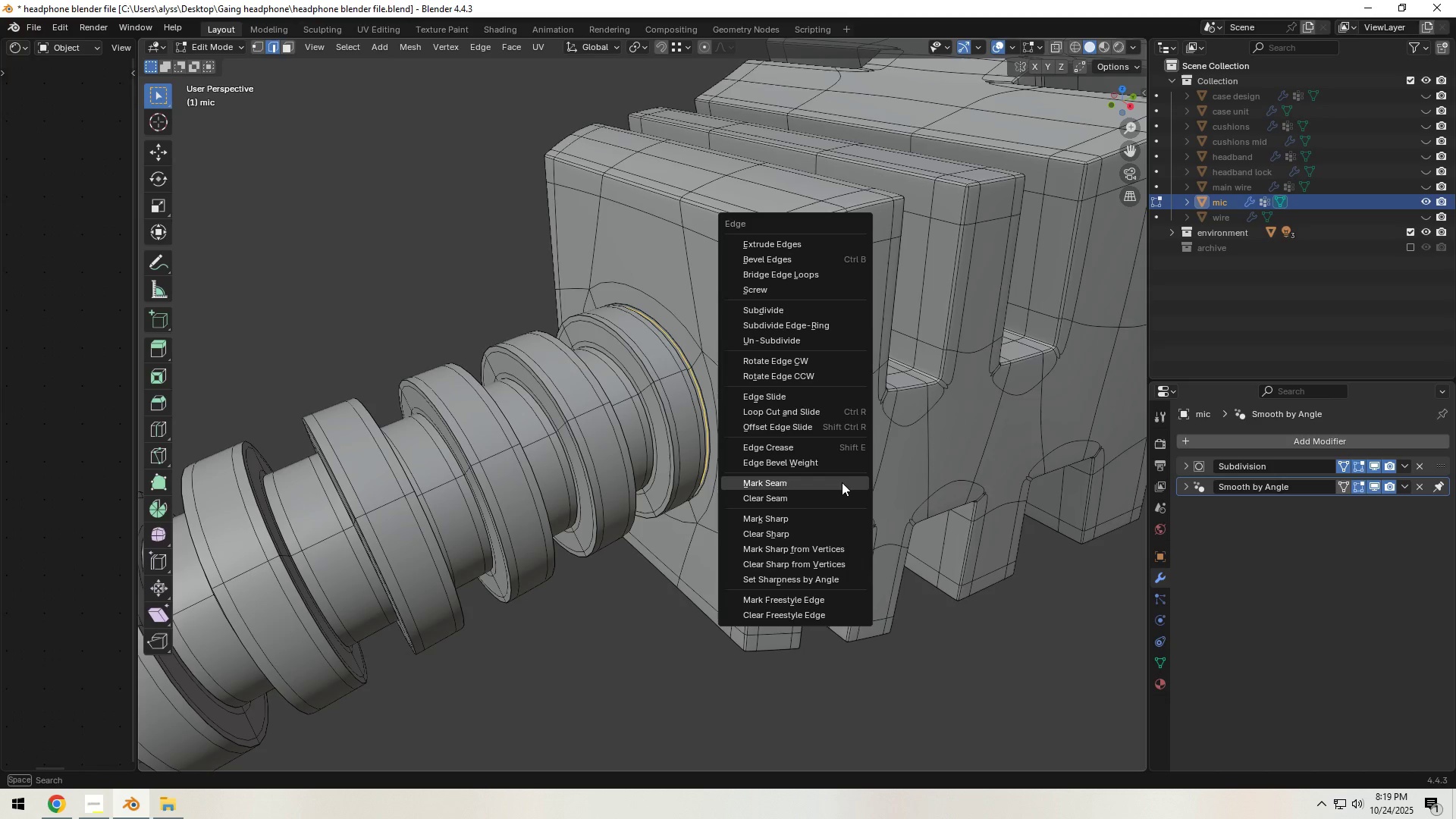 
left_click([842, 482])
 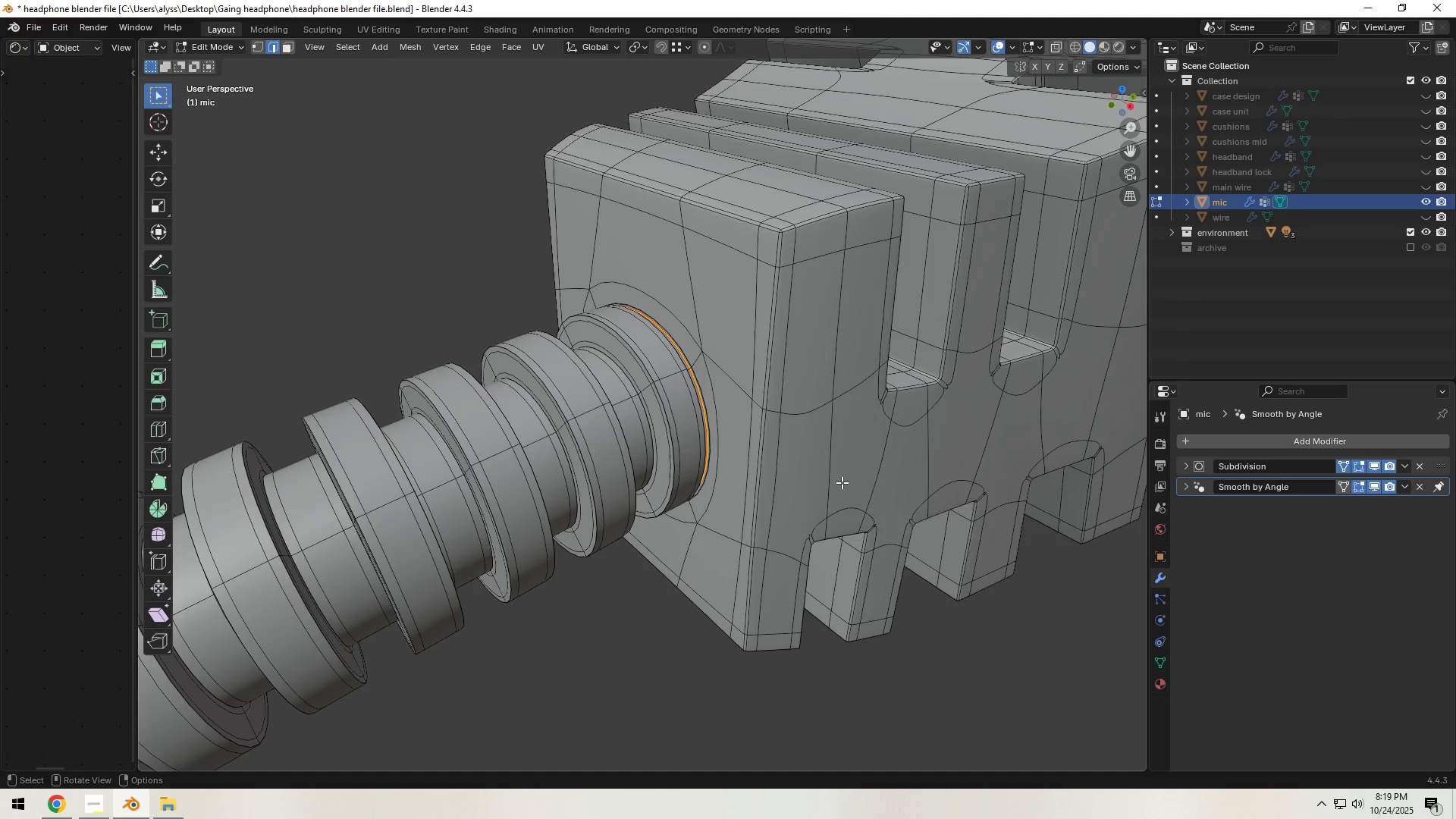 
scroll: coordinate [841, 482], scroll_direction: down, amount: 9.0
 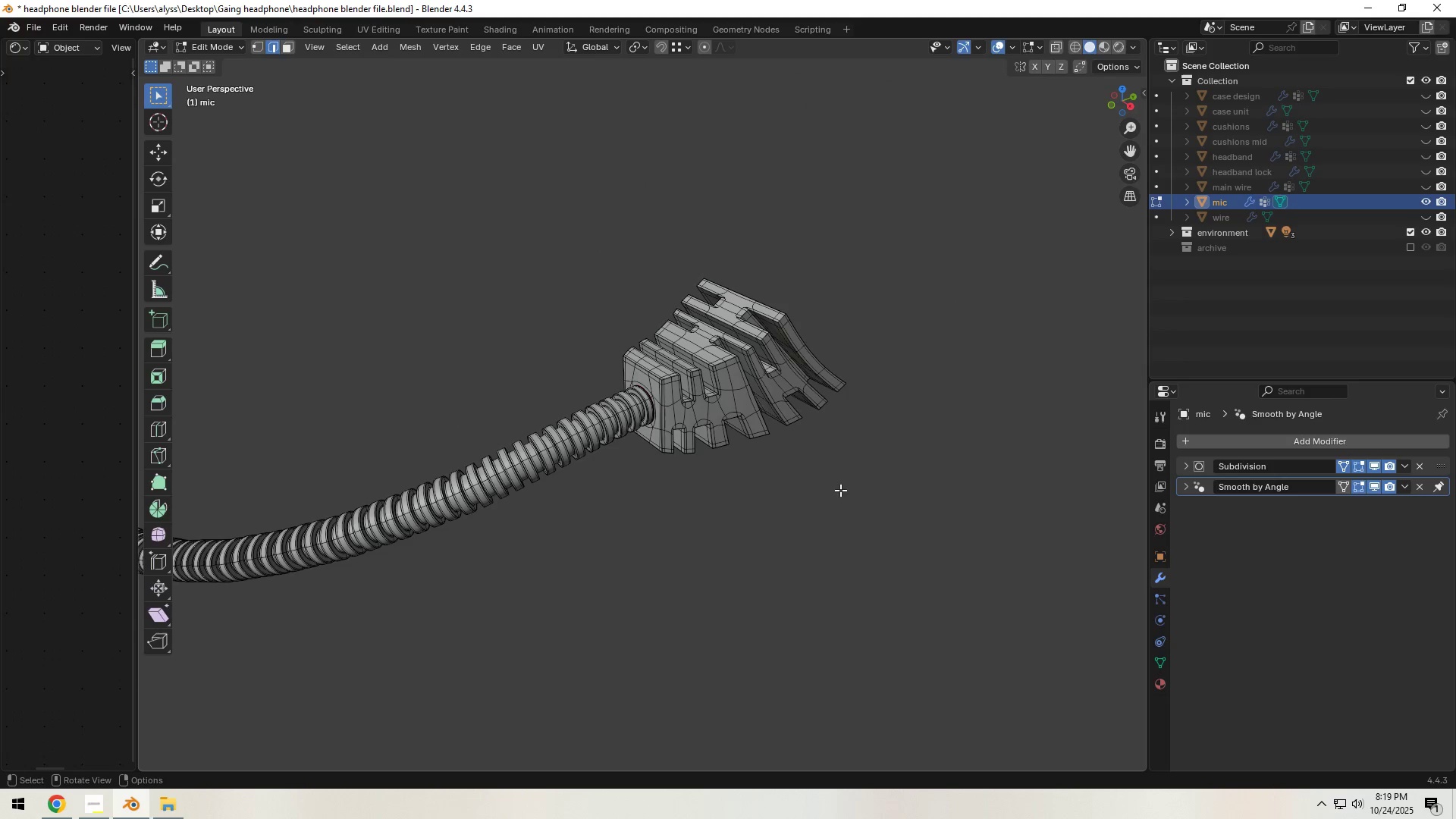 
left_click([840, 490])
 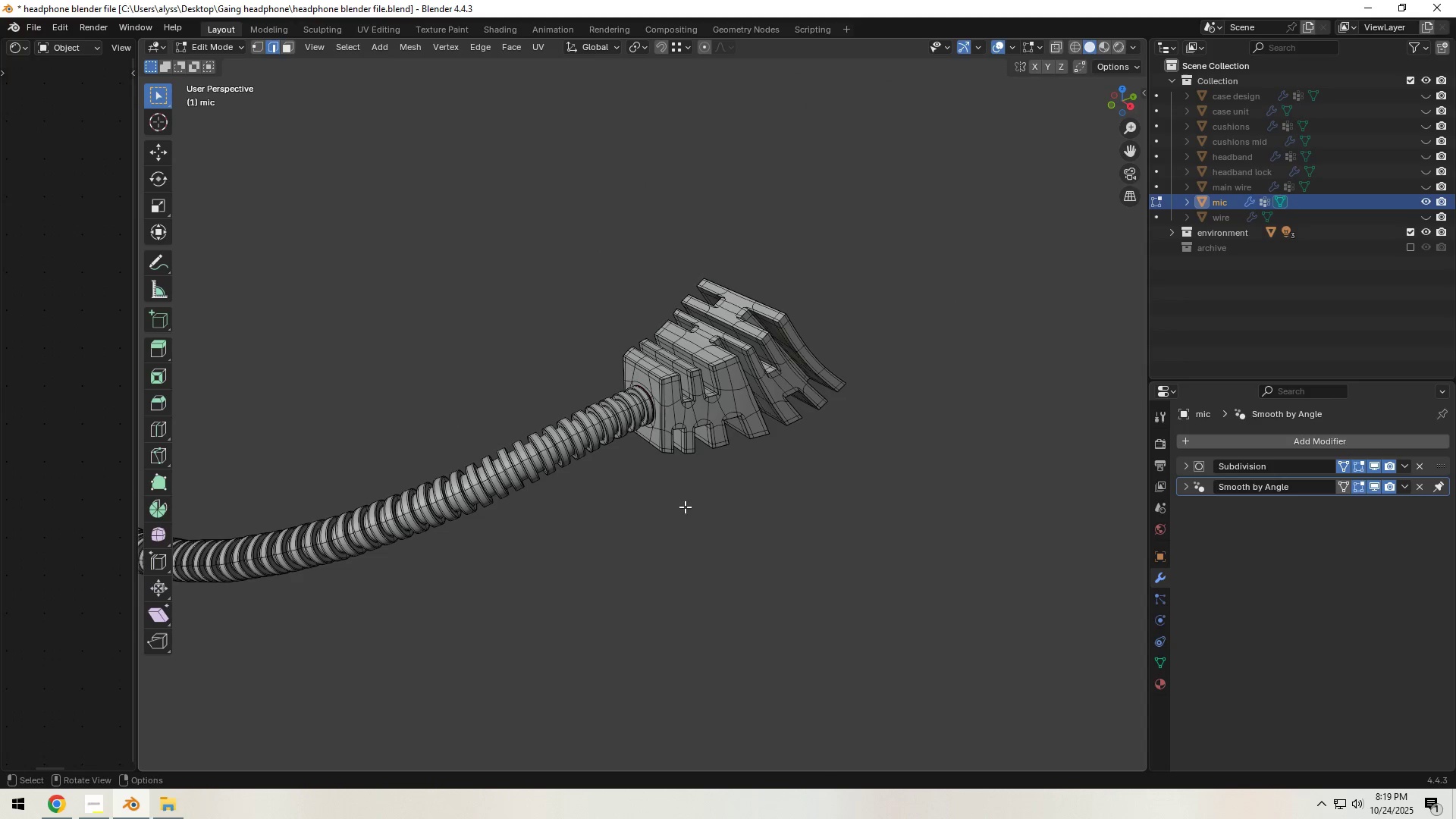 
hold_key(key=ShiftLeft, duration=0.82)
 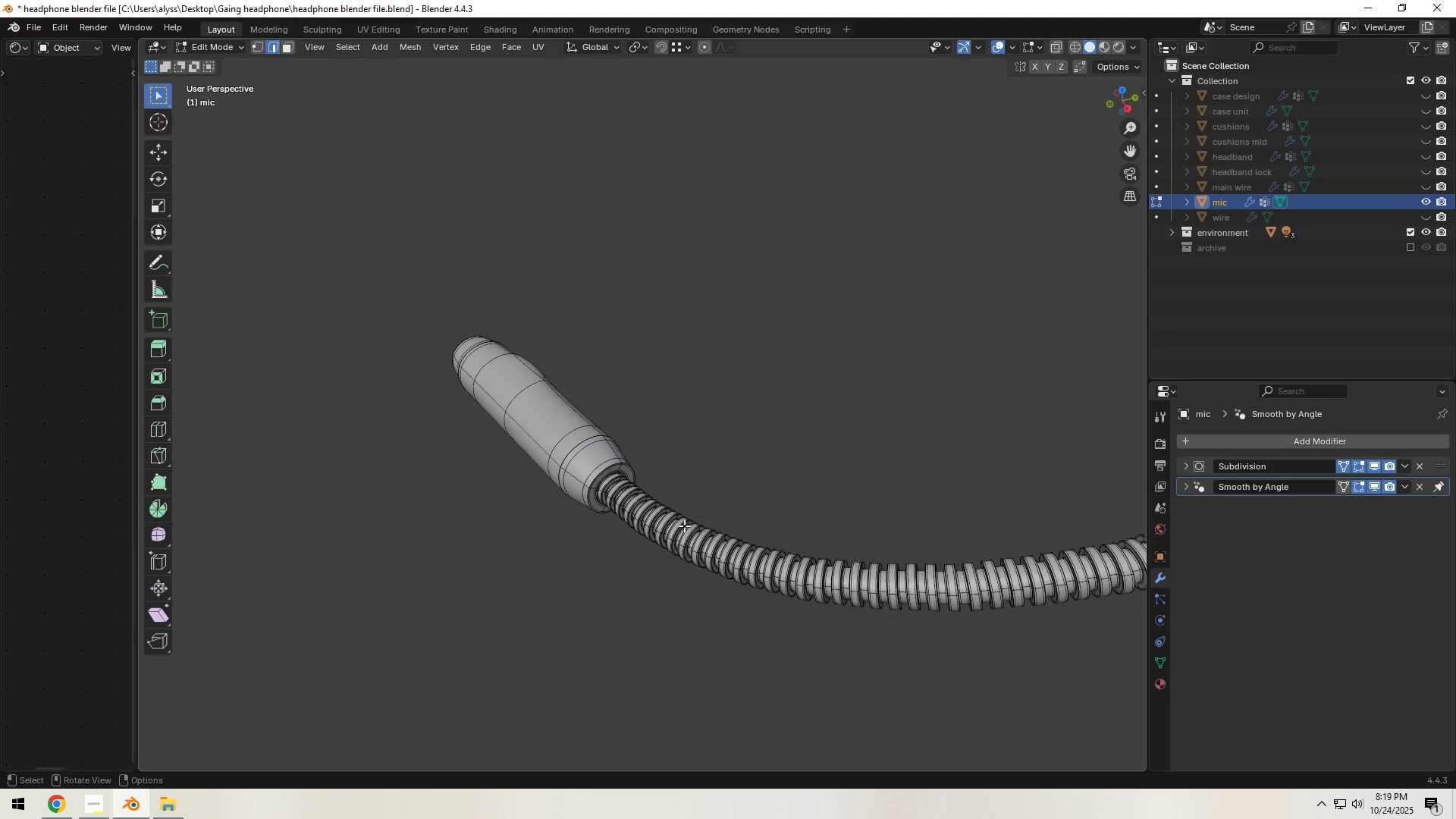 
key(Shift+ShiftLeft)
 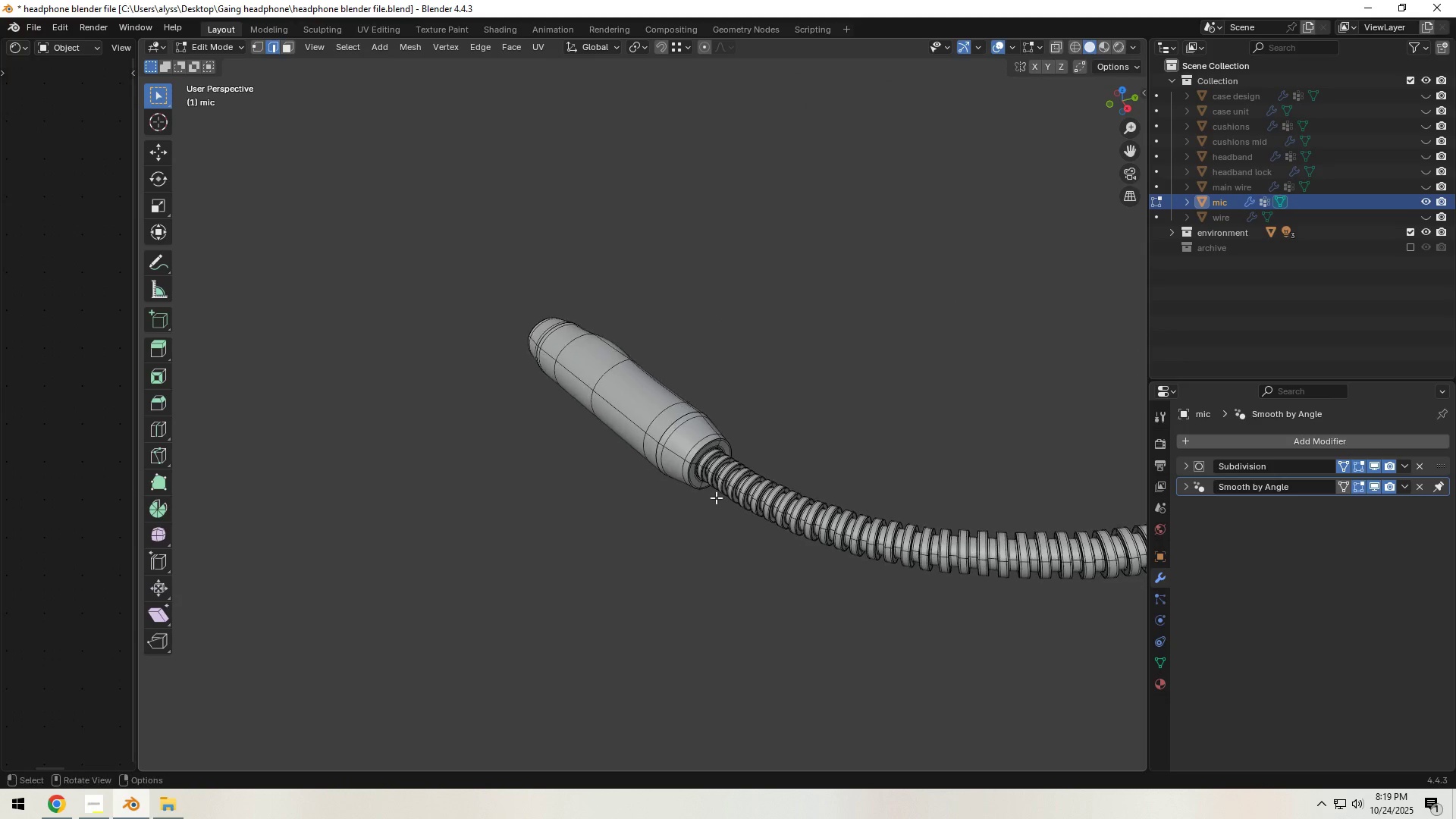 
scroll: coordinate [703, 502], scroll_direction: up, amount: 9.0
 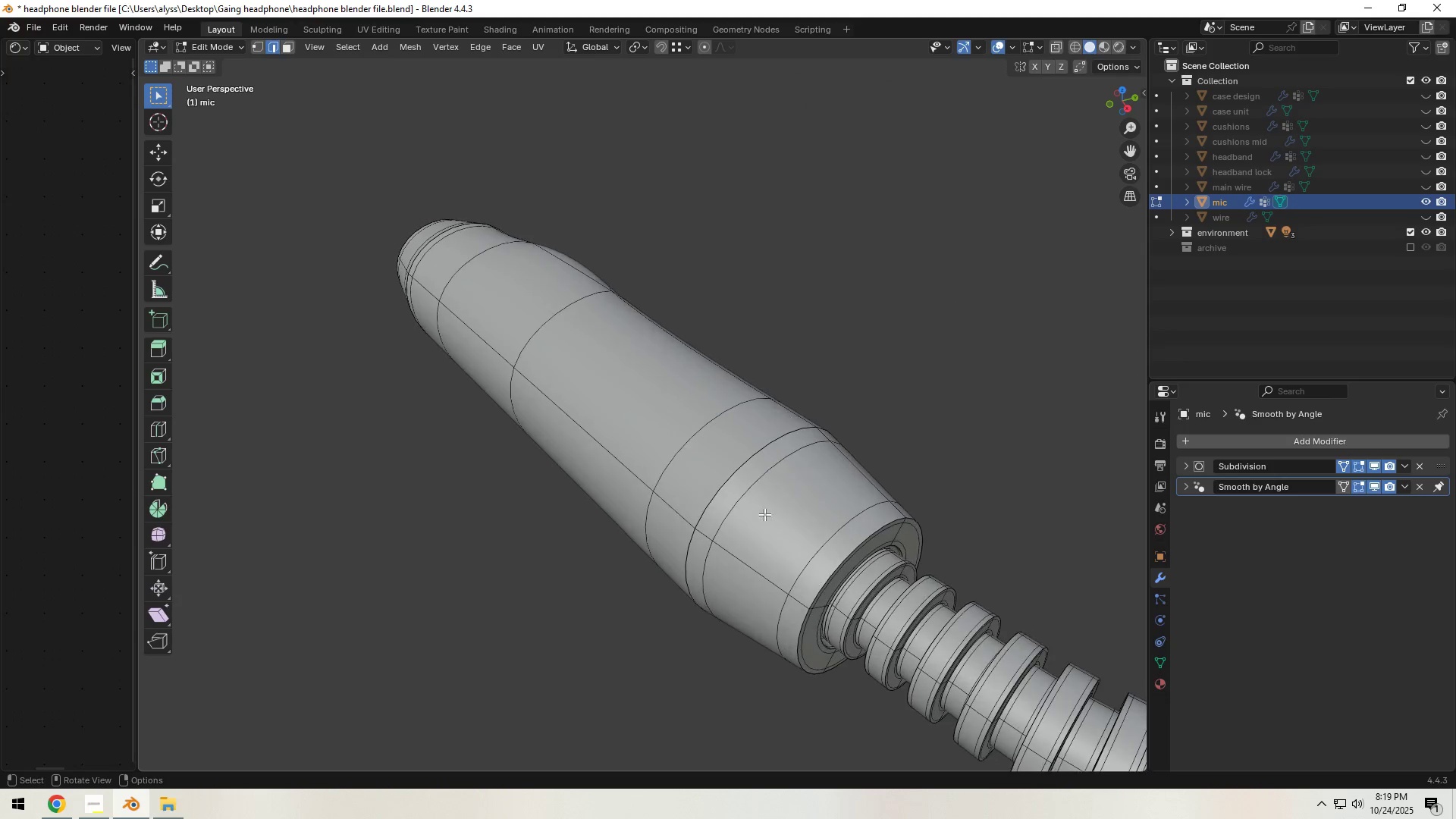 
hold_key(key=ShiftLeft, duration=0.49)
 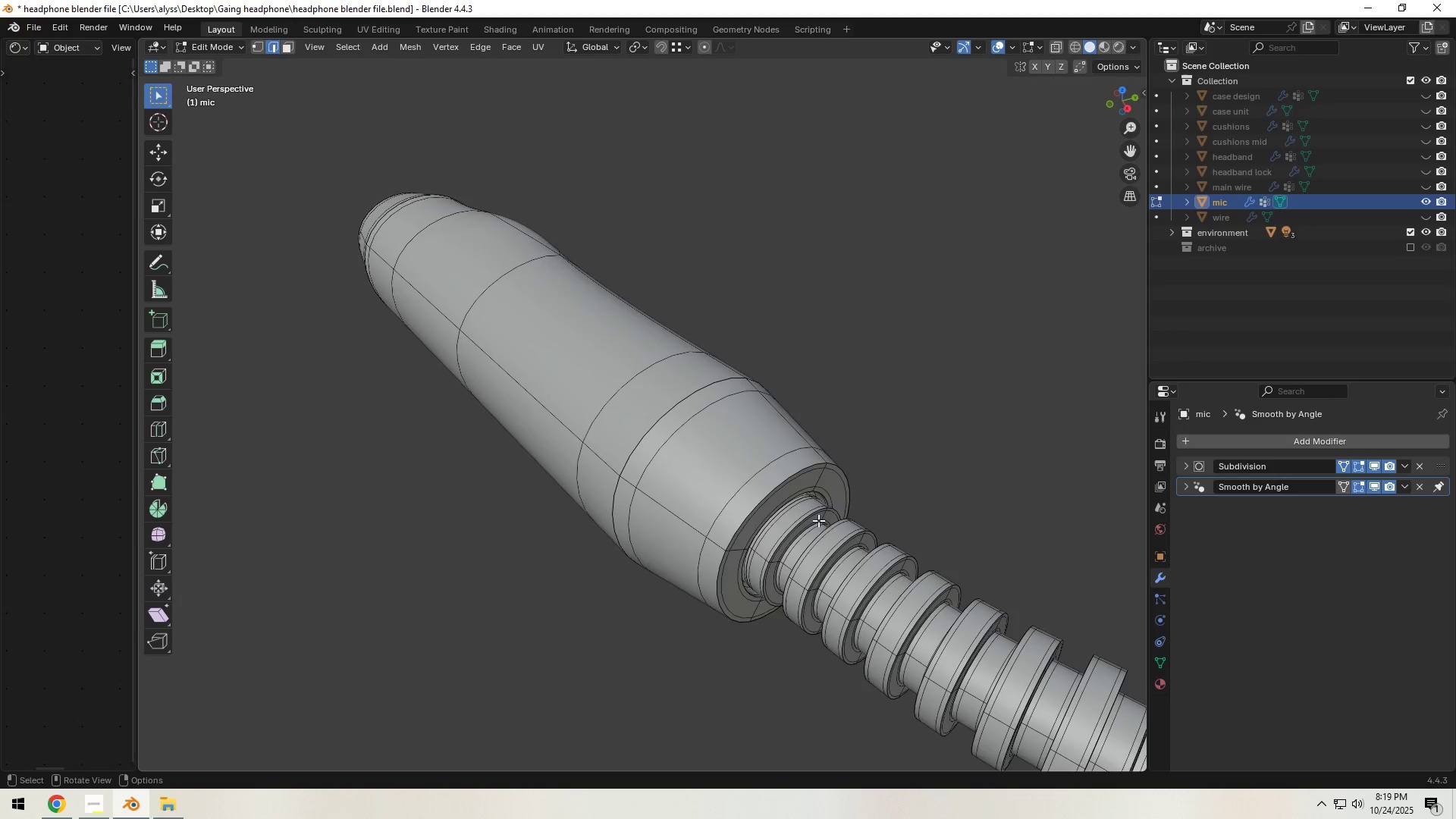 
scroll: coordinate [820, 523], scroll_direction: up, amount: 4.0
 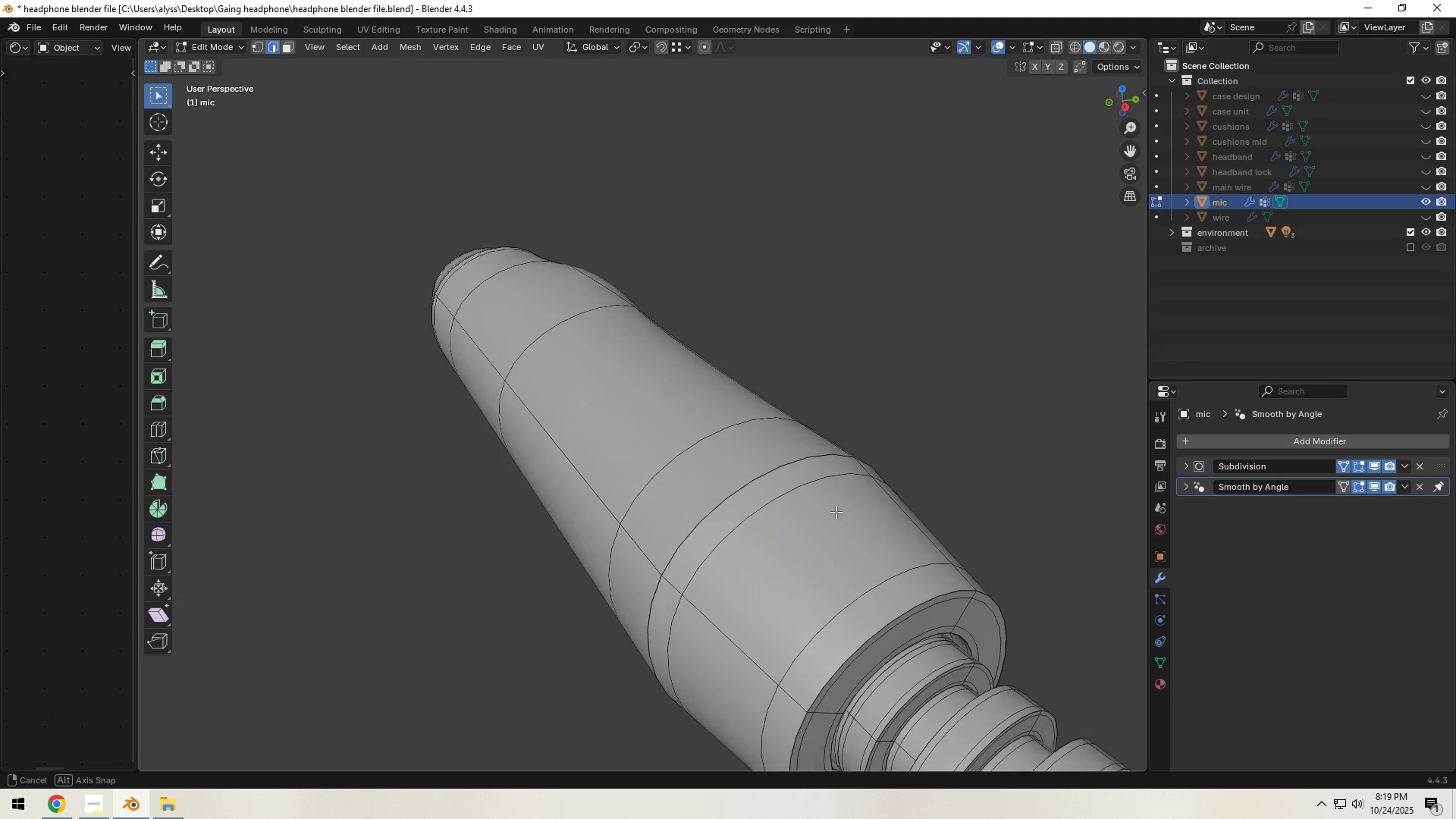 
hold_key(key=ShiftLeft, duration=0.38)
 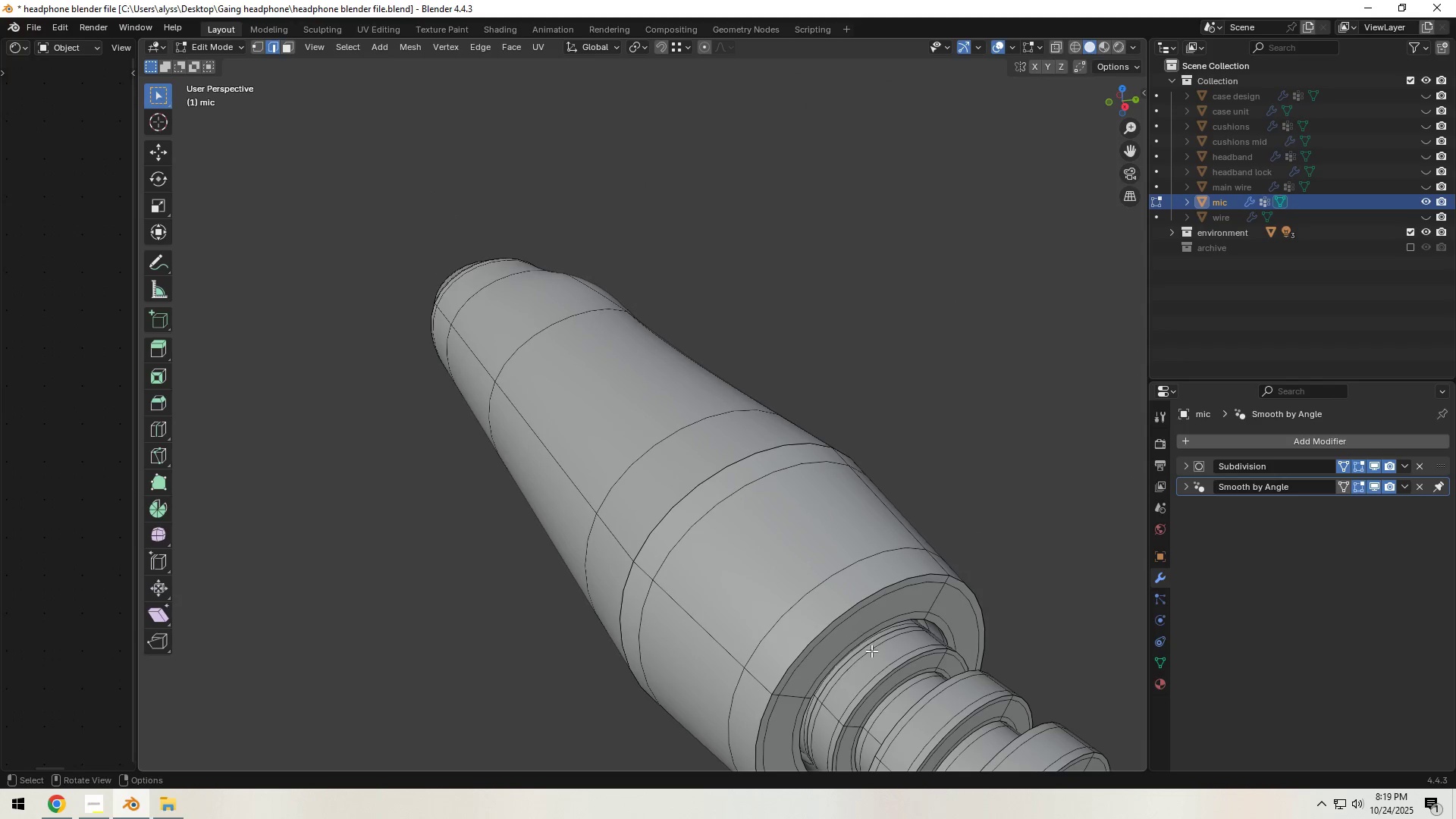 
key(Alt+AltLeft)
 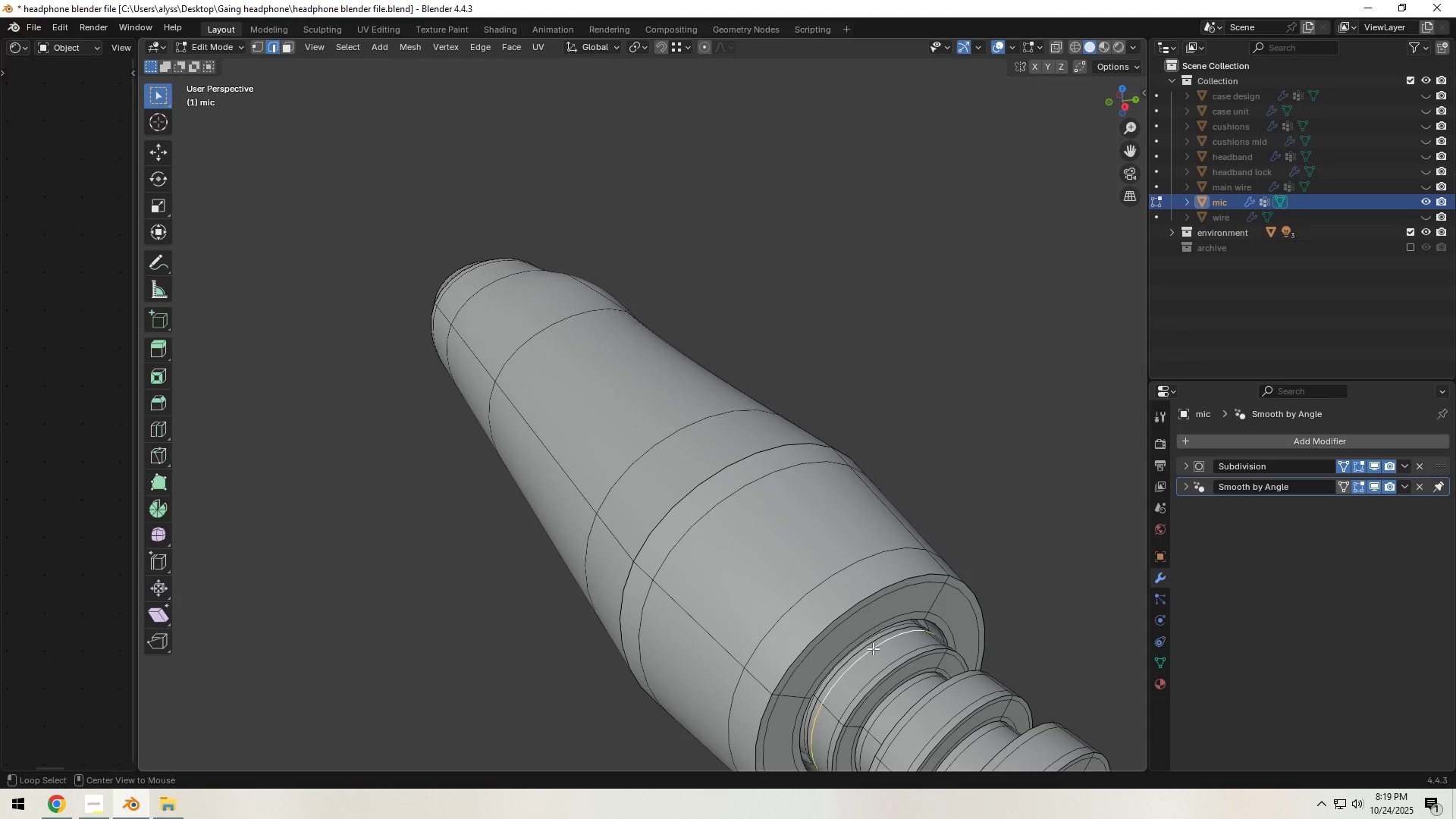 
left_click([871, 651])
 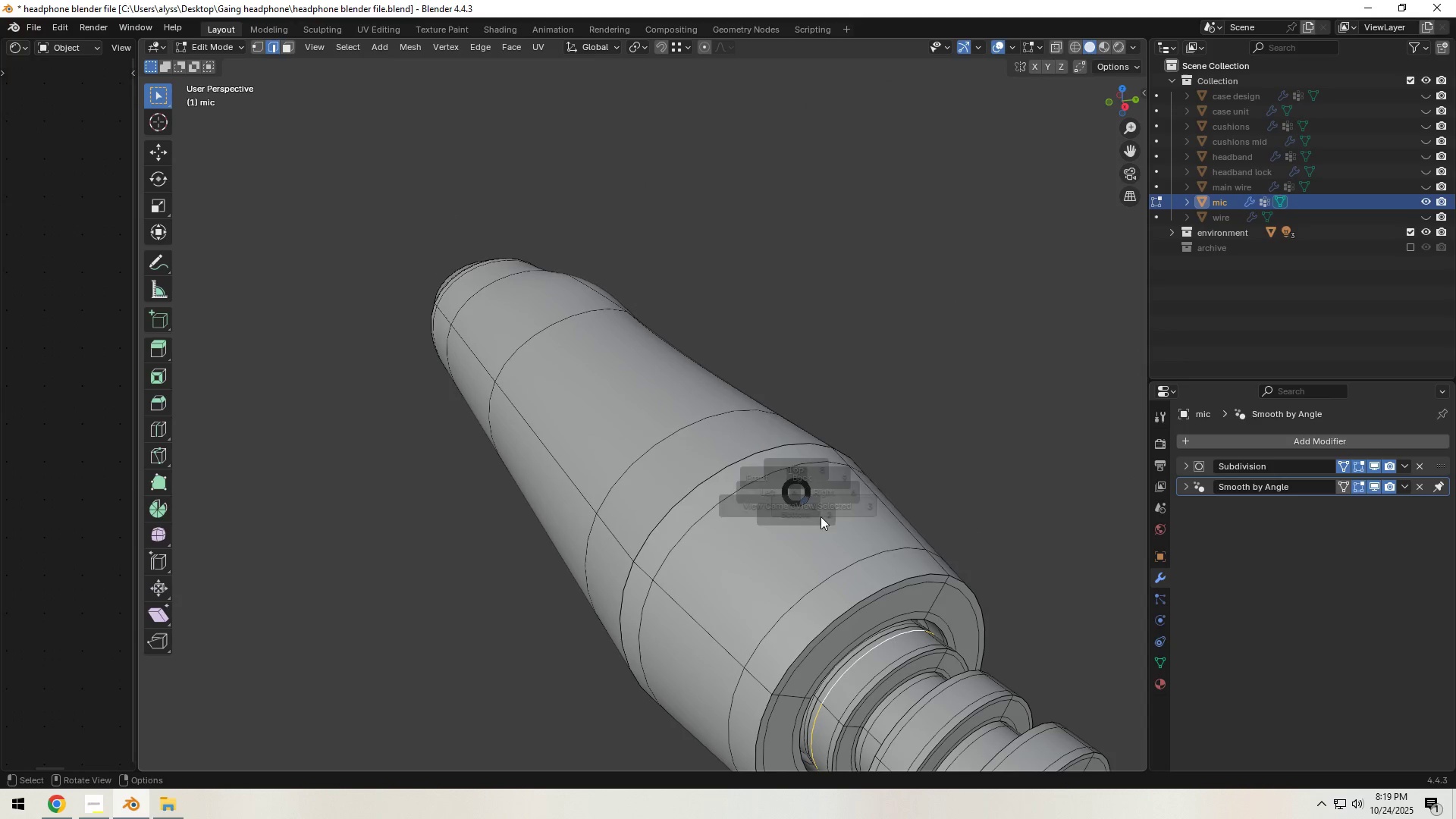 
key(Backquote)
 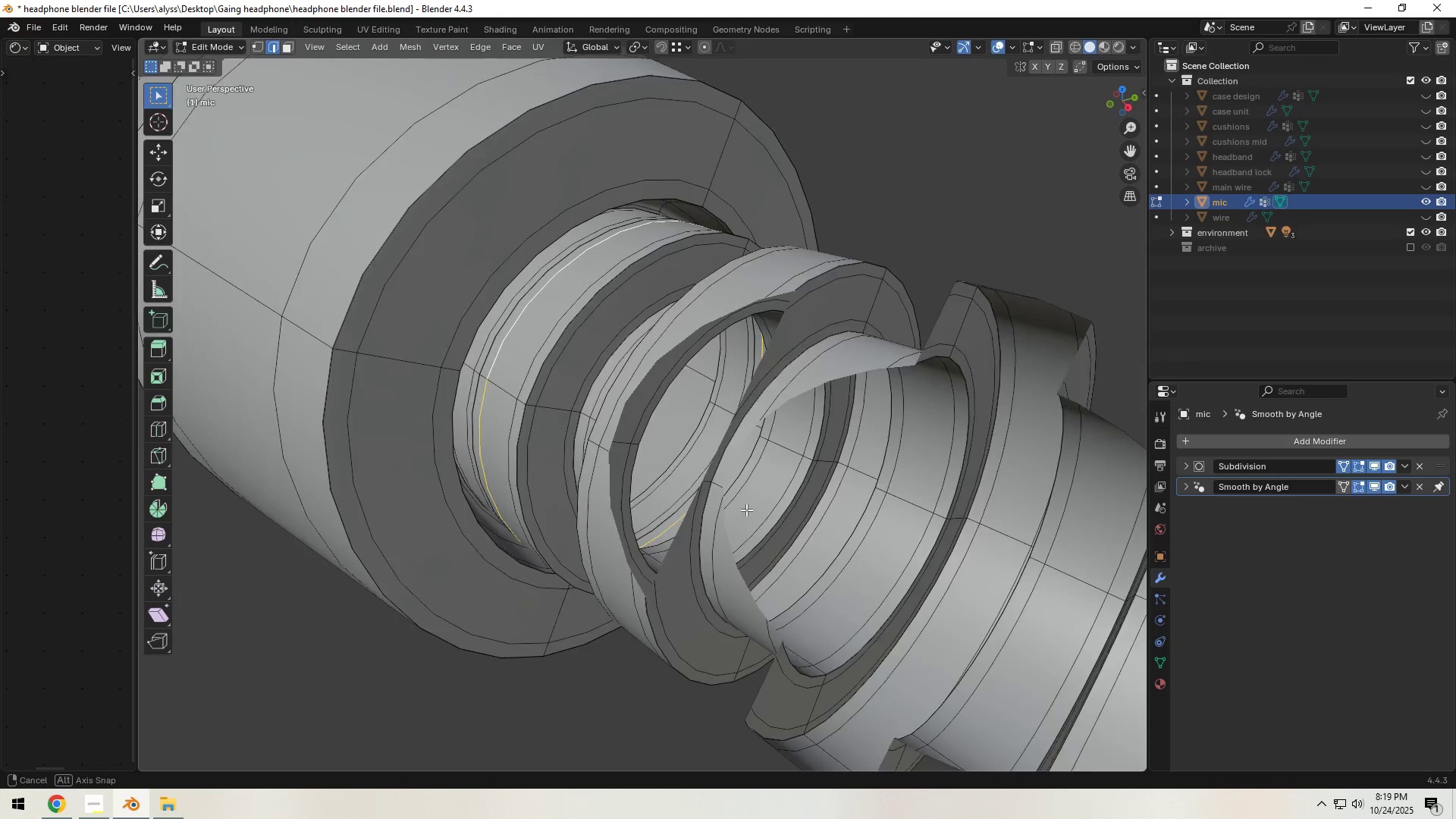 
hold_key(key=ShiftLeft, duration=0.58)
 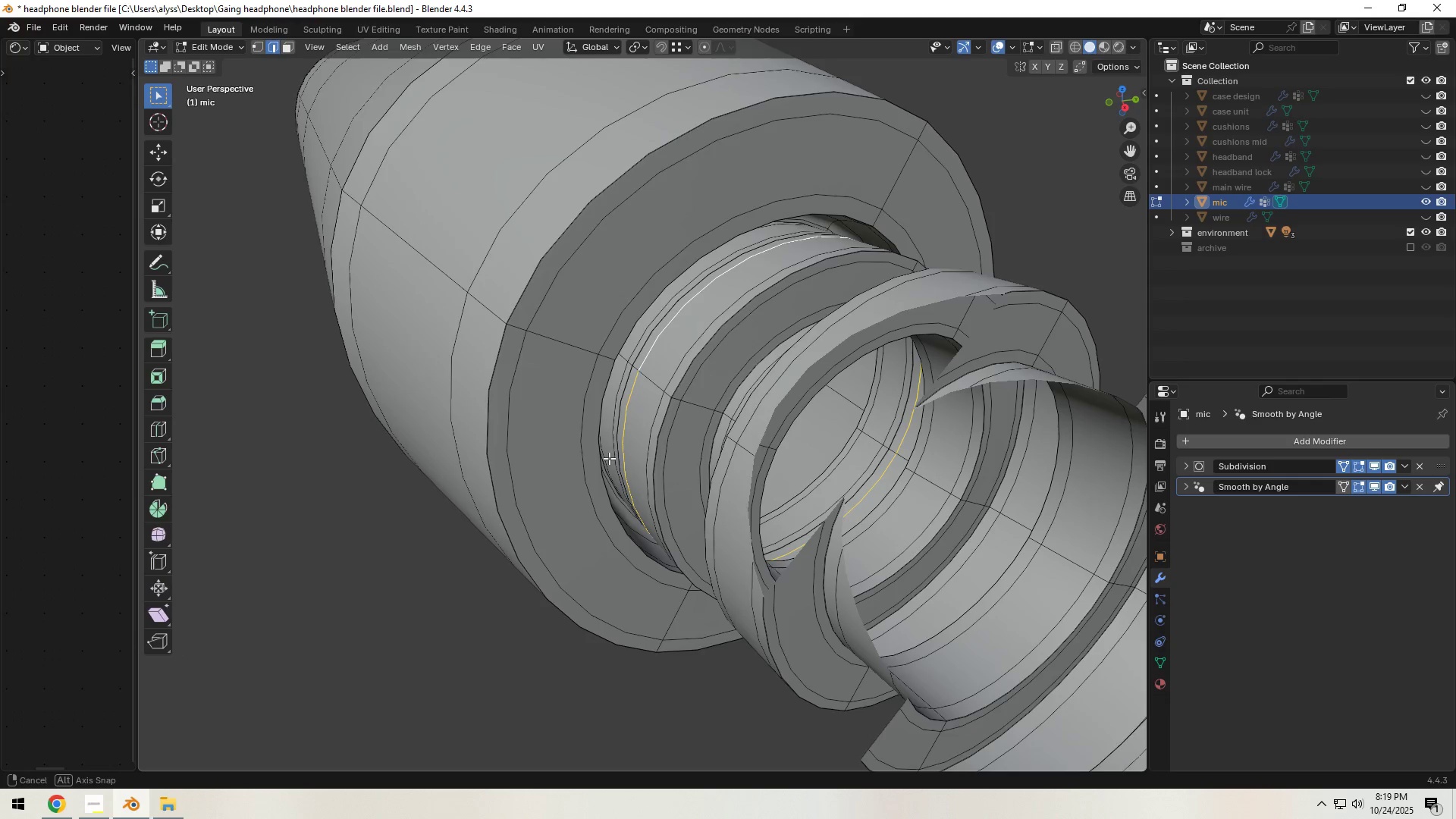 
hold_key(key=AltLeft, duration=1.14)
left_click([603, 450])
 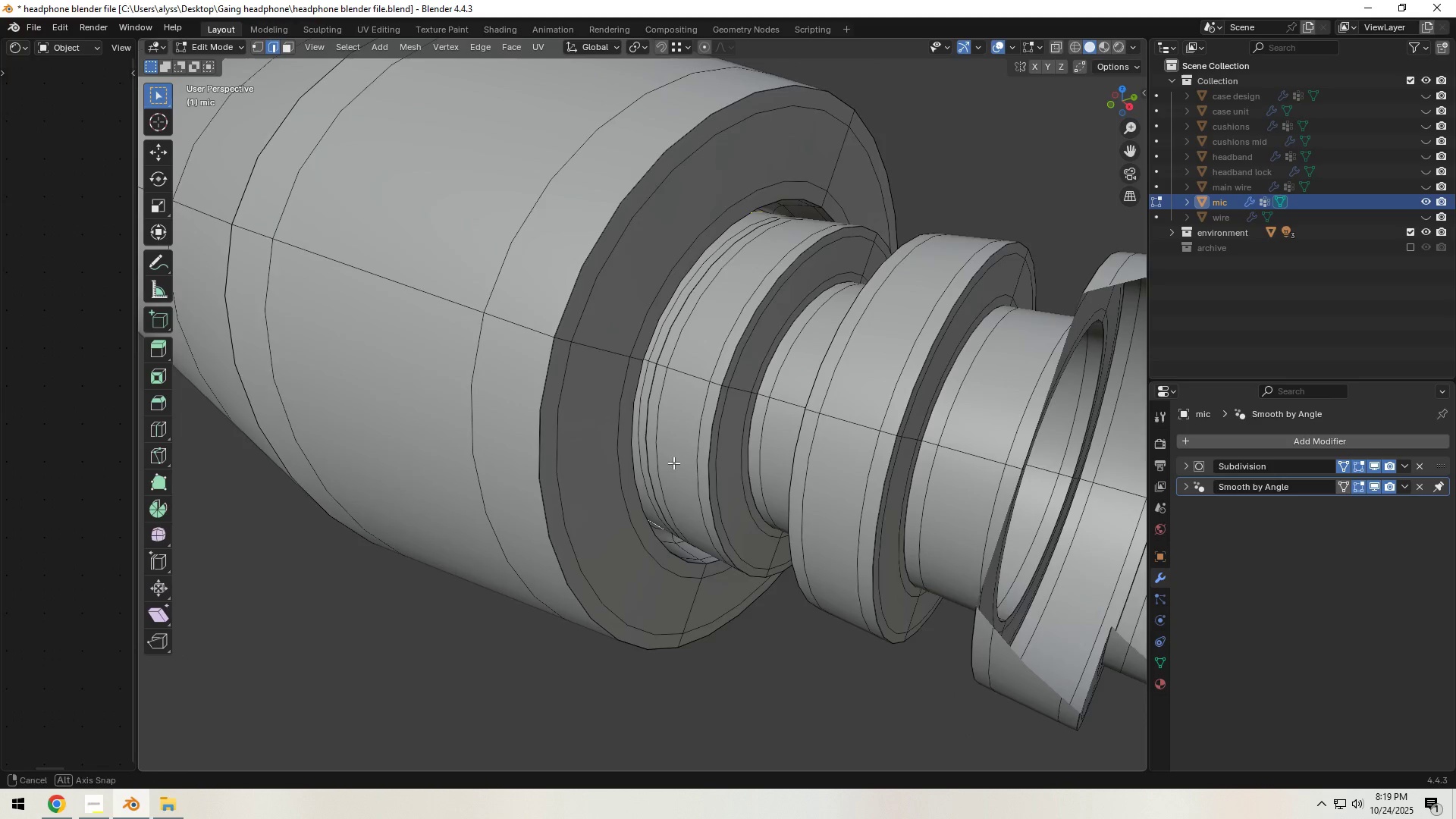 
key(Control+E)
 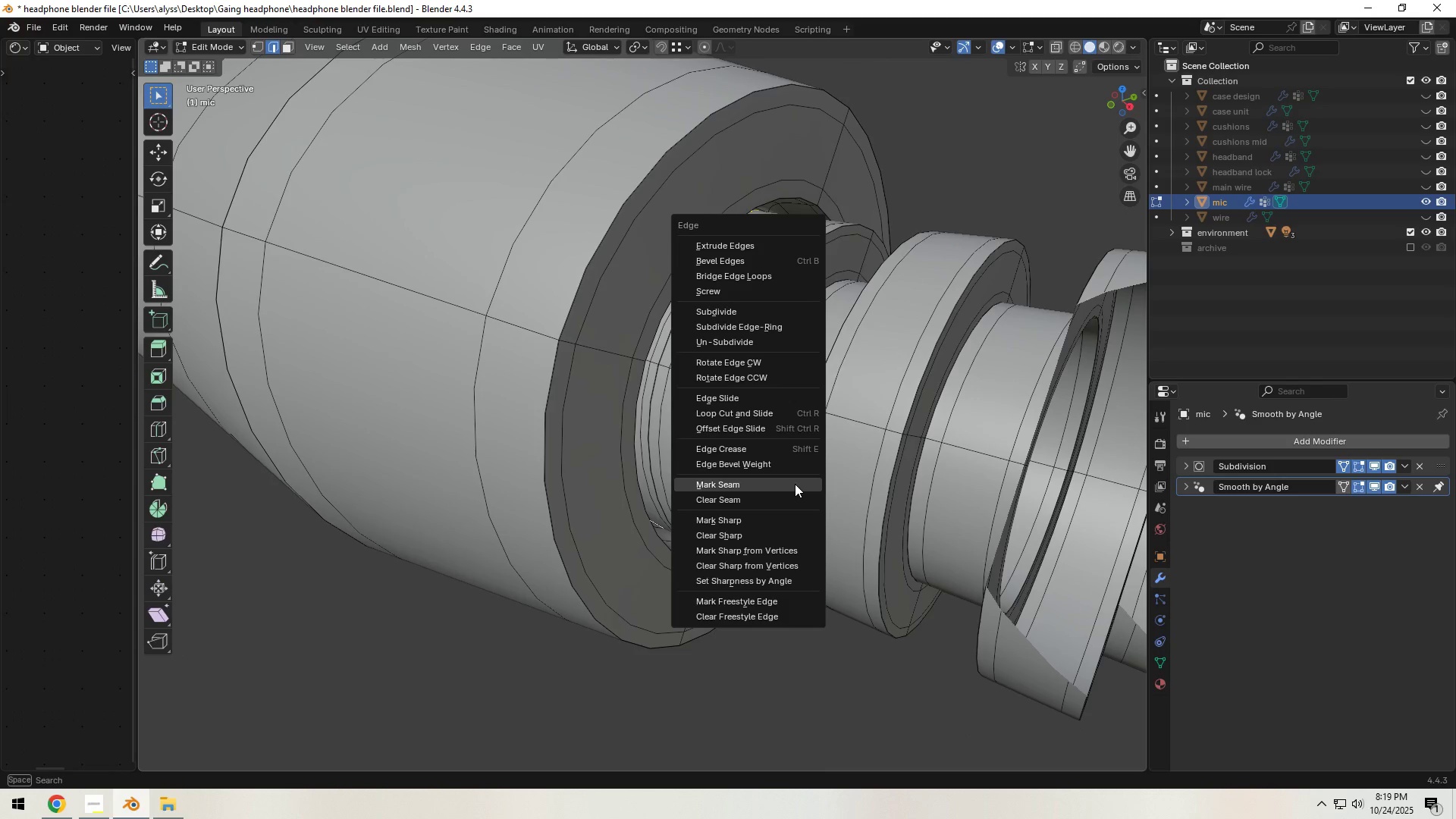 
left_click([795, 484])
 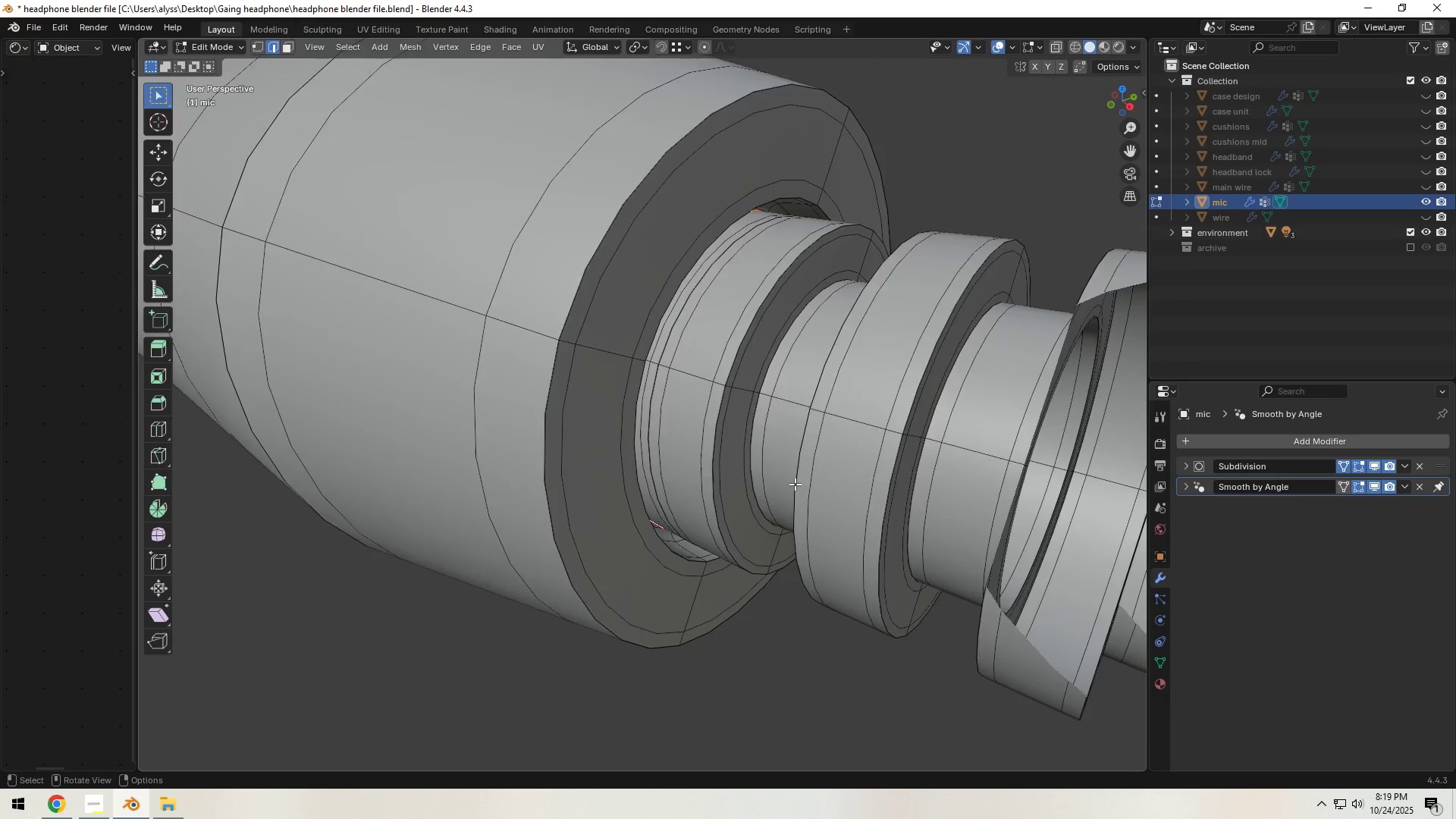 
scroll: coordinate [795, 485], scroll_direction: down, amount: 9.0
 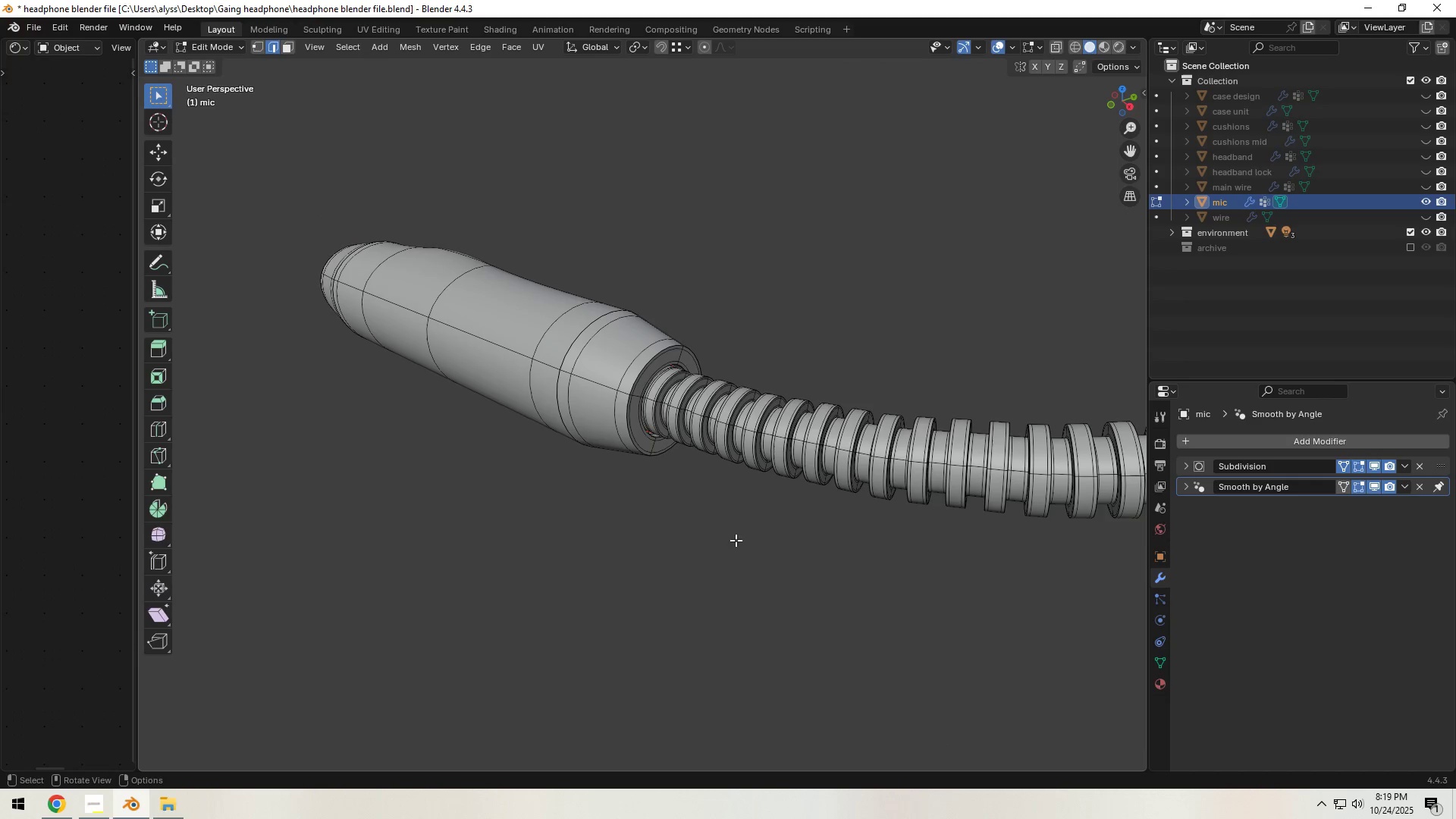 
left_click([736, 539])
 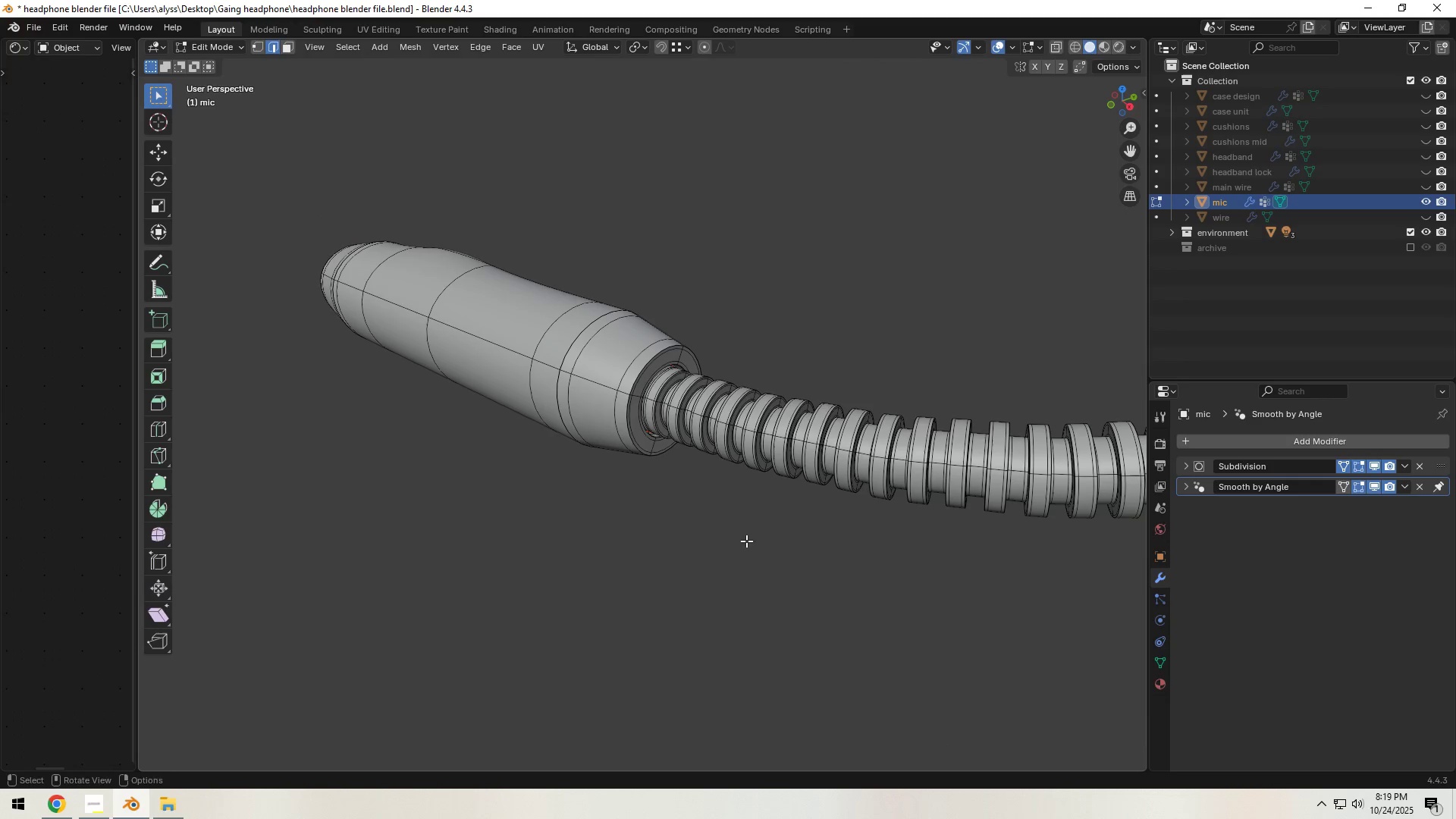 
key(Control+S)
 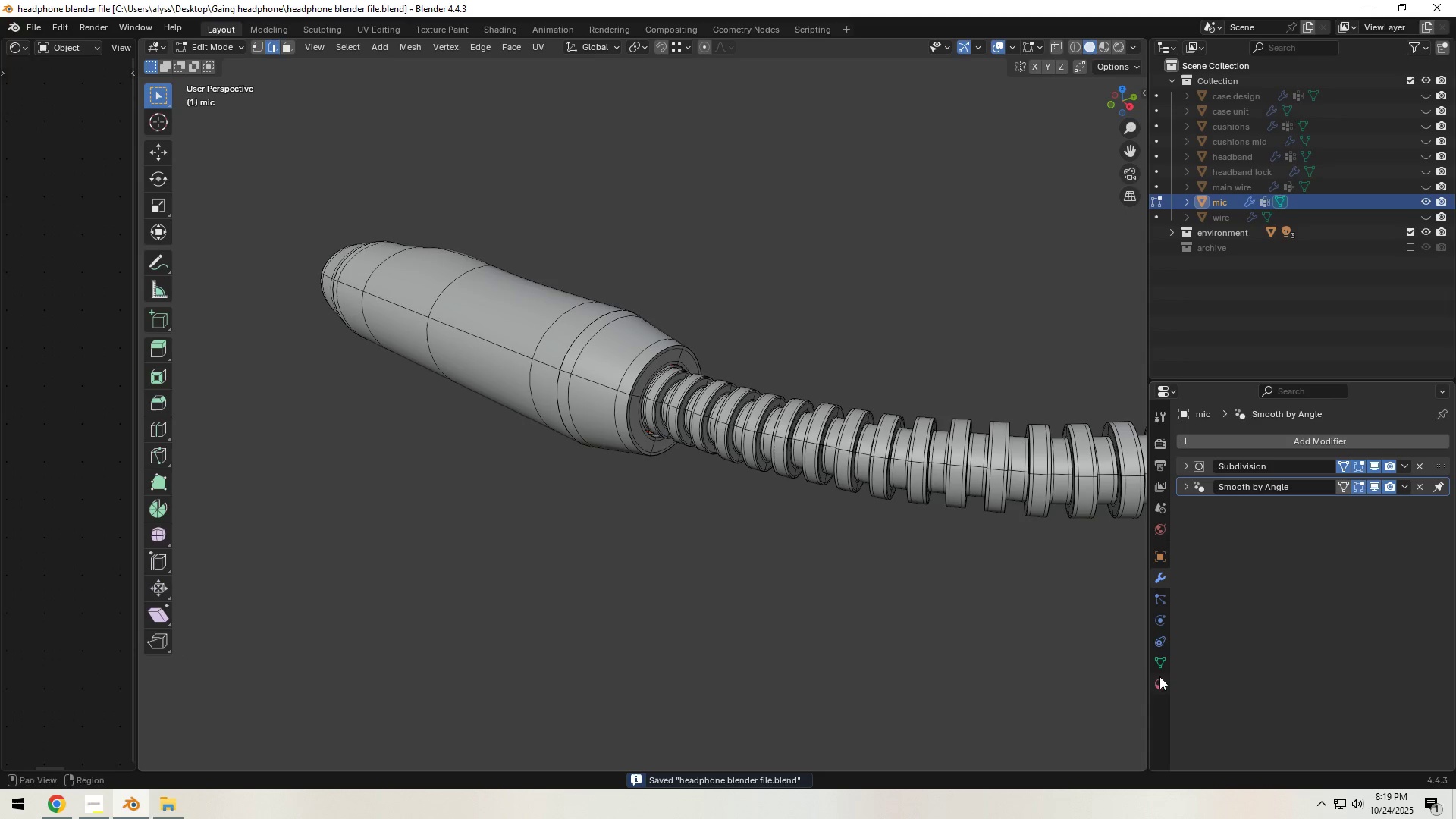 
wait(5.09)
 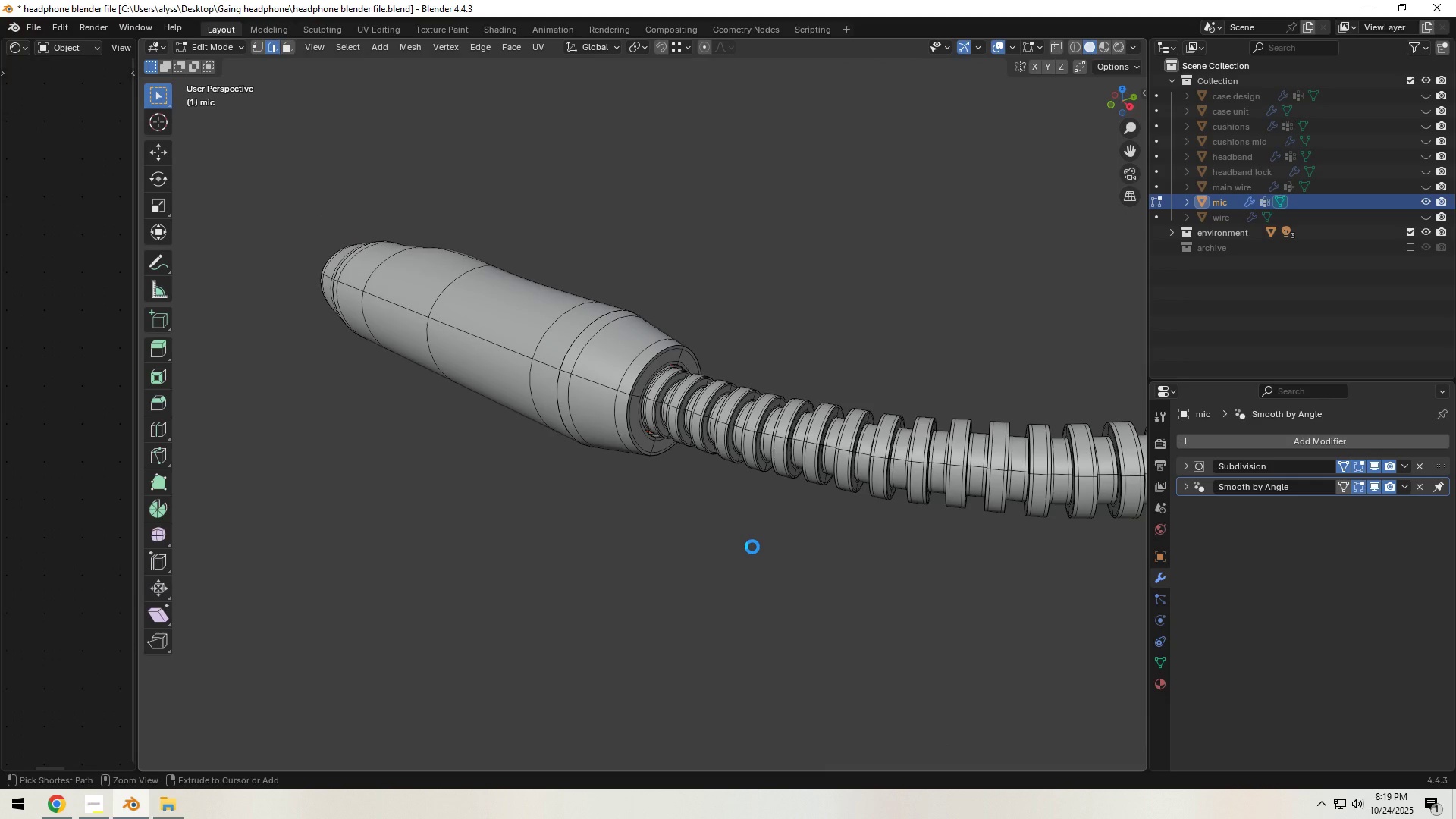 
left_click([1156, 682])
 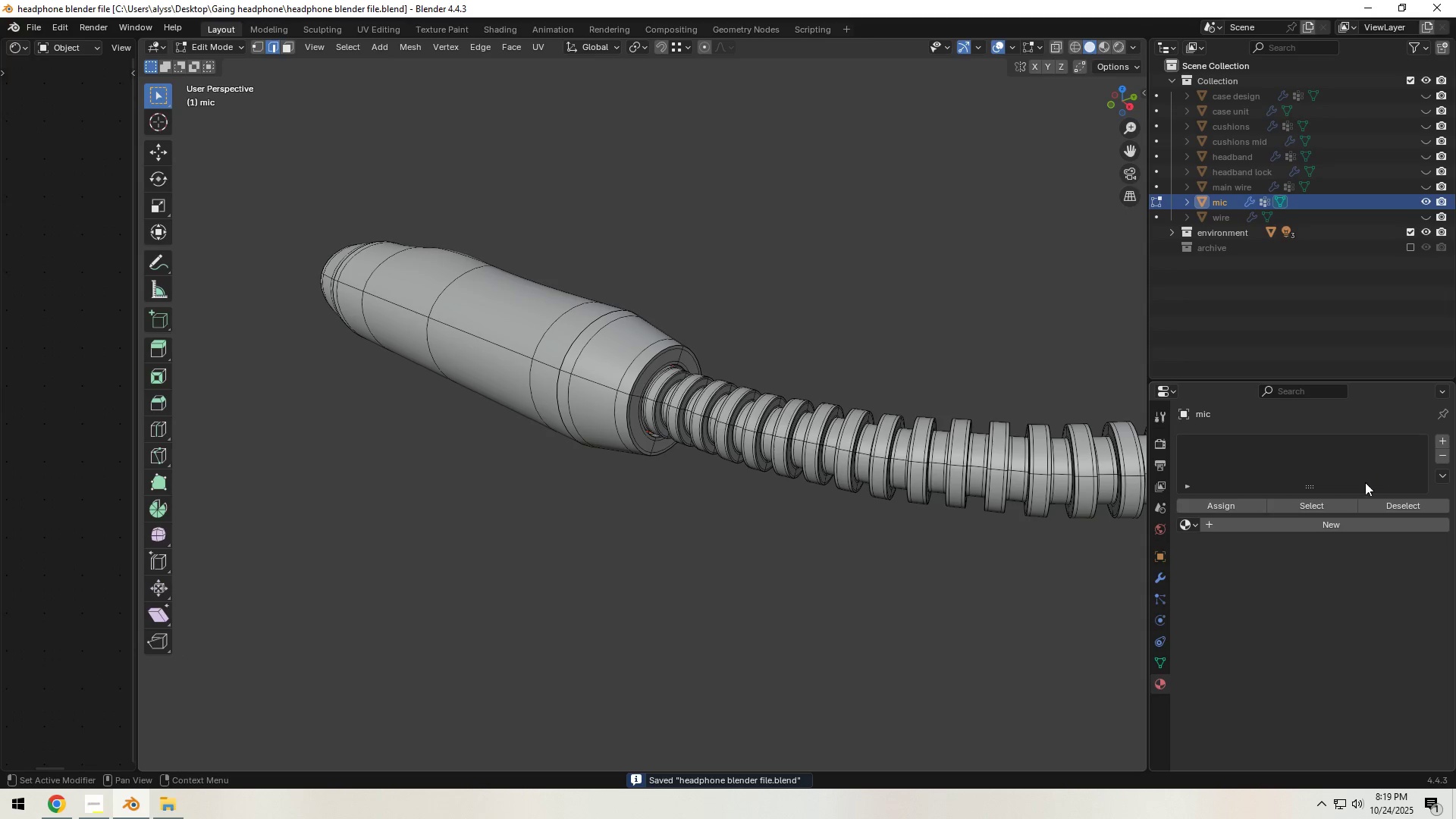 
mouse_move([1190, 525])
 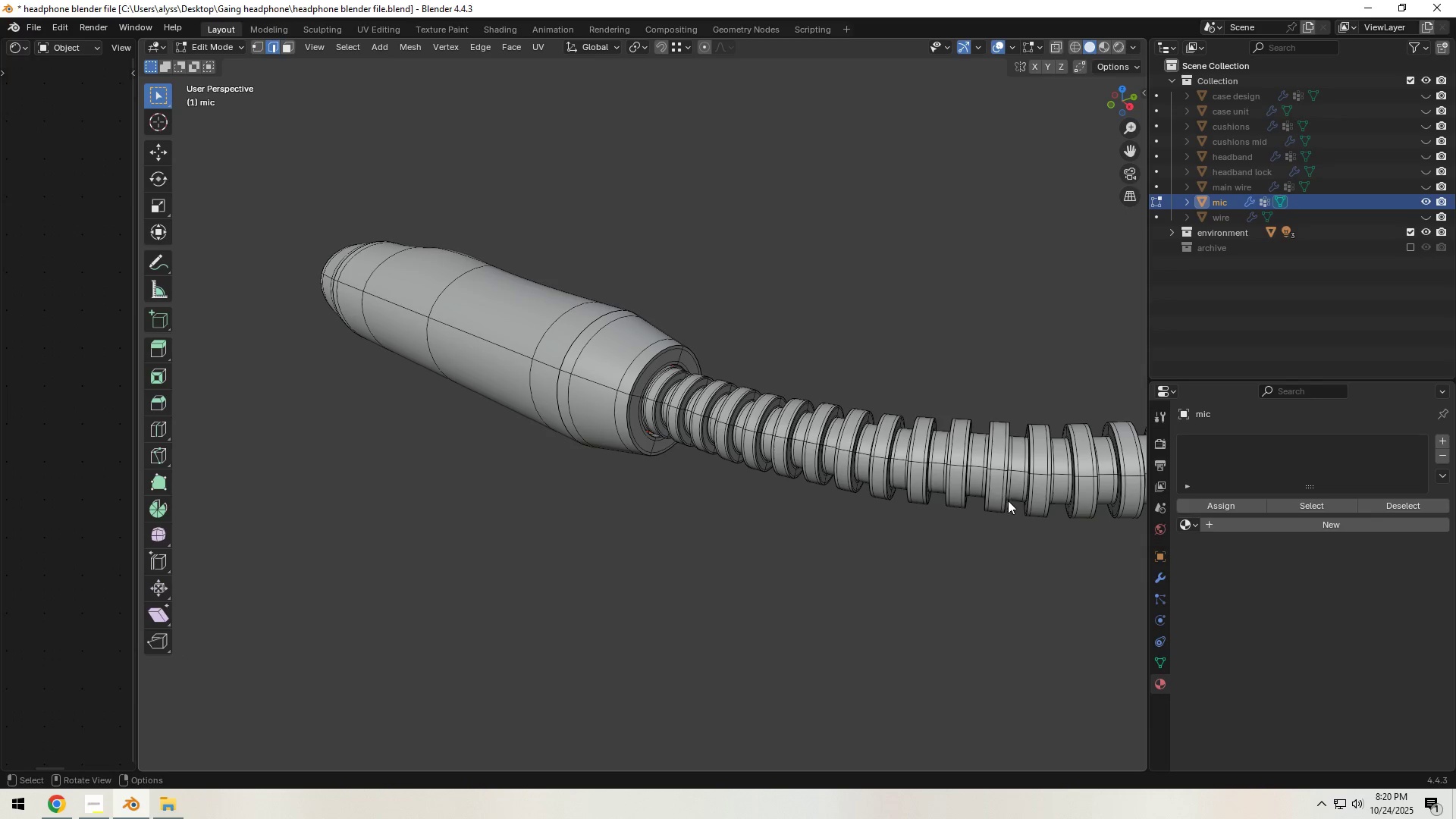 
key(Tab)
 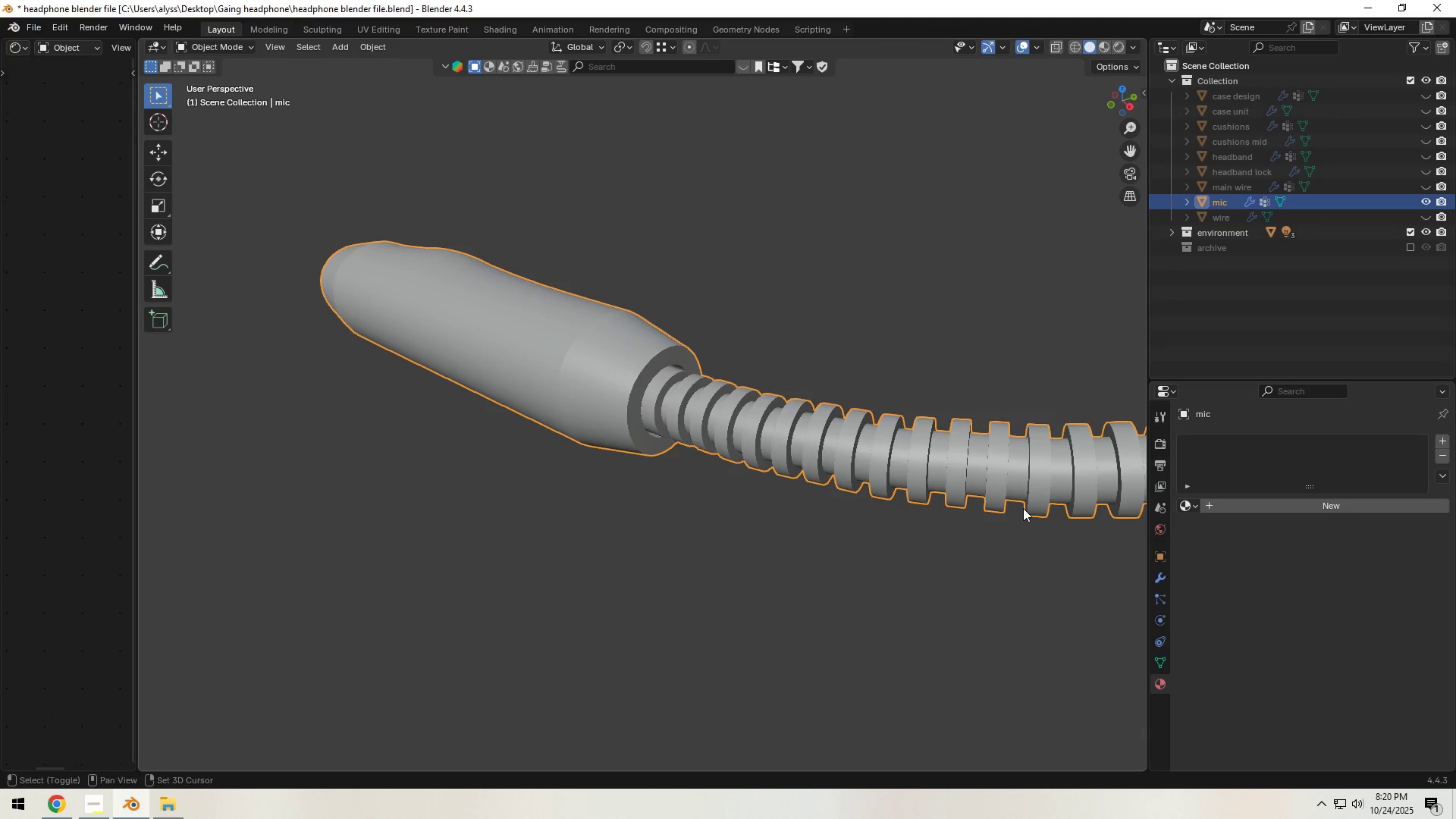 
hold_key(key=ShiftLeft, duration=0.43)
scroll: coordinate [883, 527], scroll_direction: down, amount: 3.0
 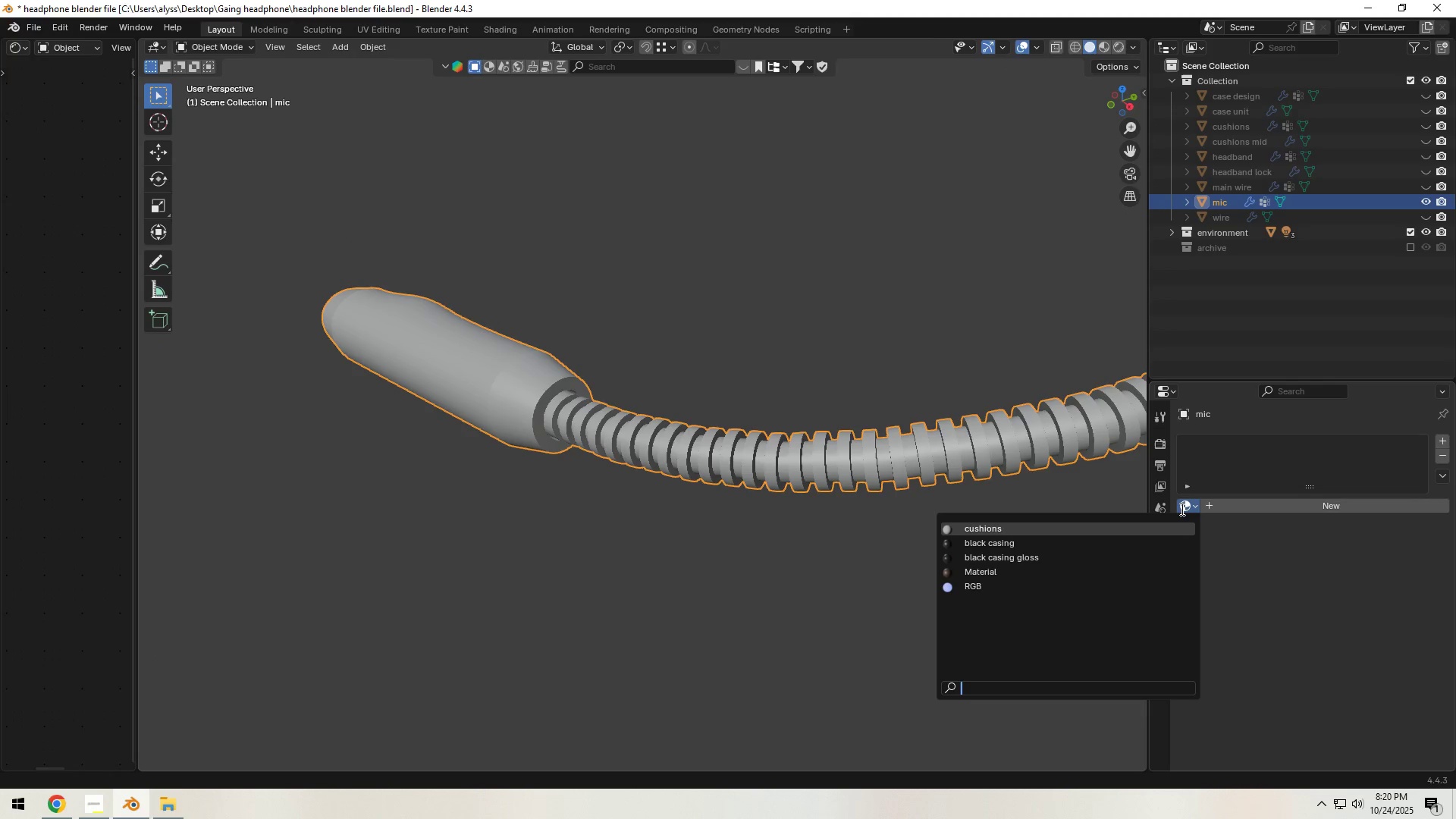 
left_click([1181, 509])
 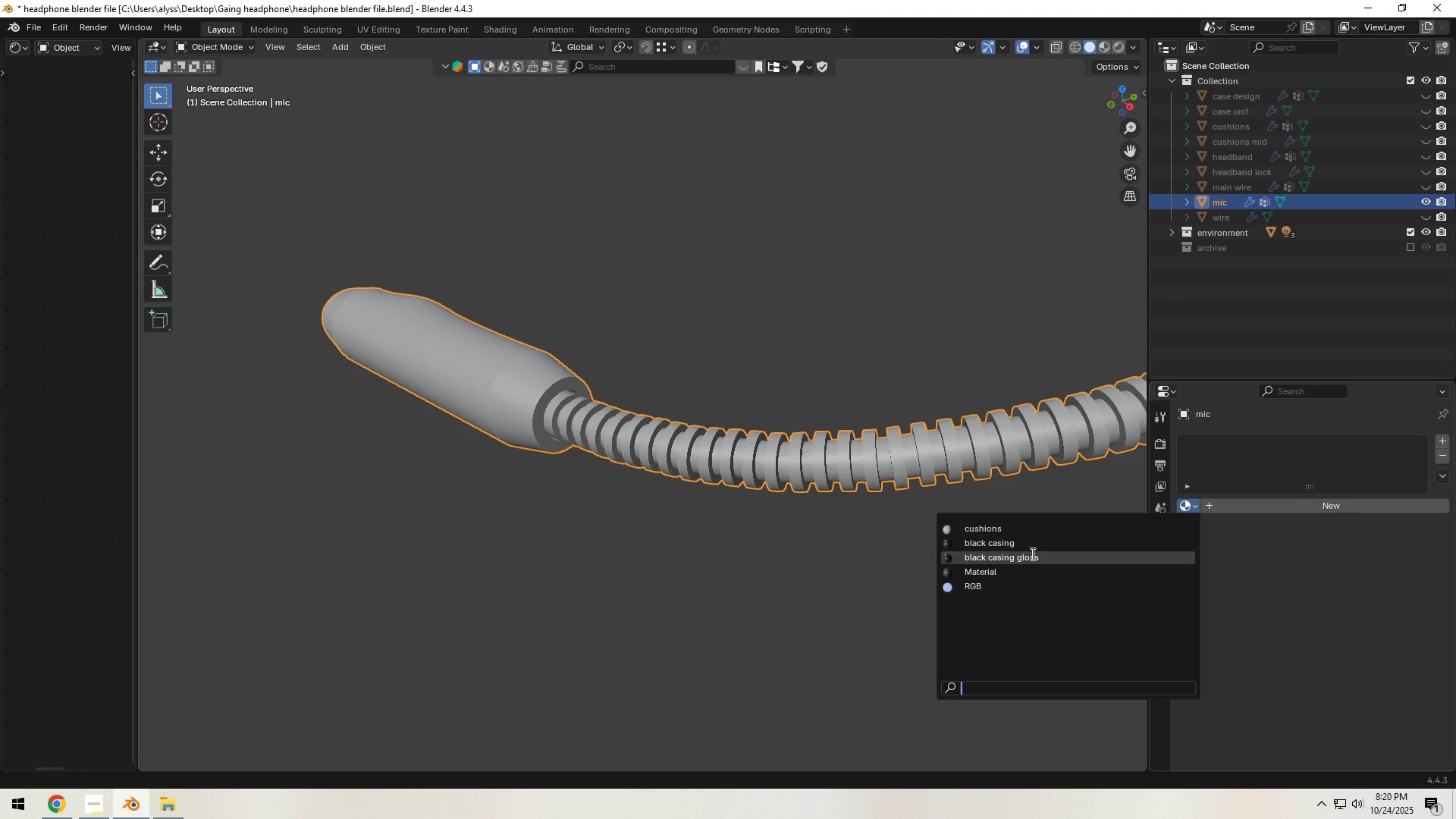 
left_click([1031, 554])
 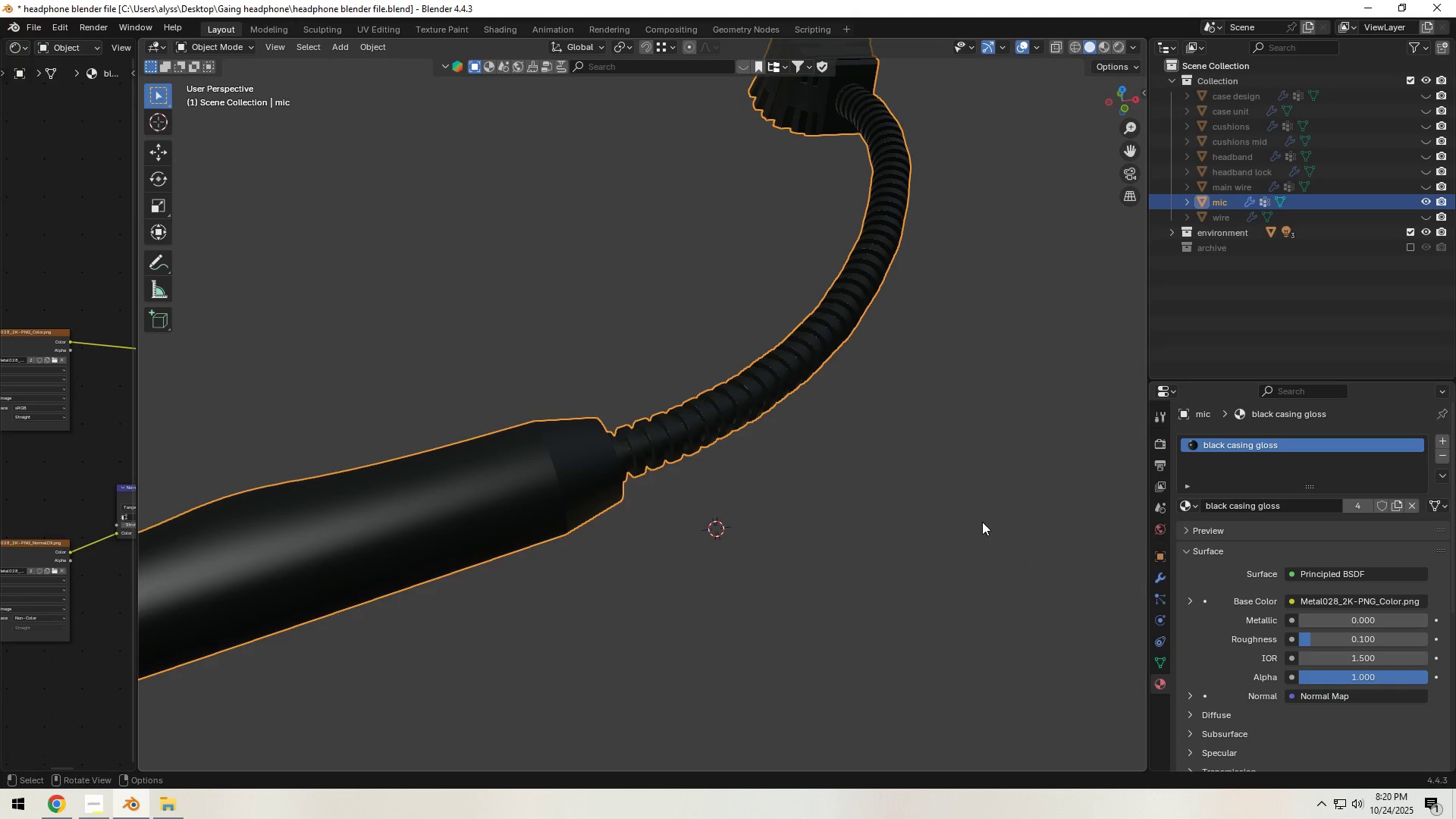 
left_click([965, 500])
 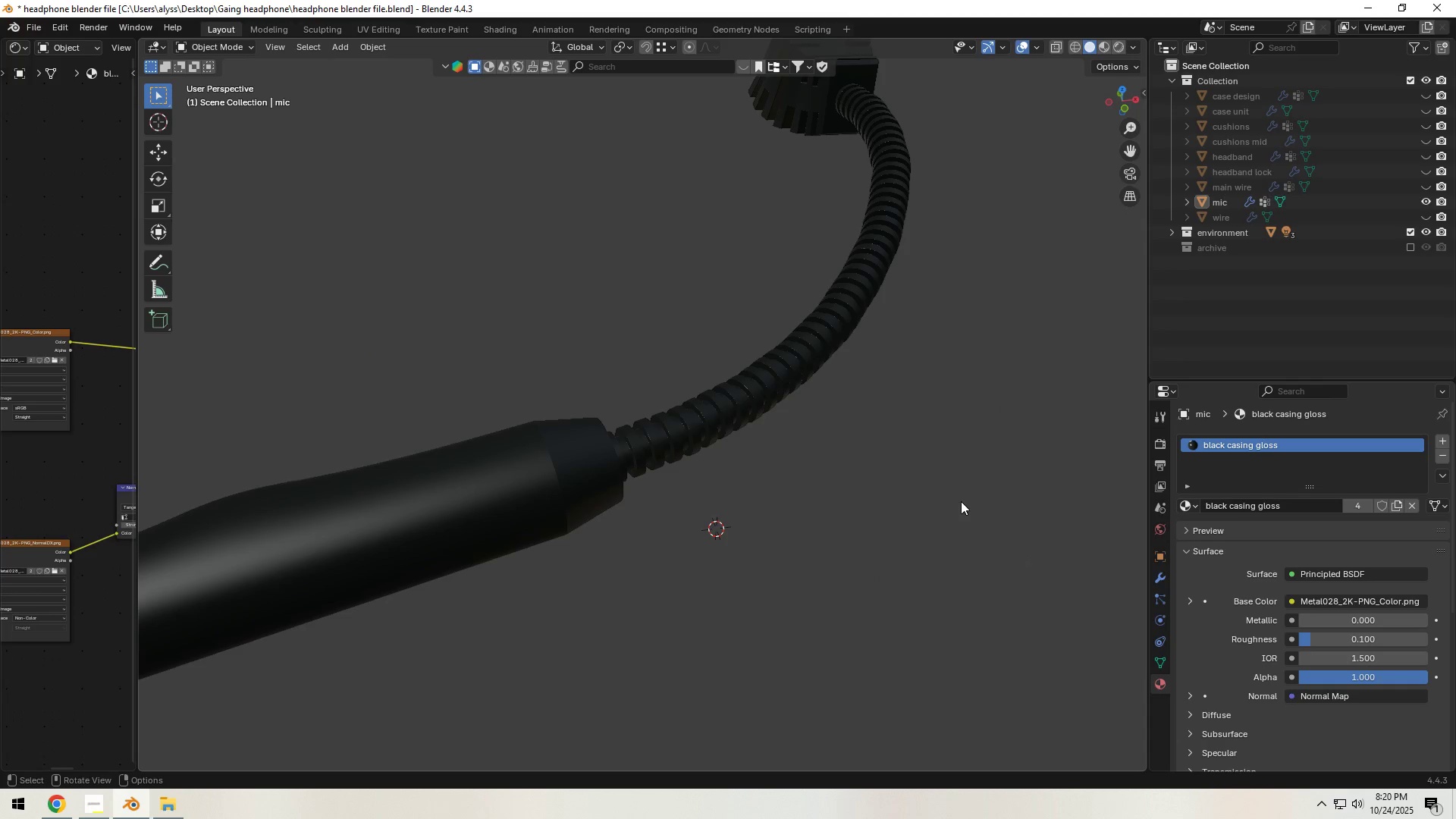 
scroll: coordinate [963, 500], scroll_direction: down, amount: 4.0
 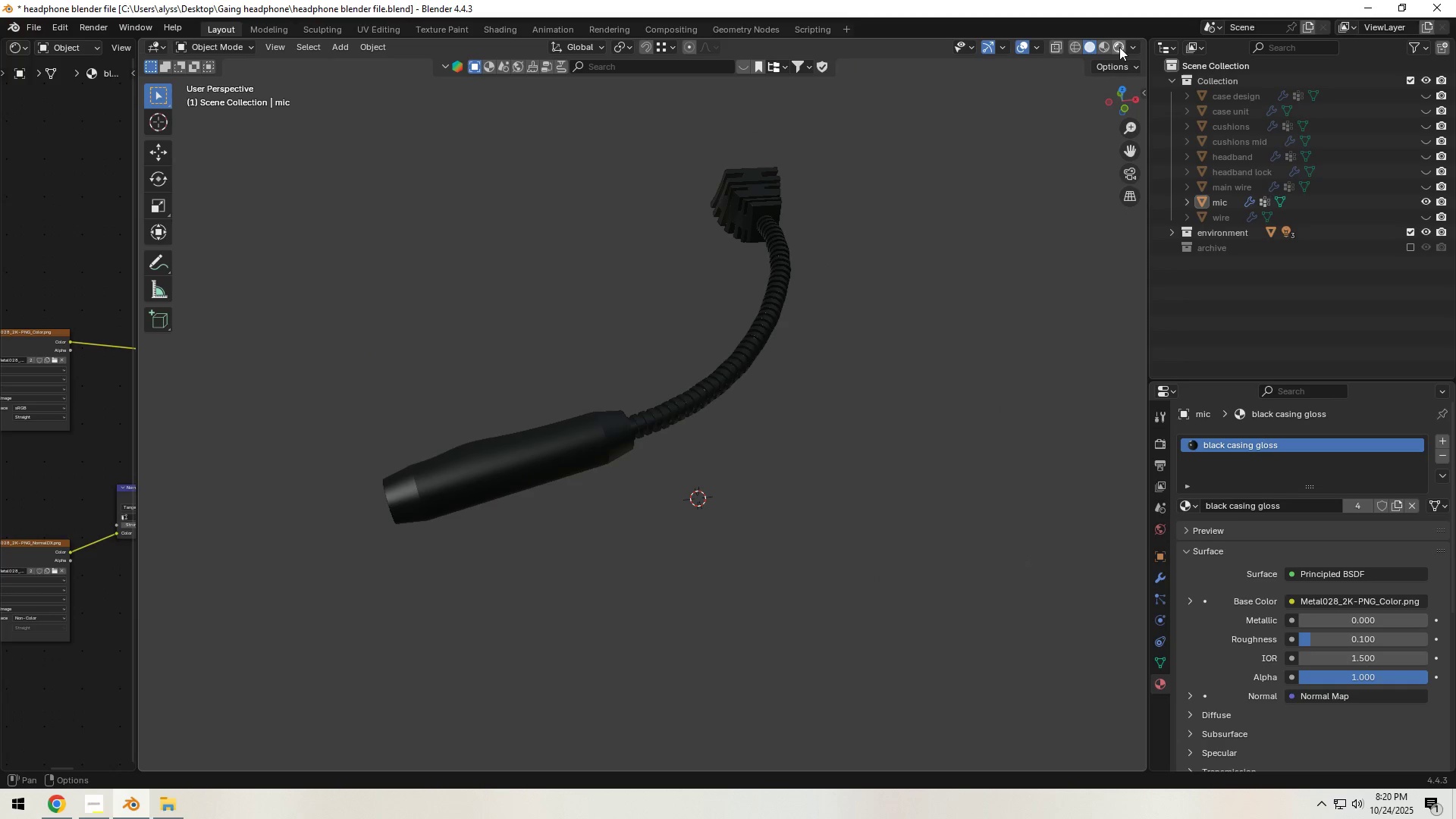 
left_click([1119, 47])
 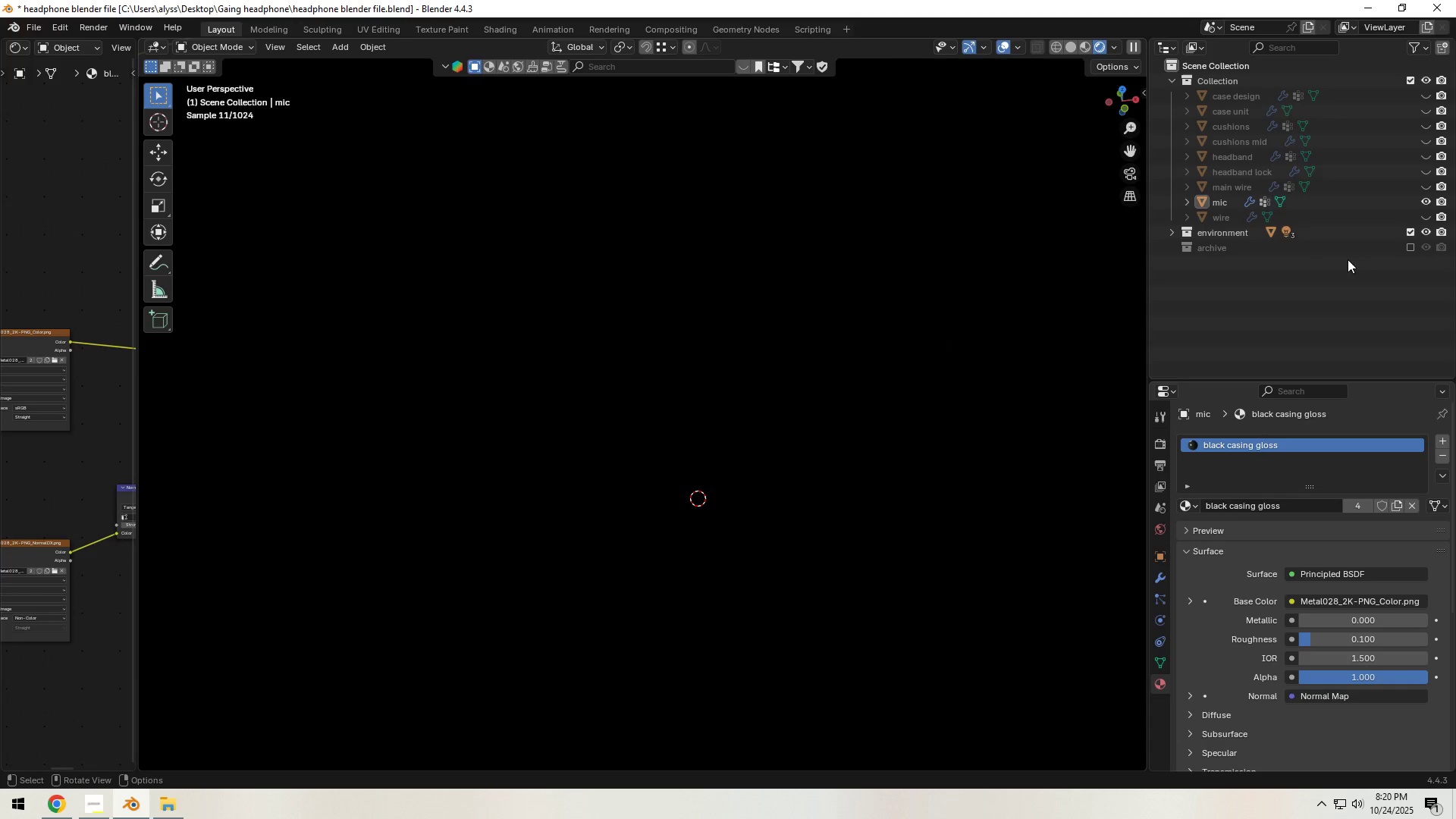 
mouse_move([1387, 234])
 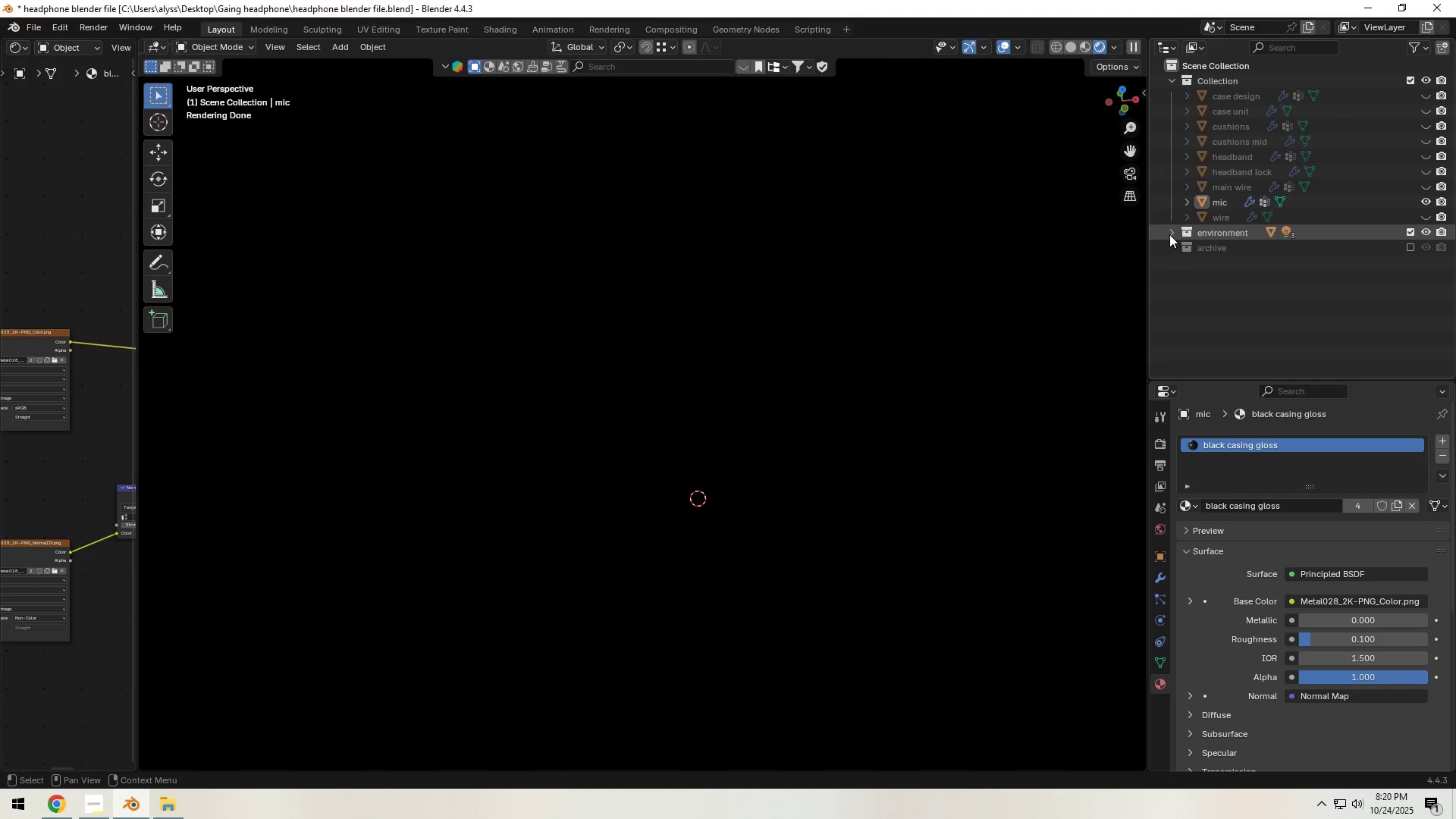 
left_click([1169, 234])
 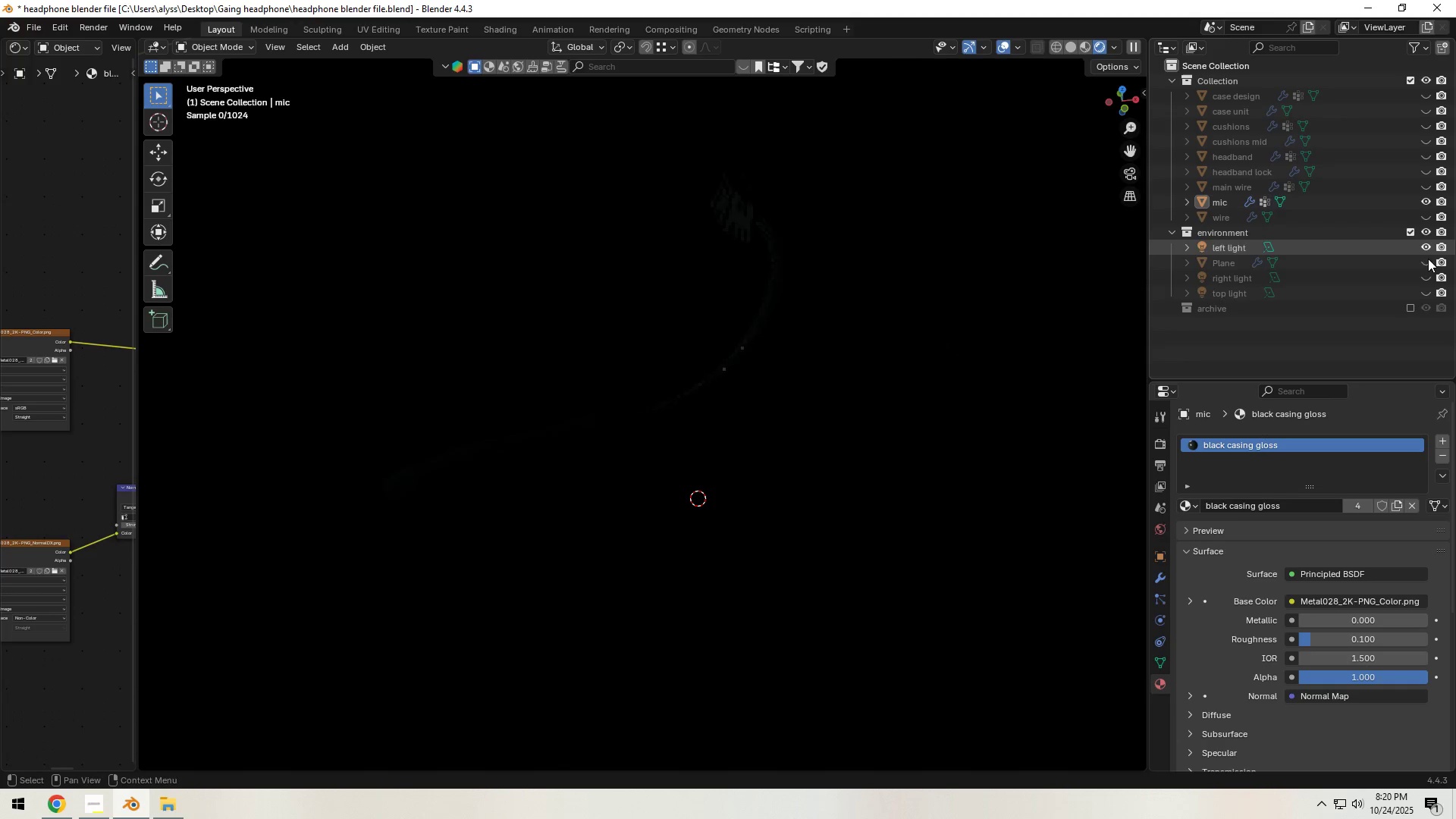 
double_click([1428, 261])
 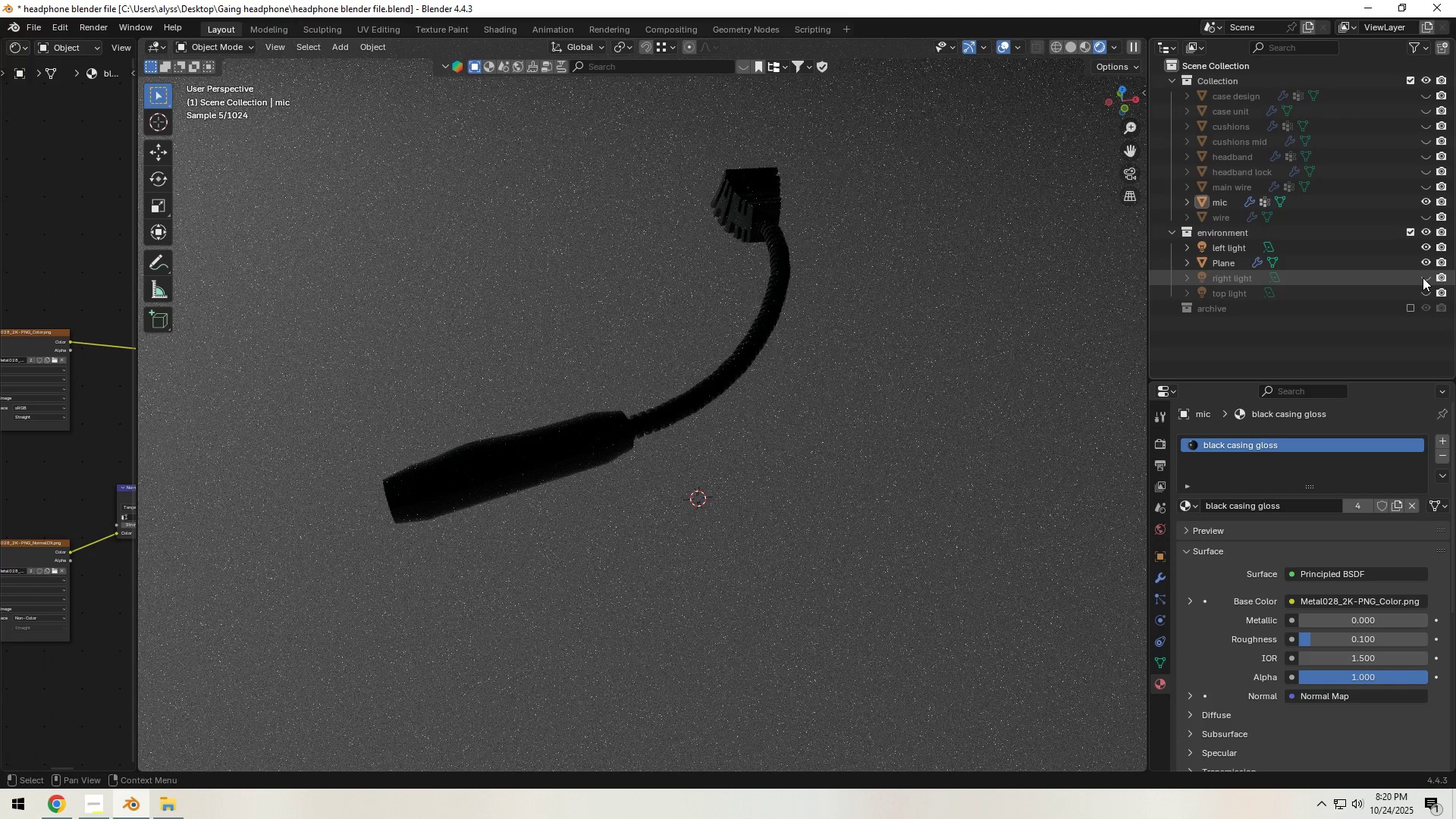 
left_click([1423, 278])
 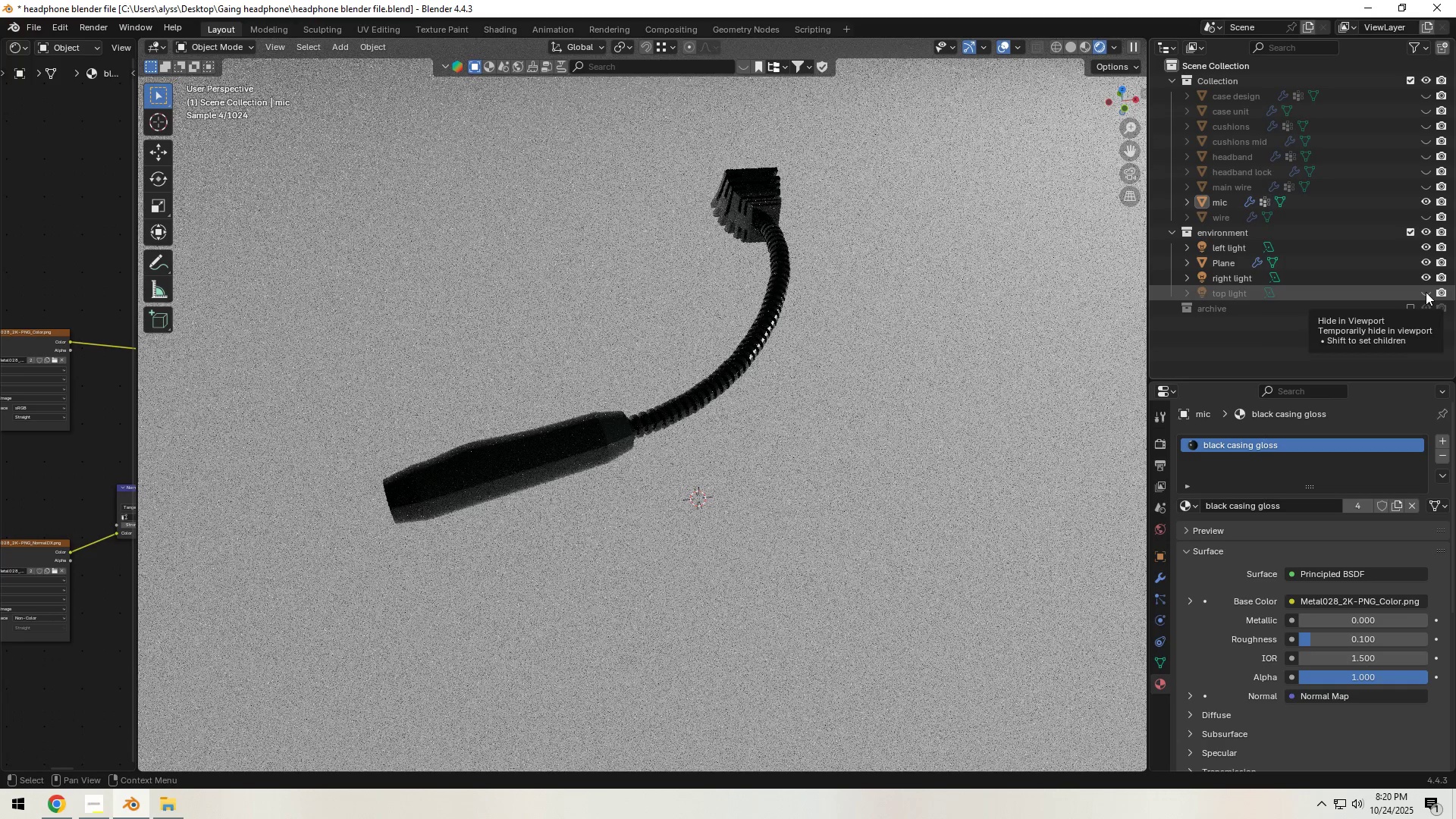 
left_click([1426, 292])
 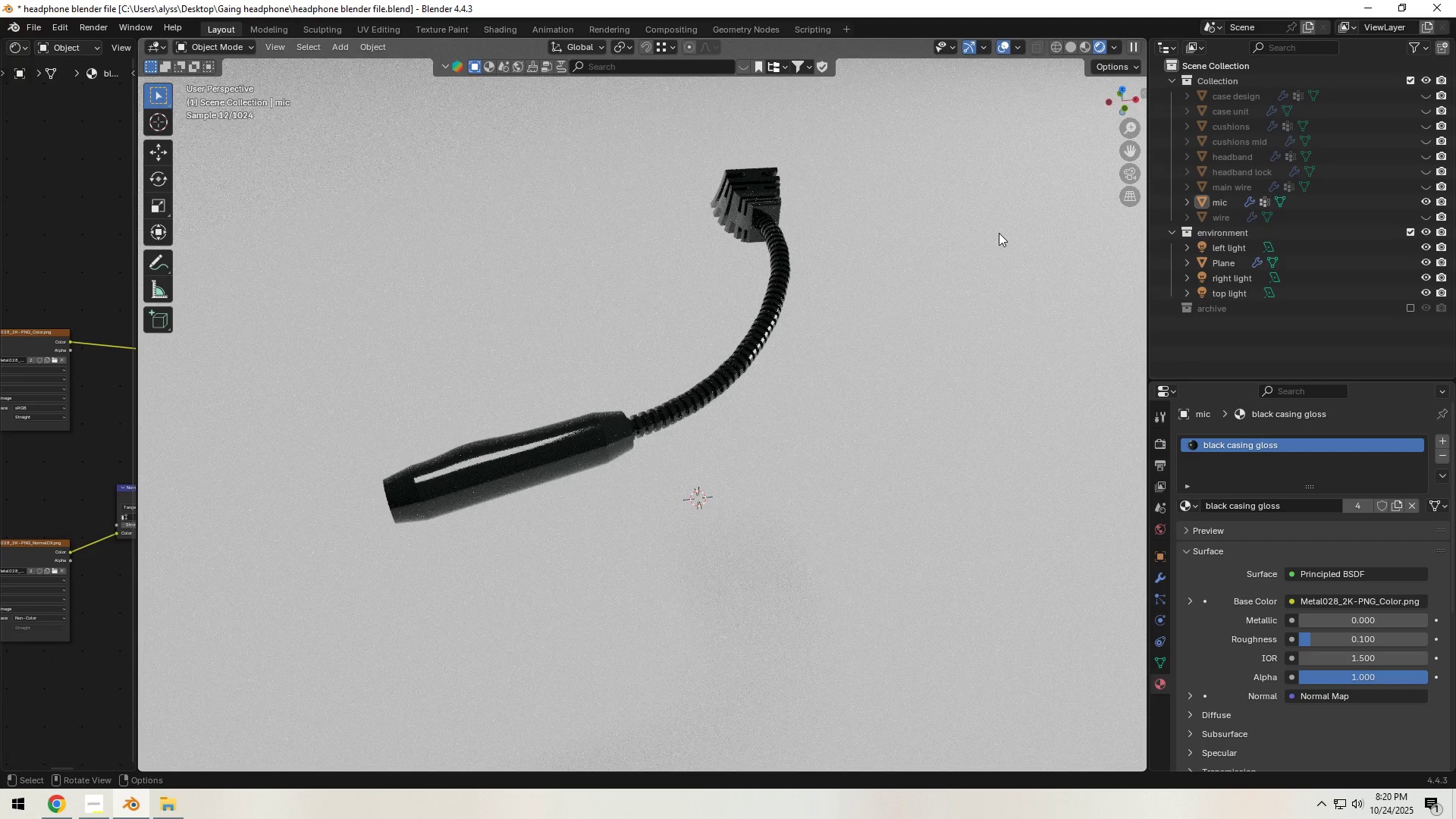 
wait(11.23)
 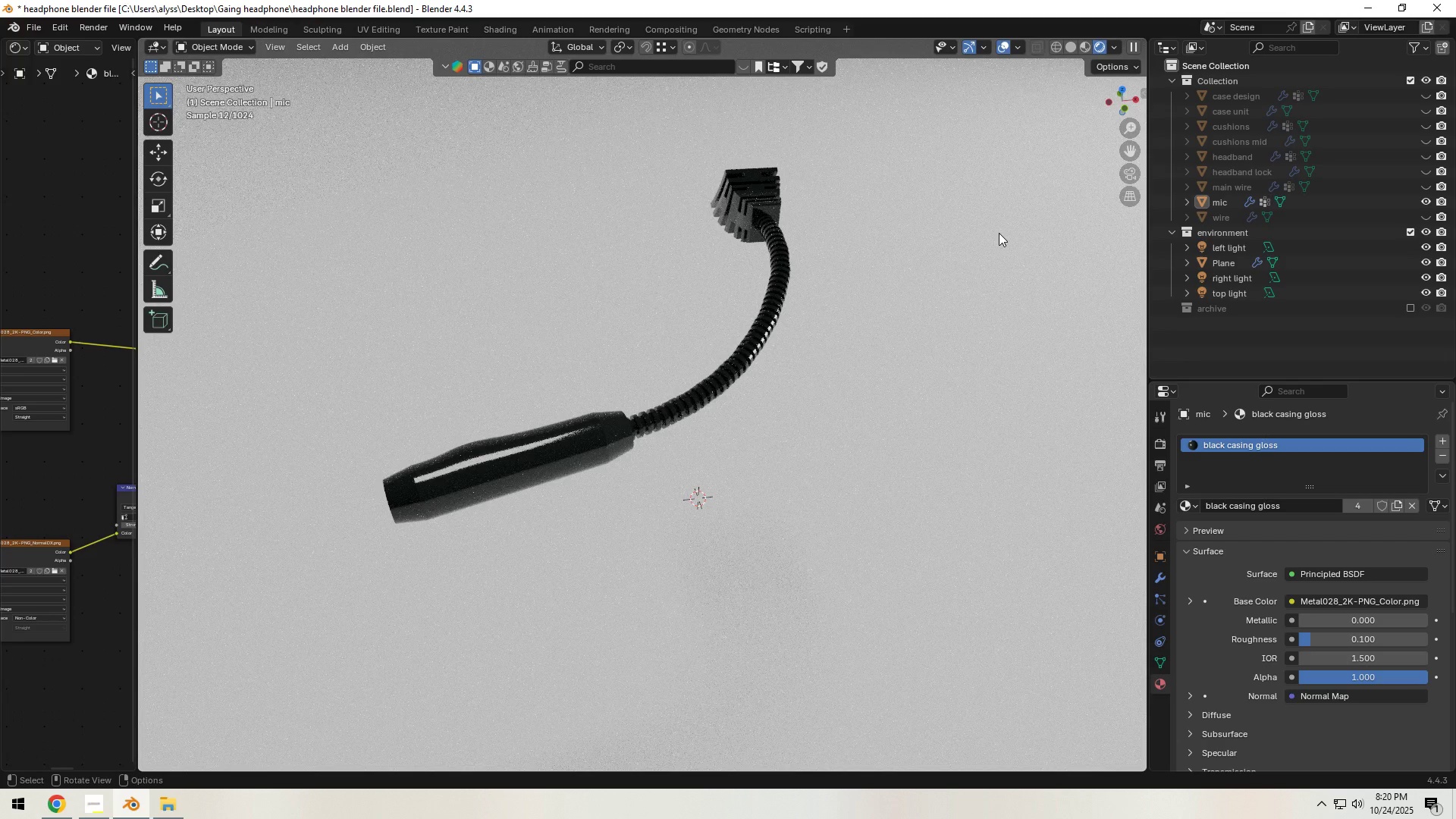 
left_click([1067, 49])
 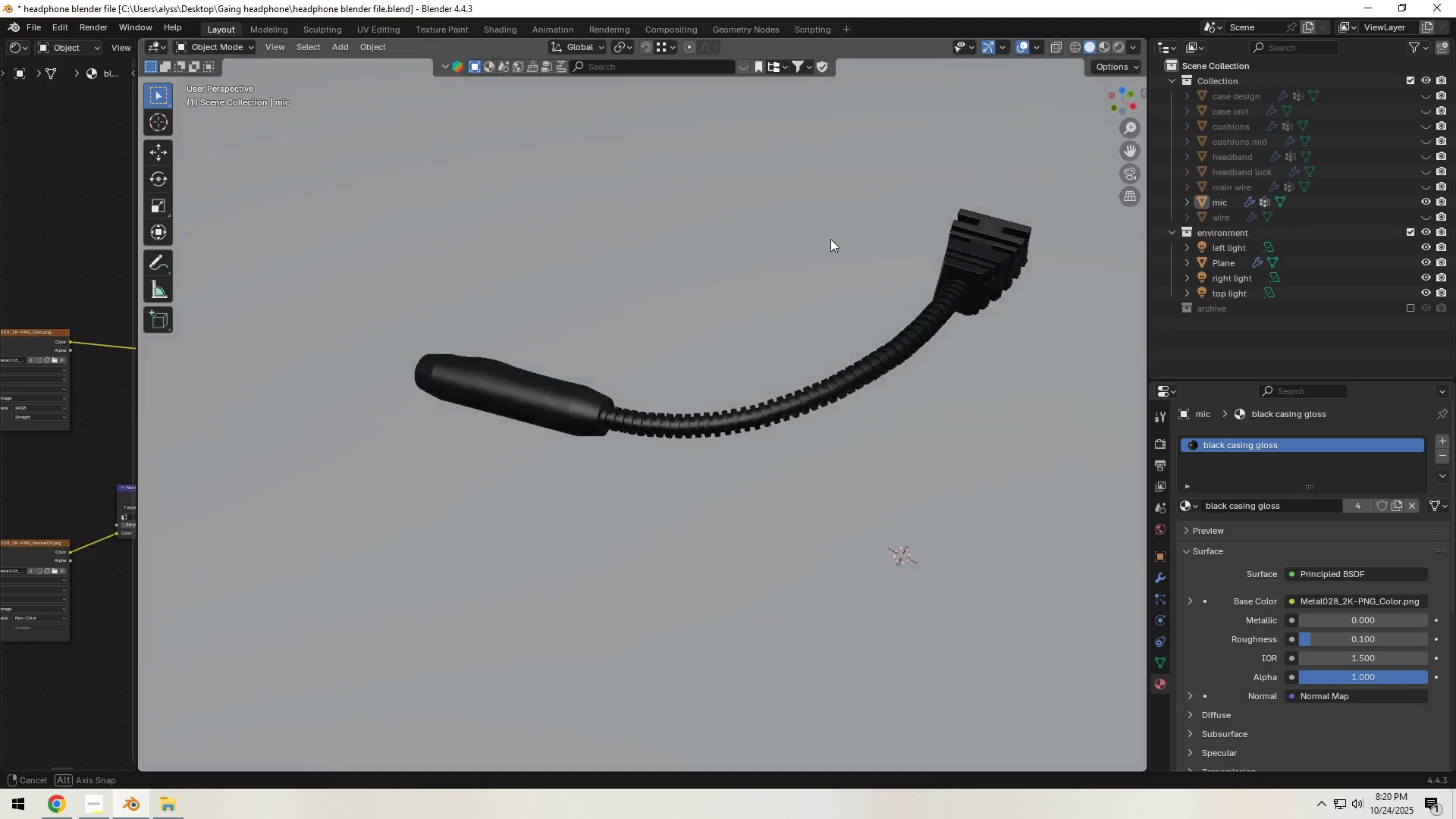 
scroll: coordinate [932, 281], scroll_direction: down, amount: 1.0
 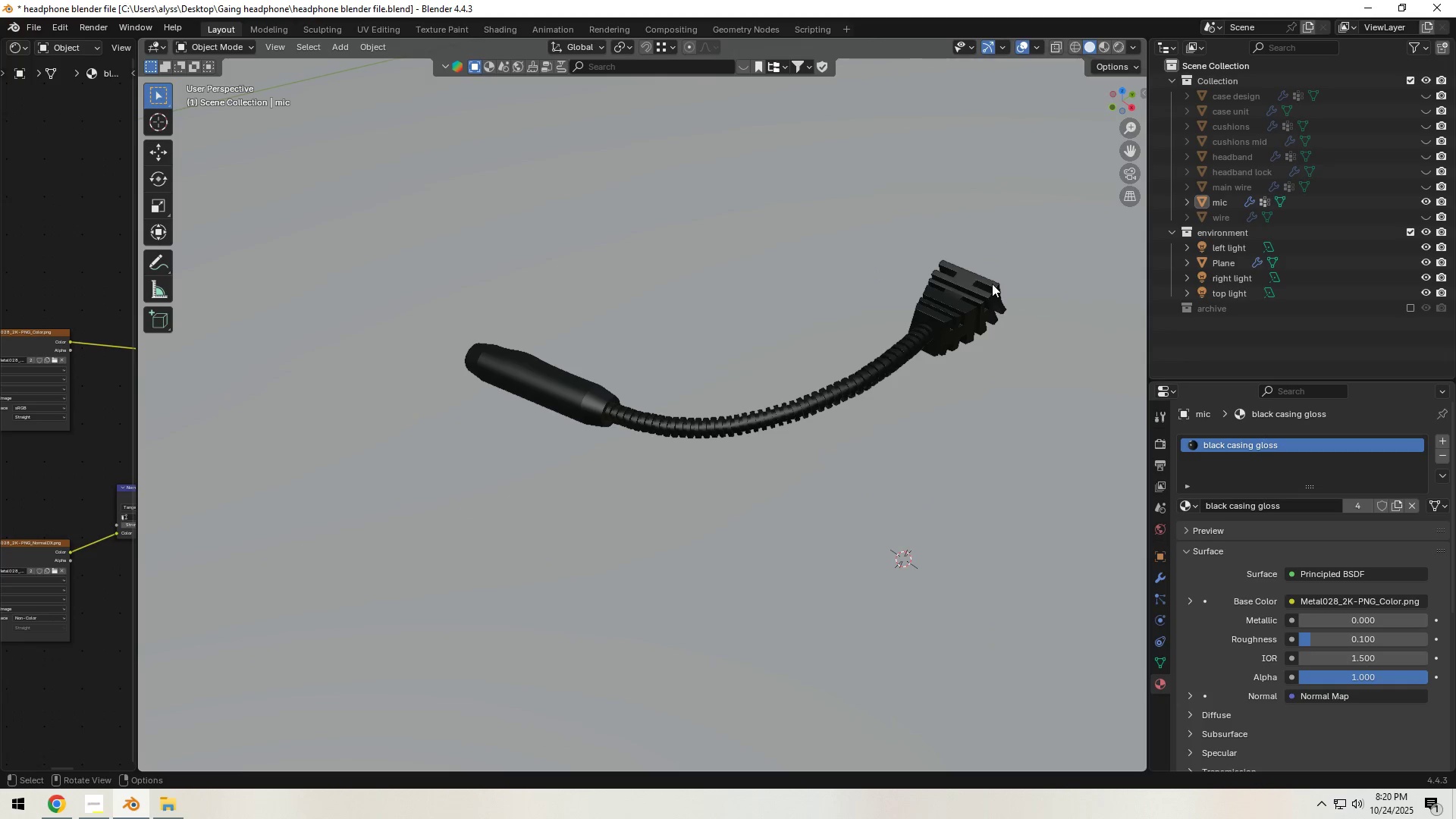 
hold_key(key=ShiftLeft, duration=0.44)
 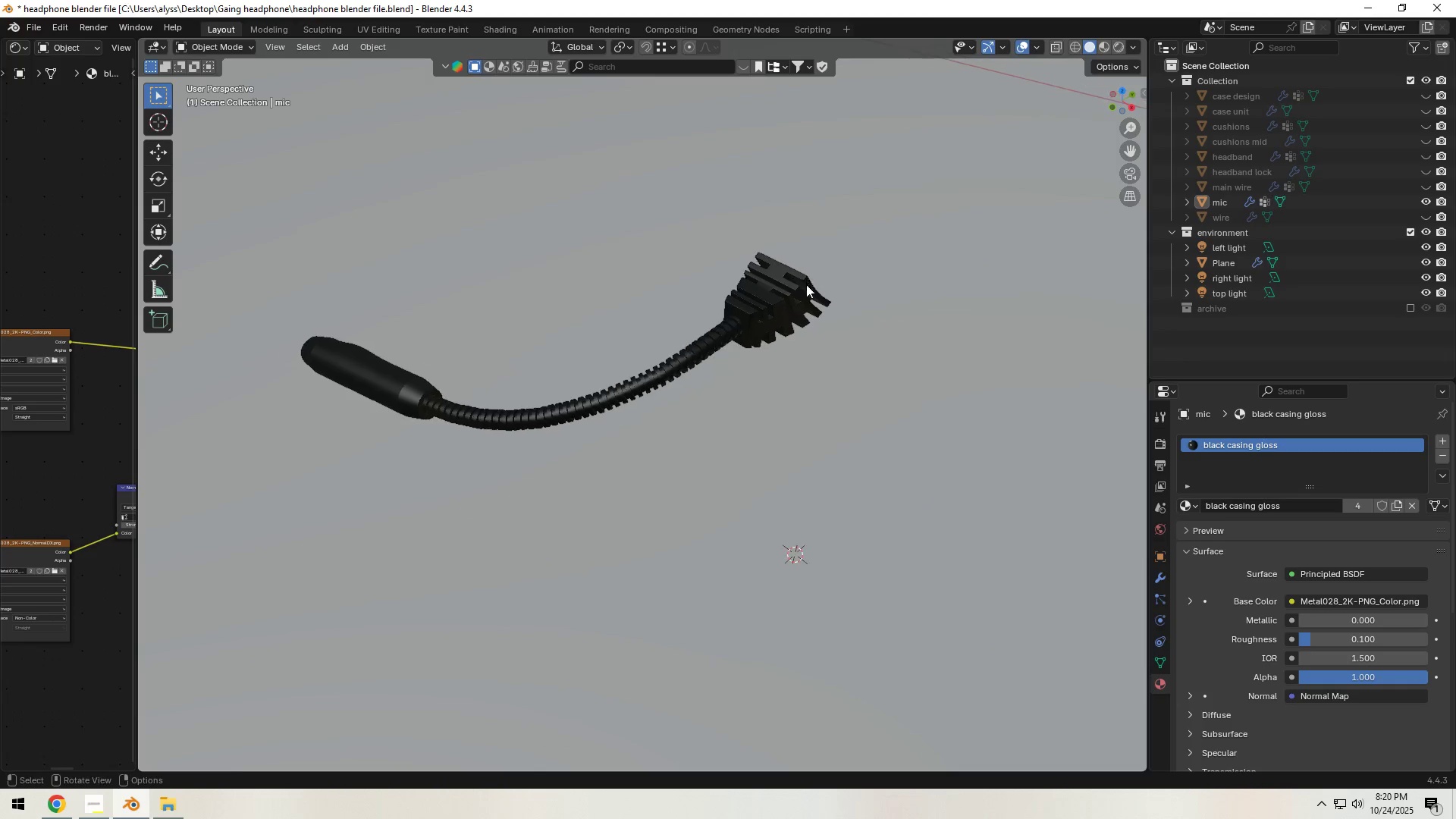 
scroll: coordinate [807, 293], scroll_direction: up, amount: 2.0
 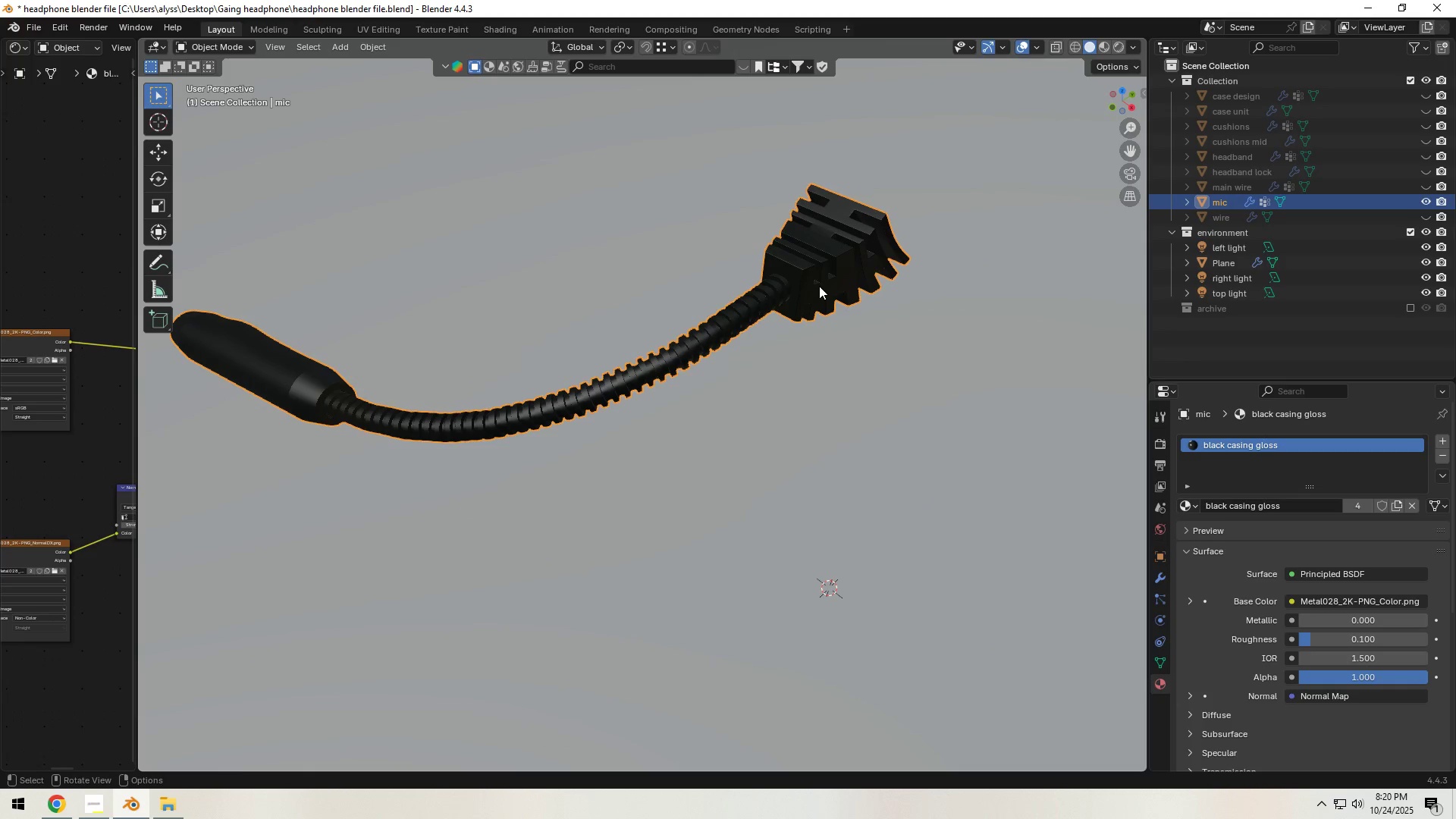 
left_click([819, 286])
 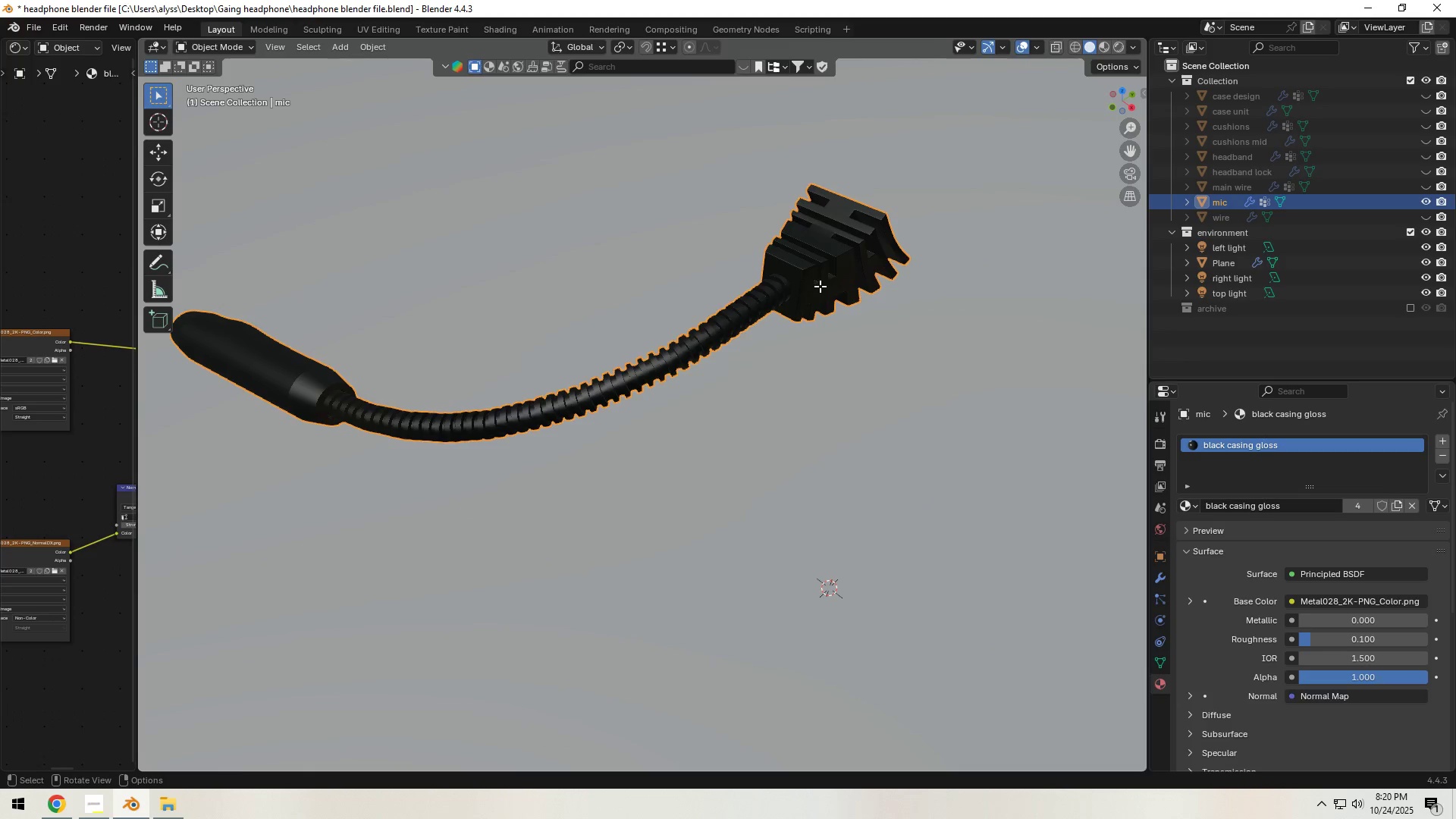 
key(Tab)
 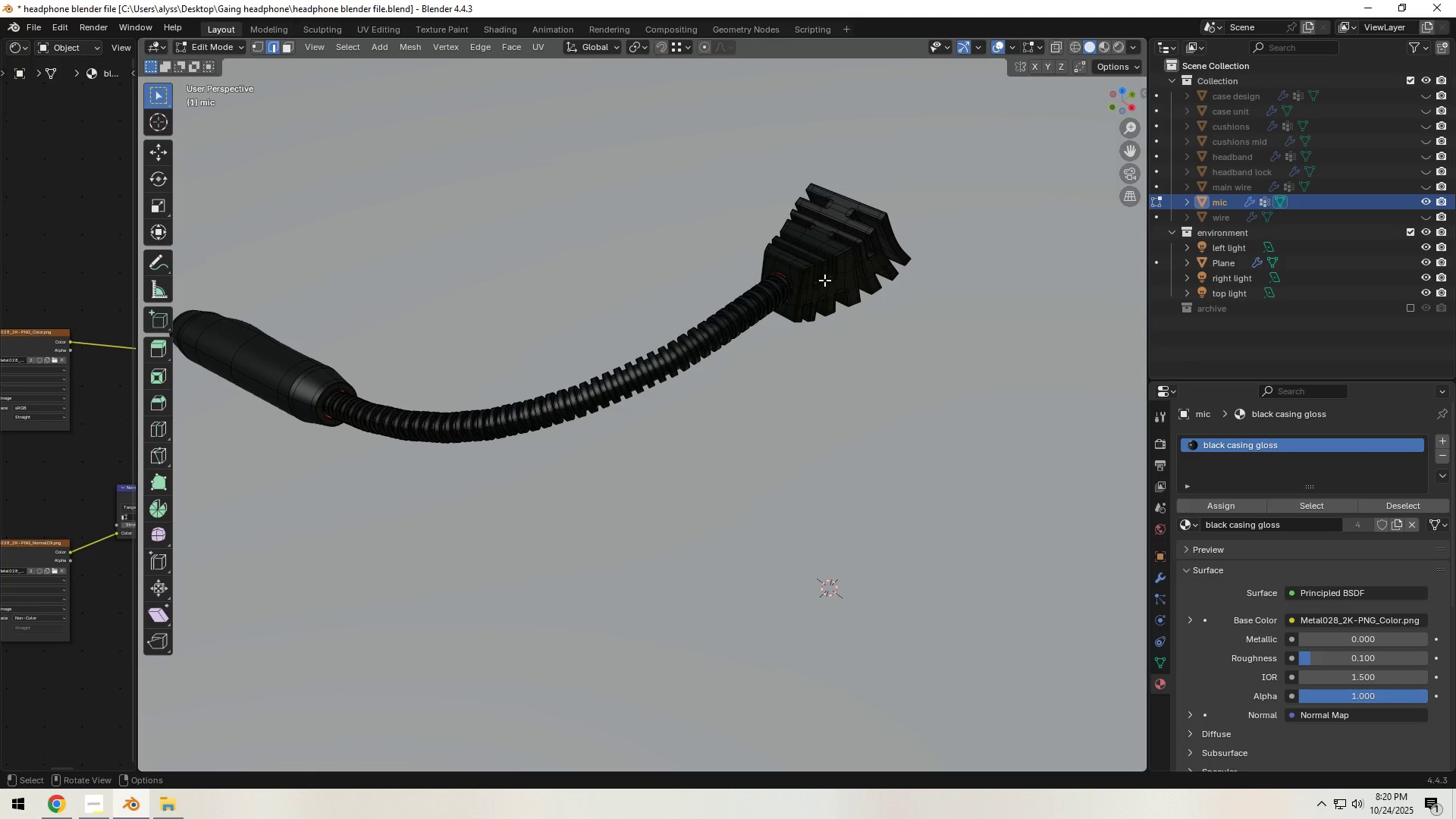 
left_click([824, 280])
 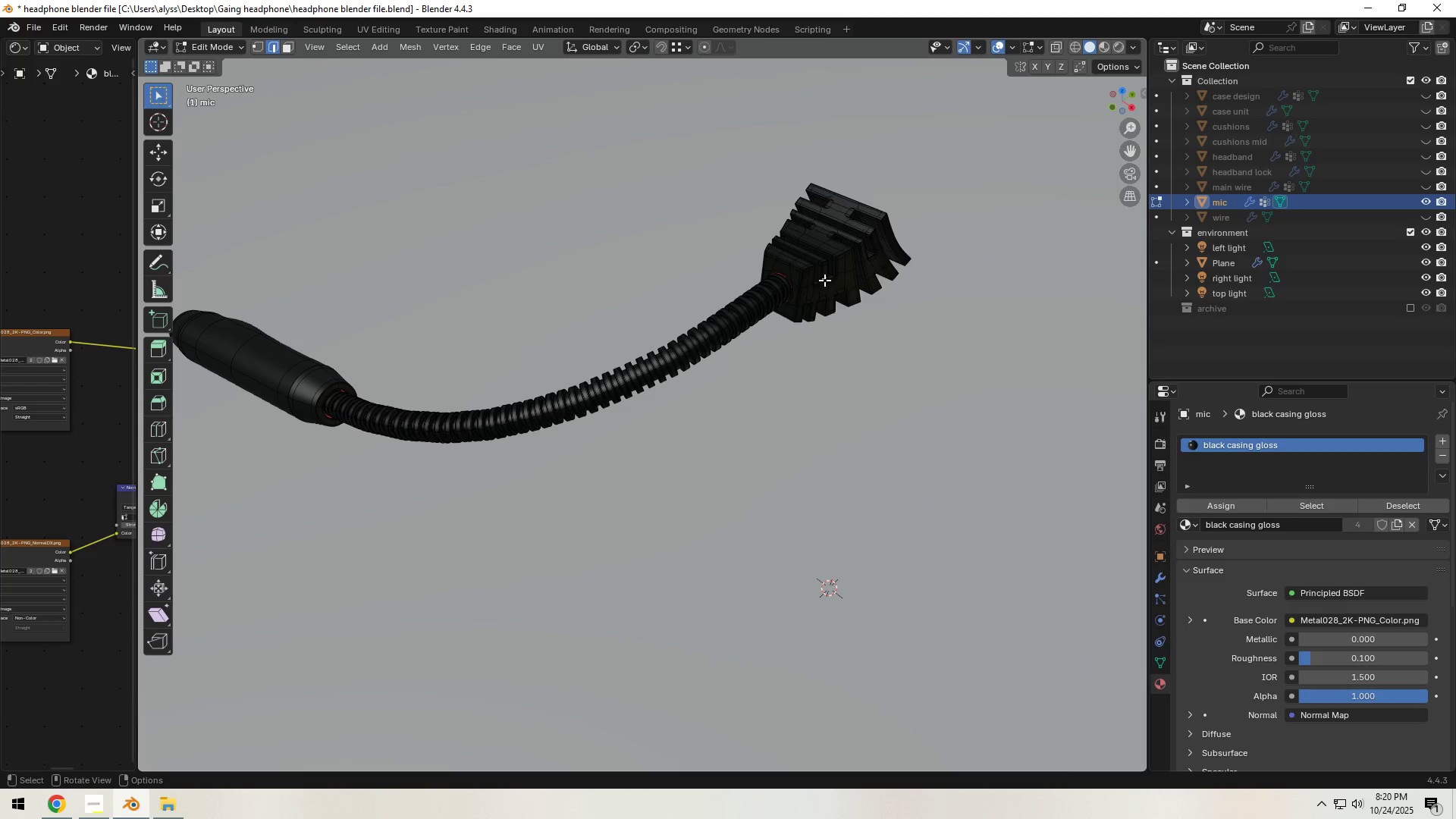 
key(L)
 